 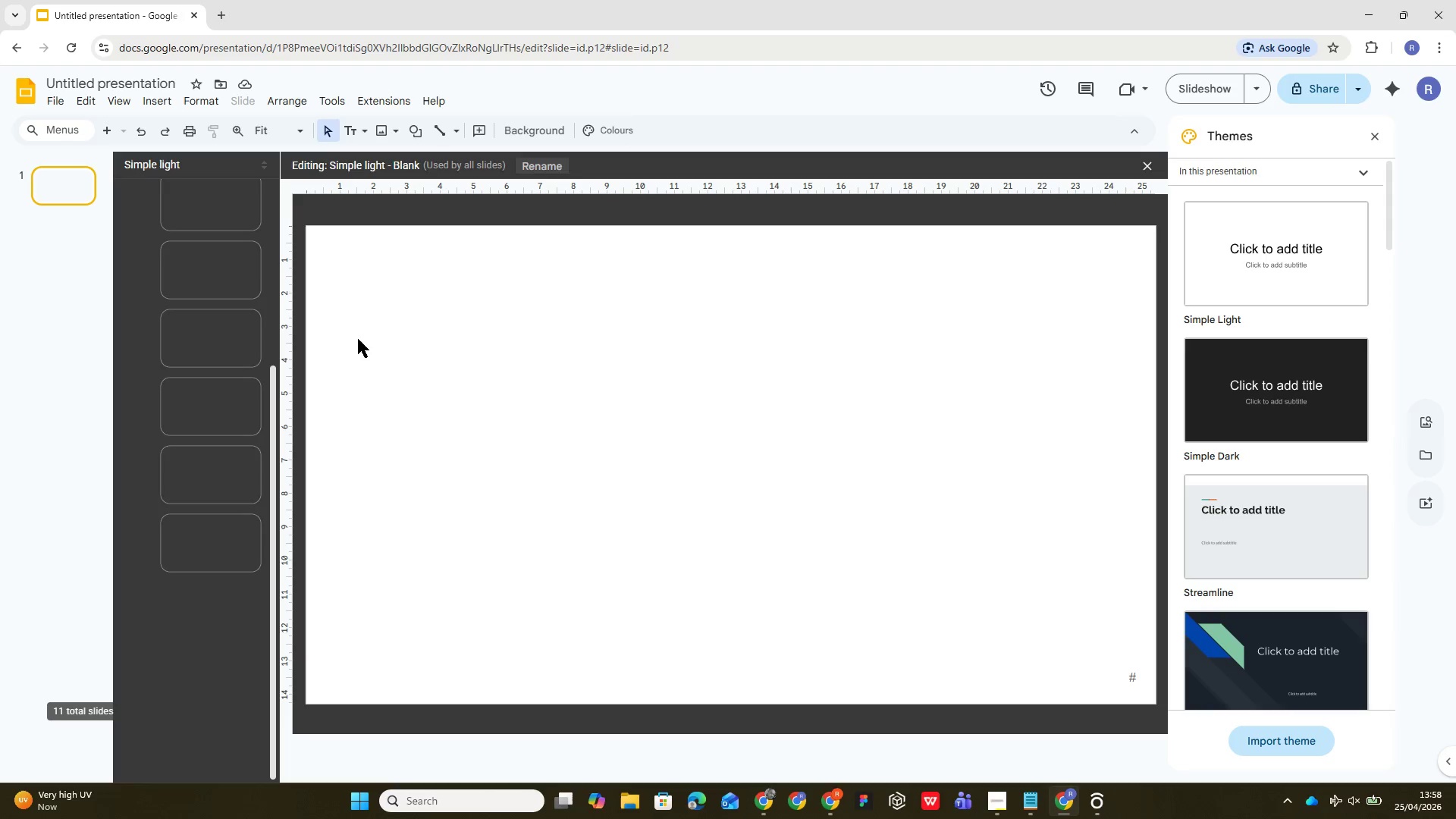 
scroll: coordinate [168, 290], scroll_direction: up, amount: 17.0
 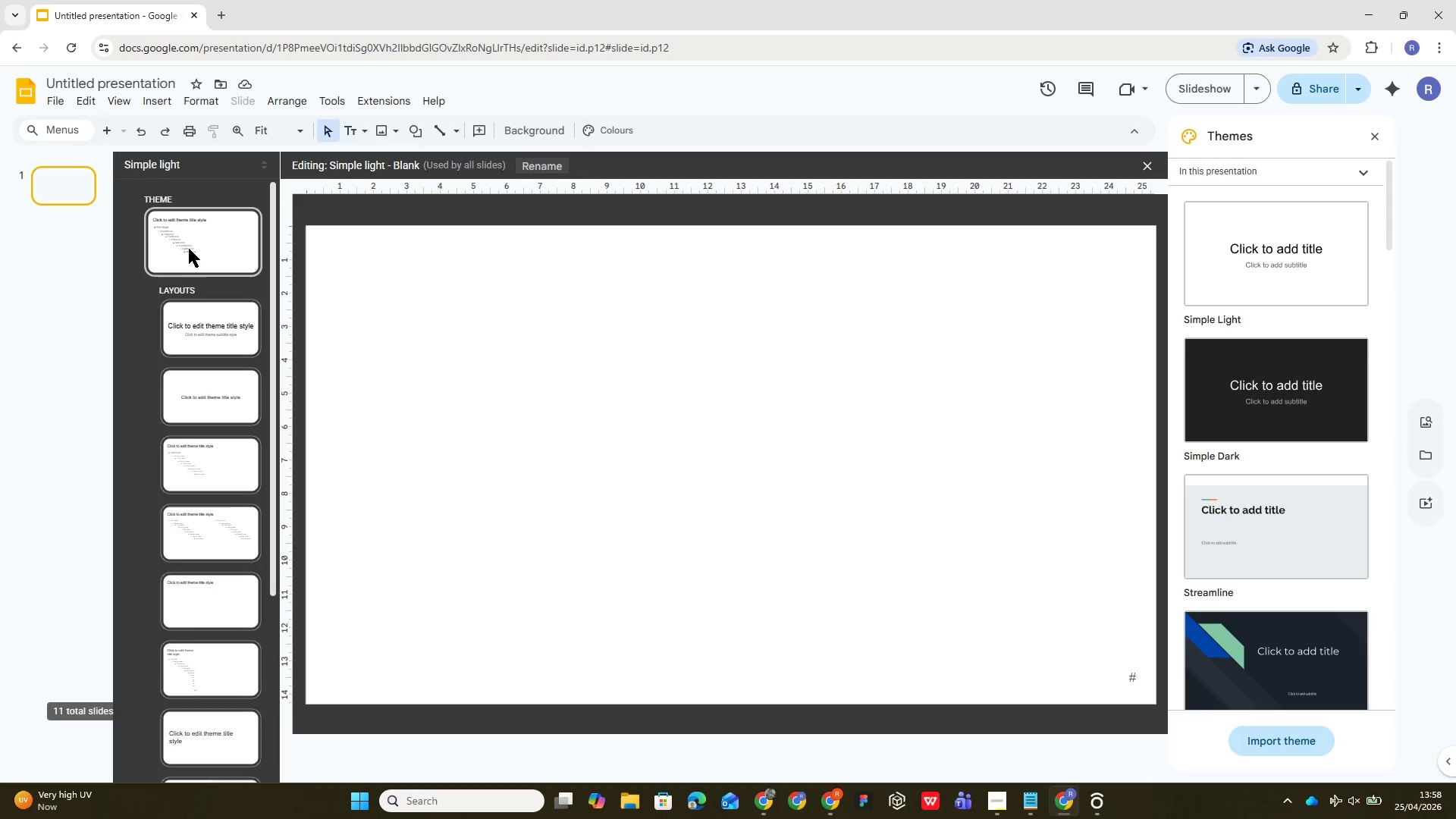 
left_click([189, 245])
 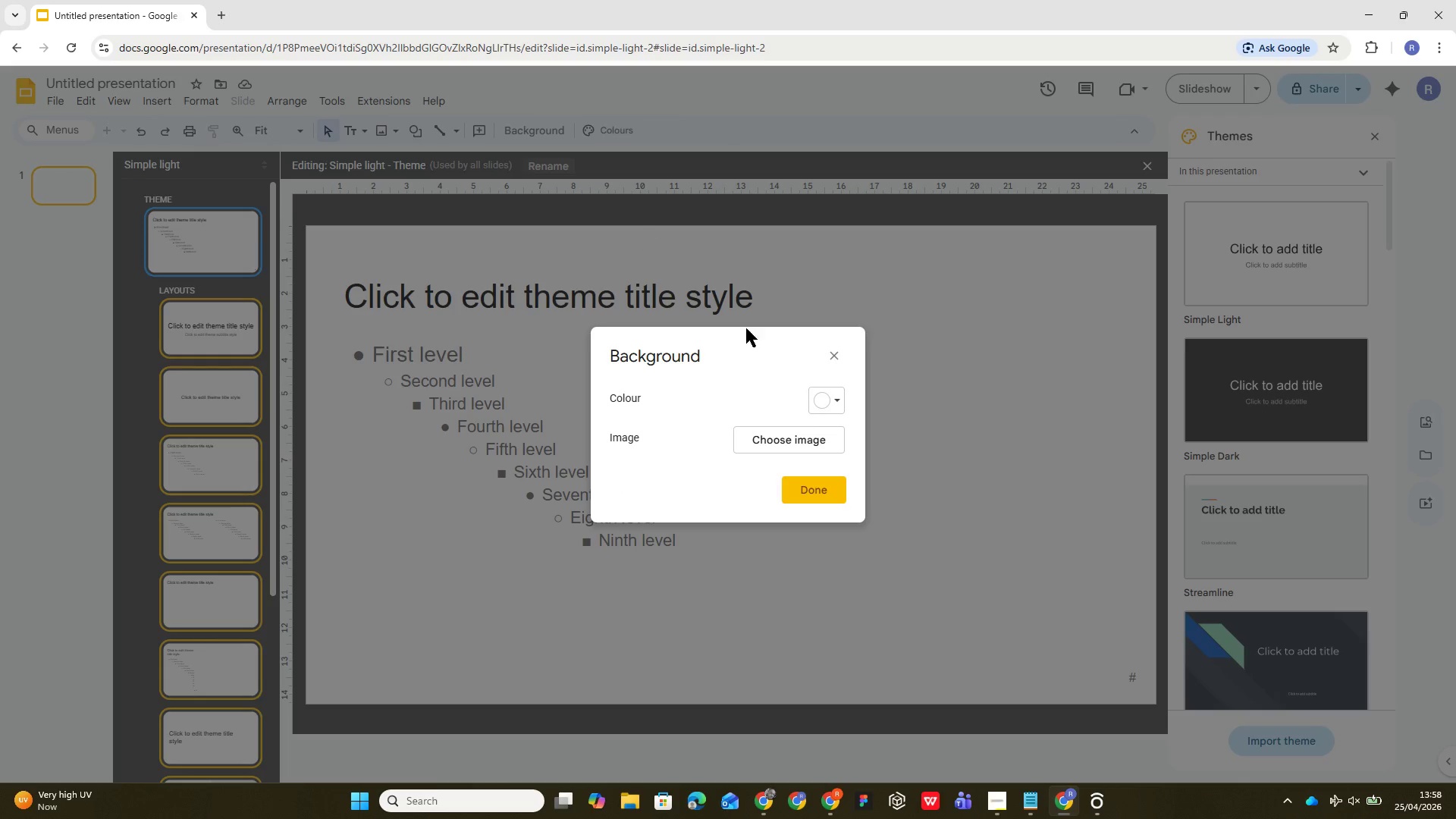 
left_click([817, 405])
 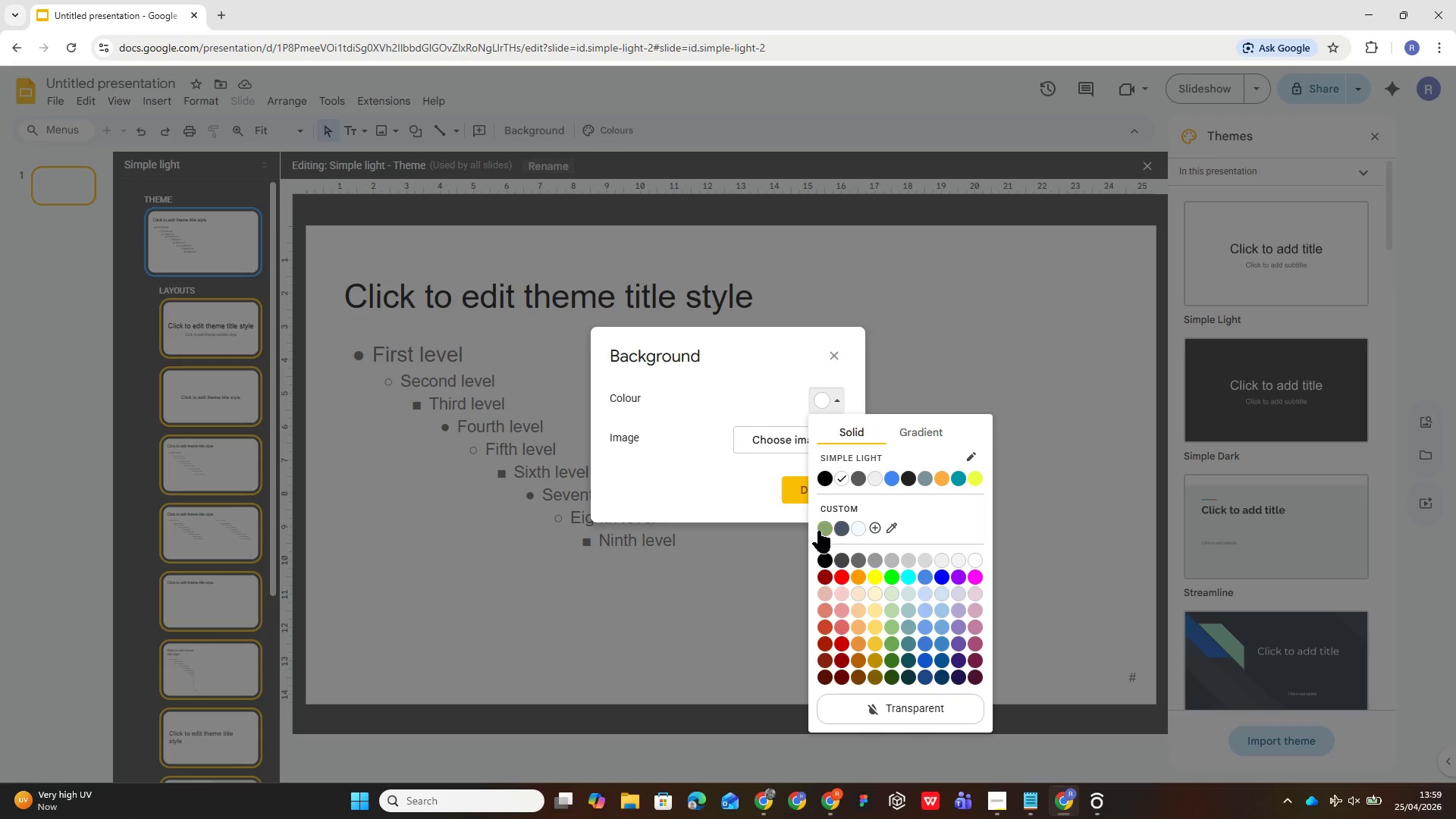 
left_click([822, 527])
 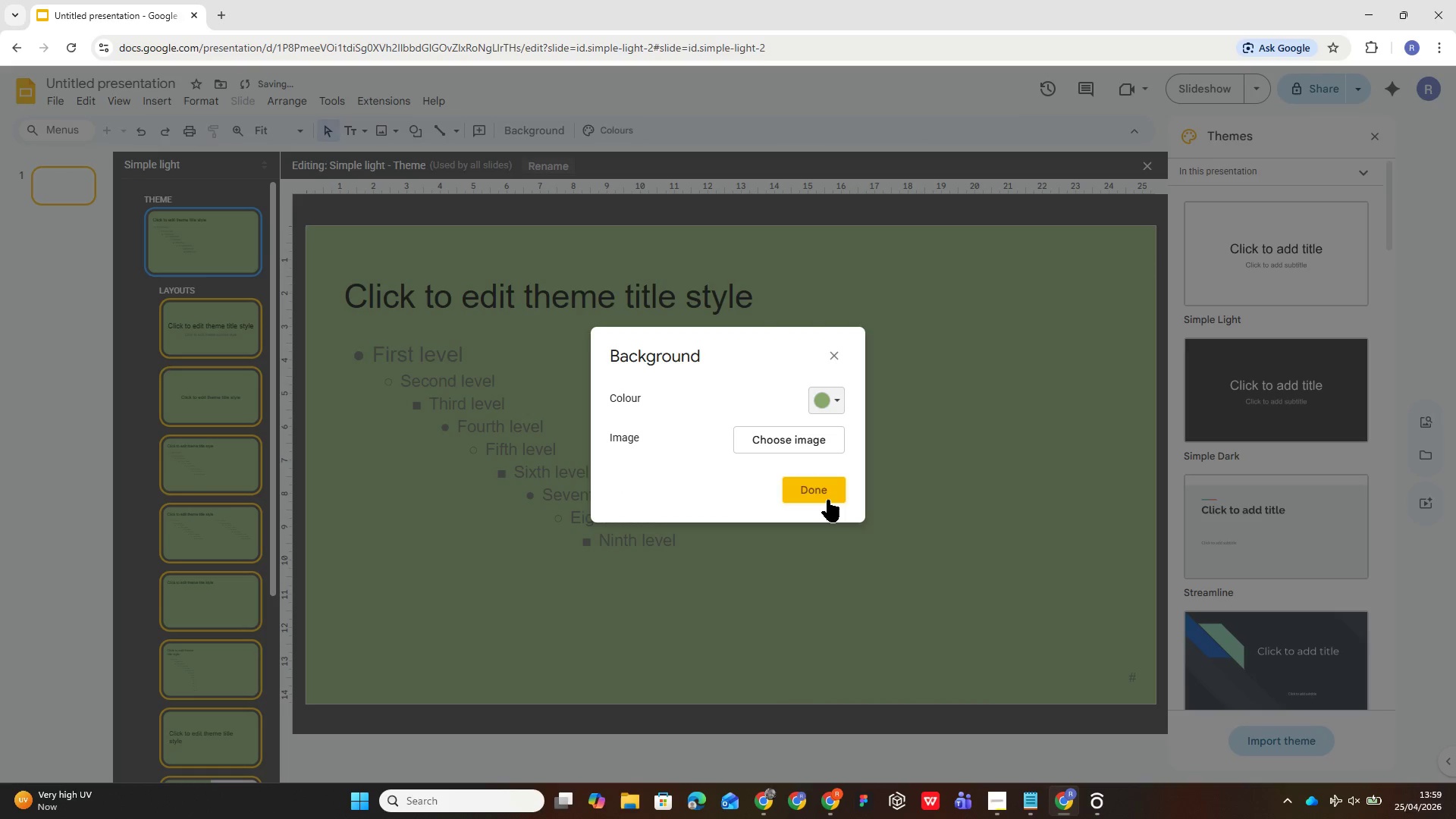 
left_click([827, 500])
 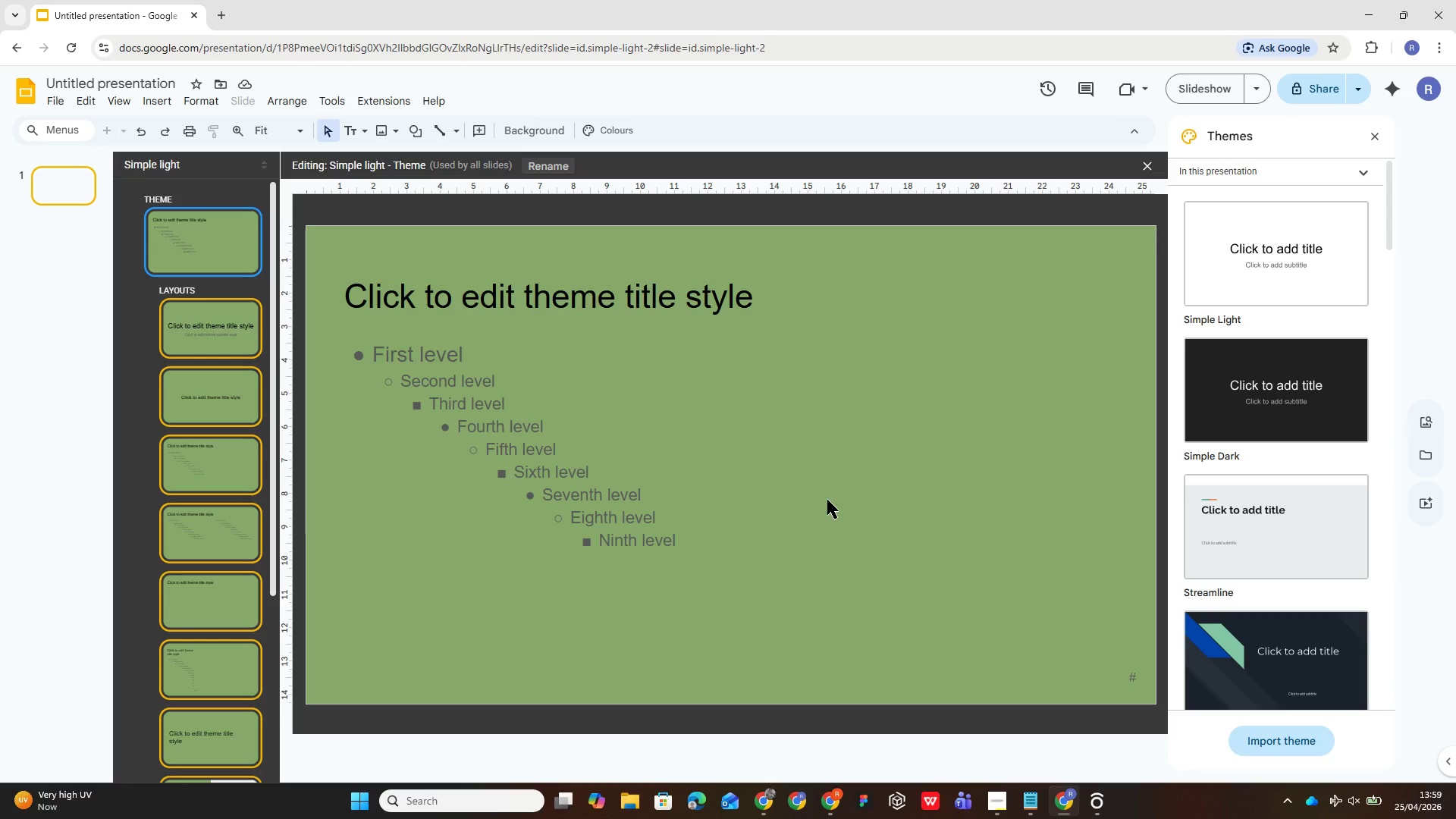 
wait(10.38)
 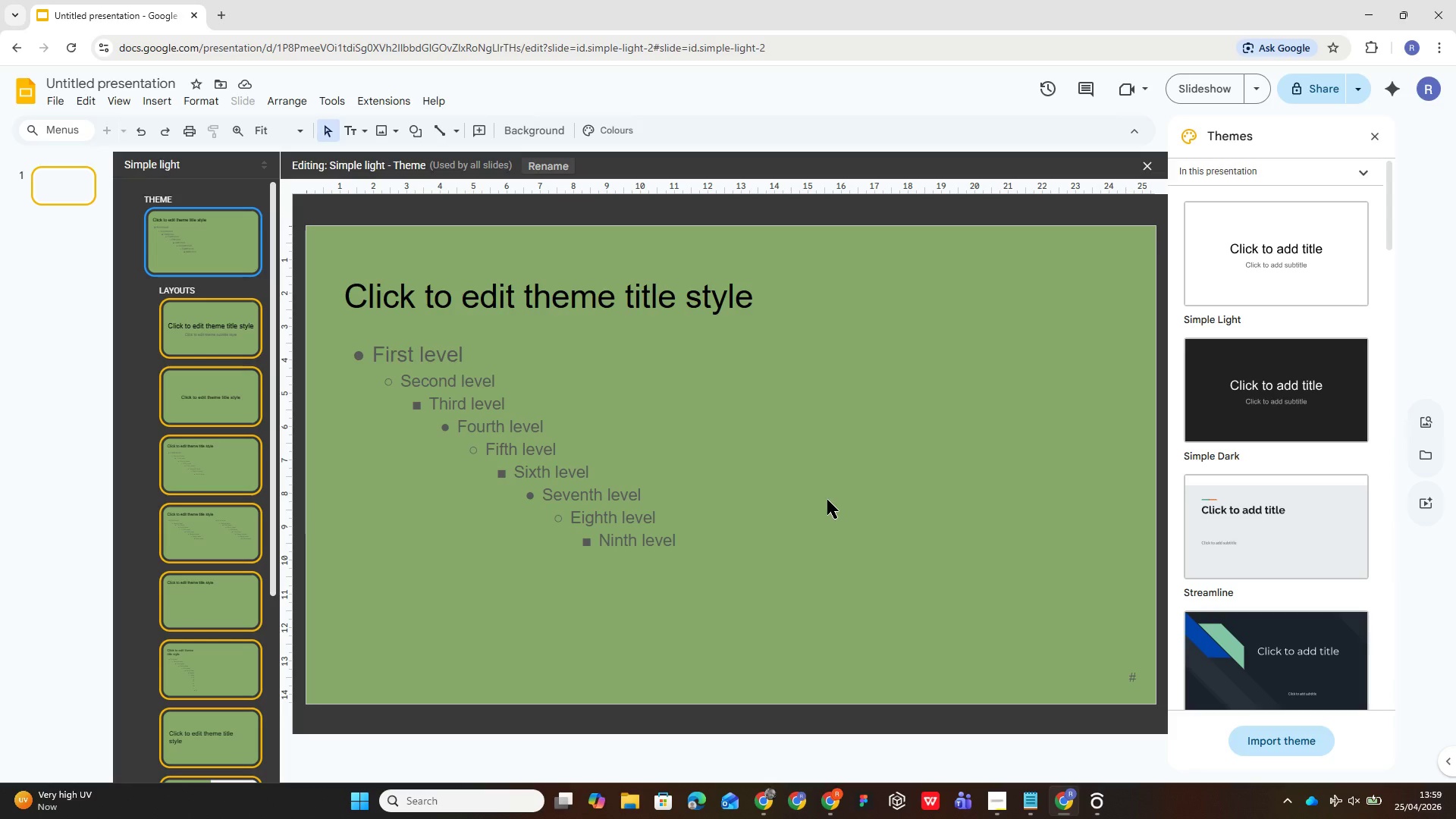 
left_click([350, 132])
 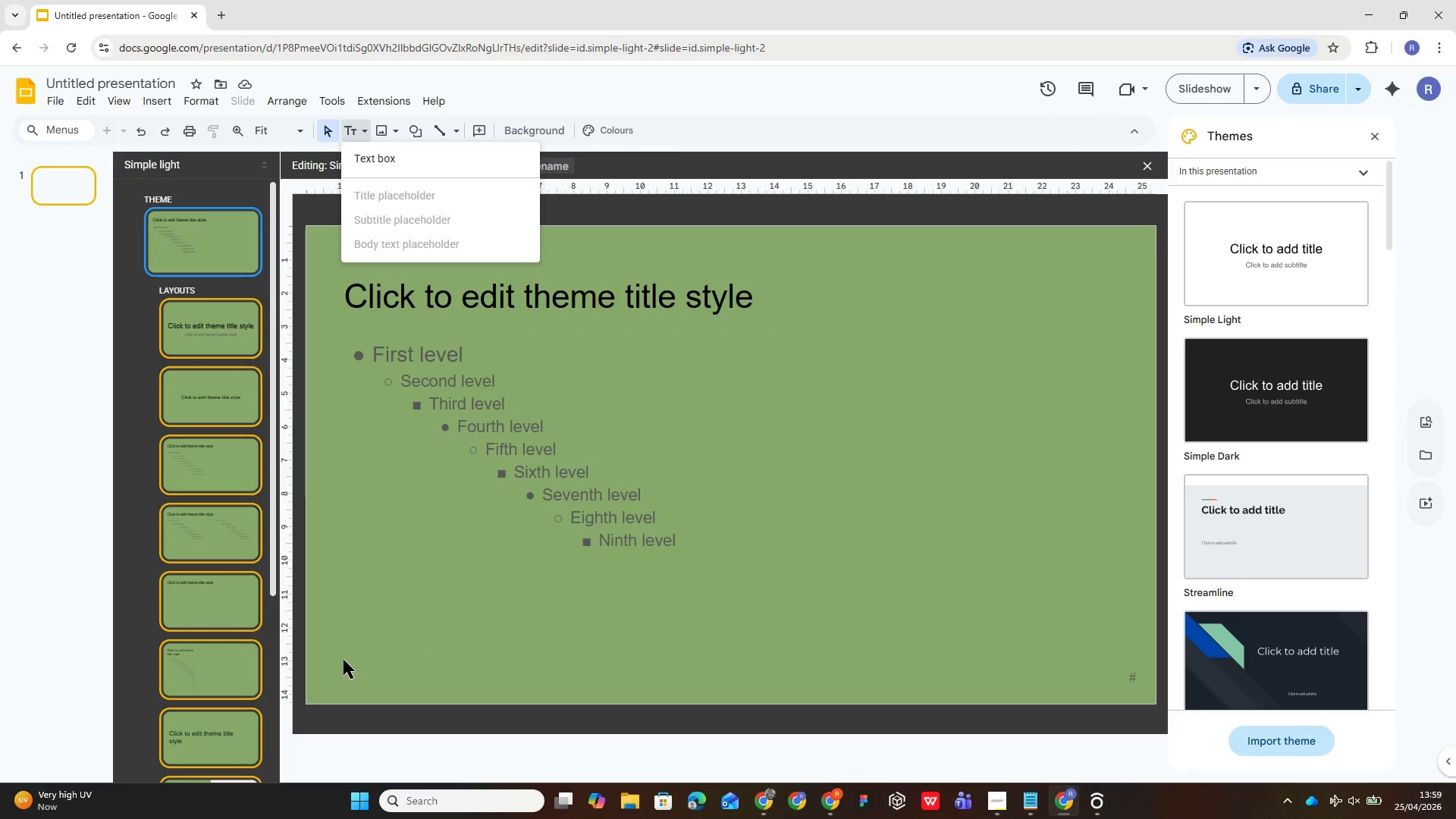 
left_click_drag(start_coordinate=[326, 665], to_coordinate=[755, 701])
 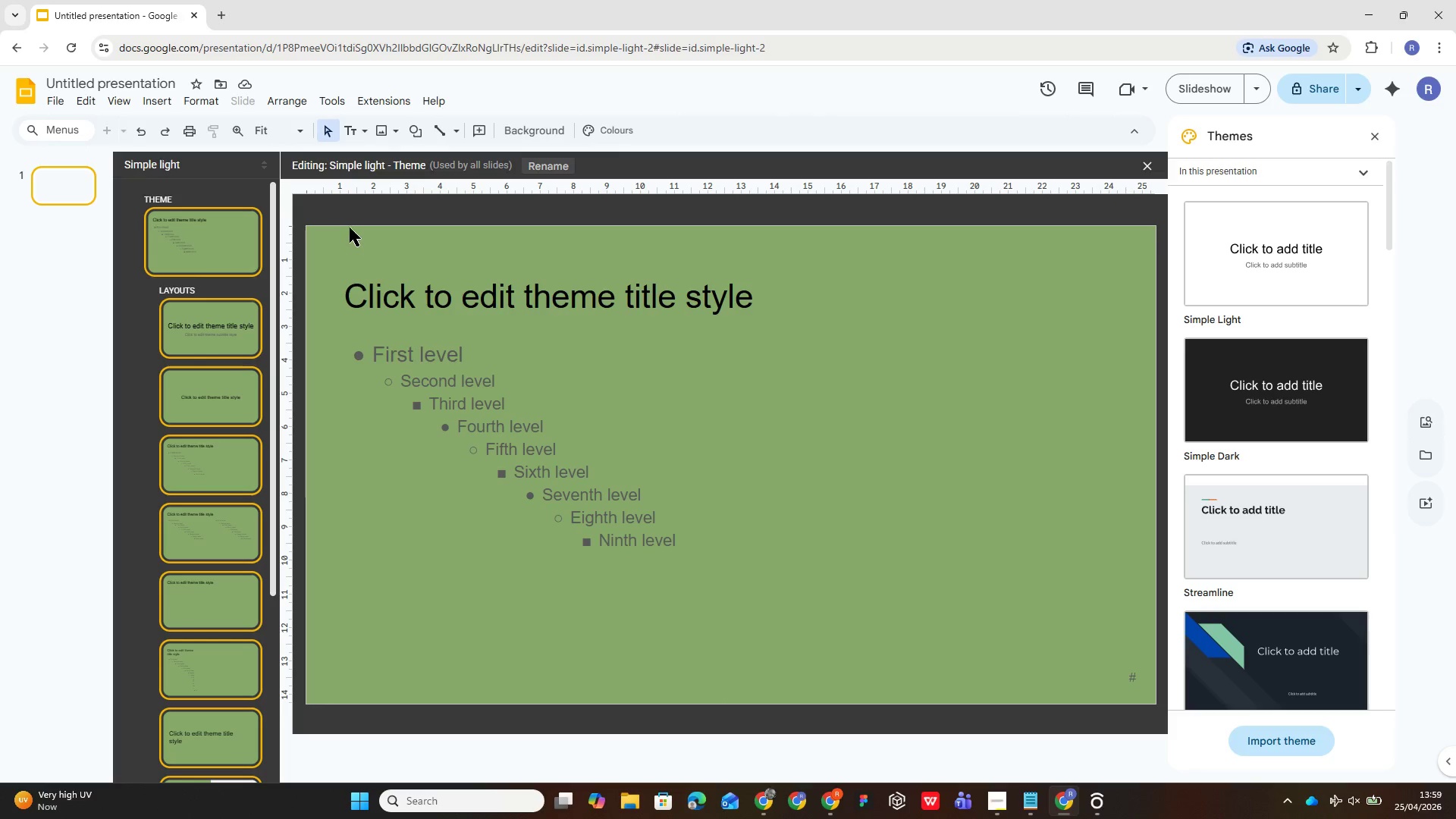 
left_click([356, 130])
 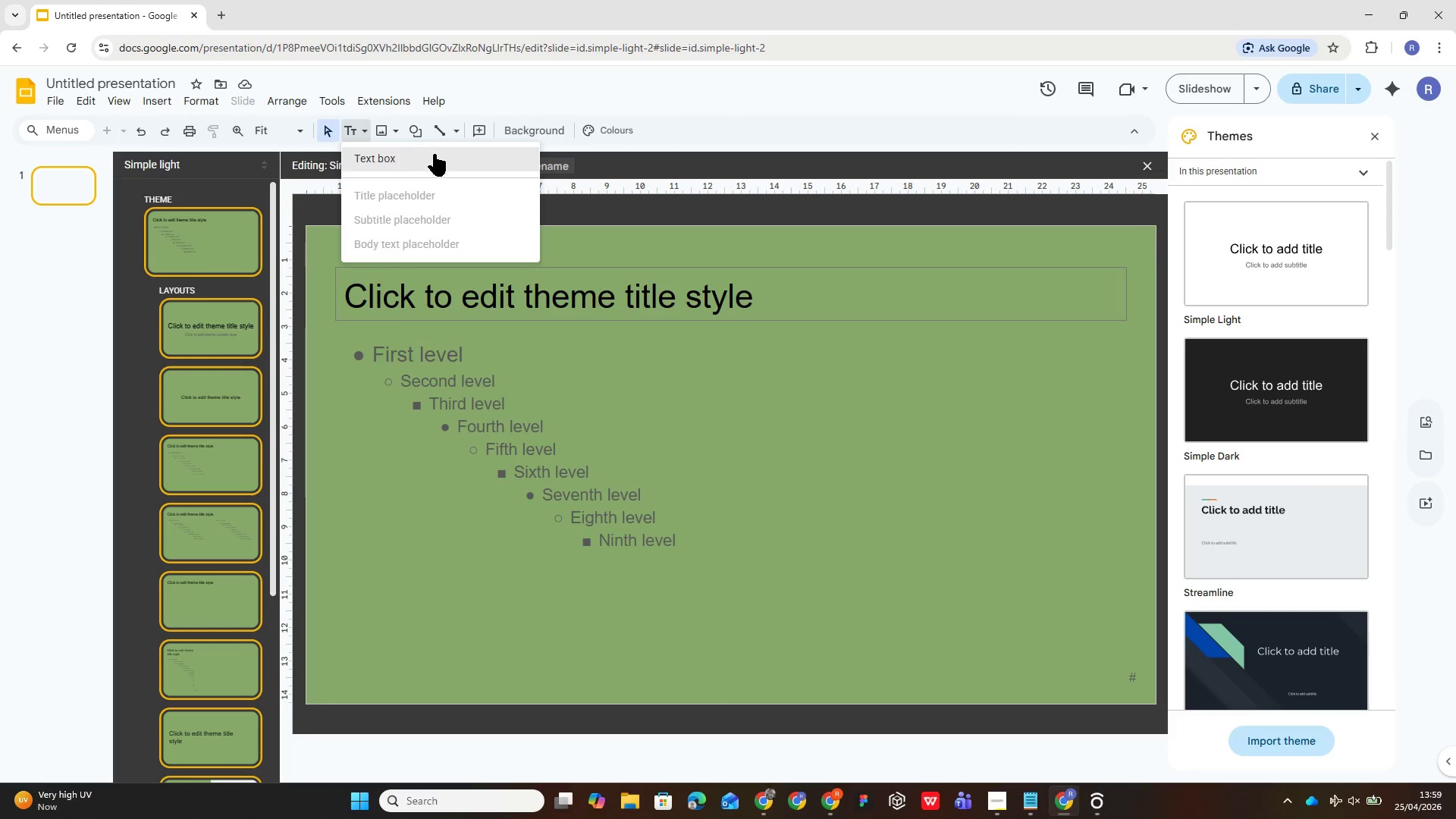 
left_click([431, 162])
 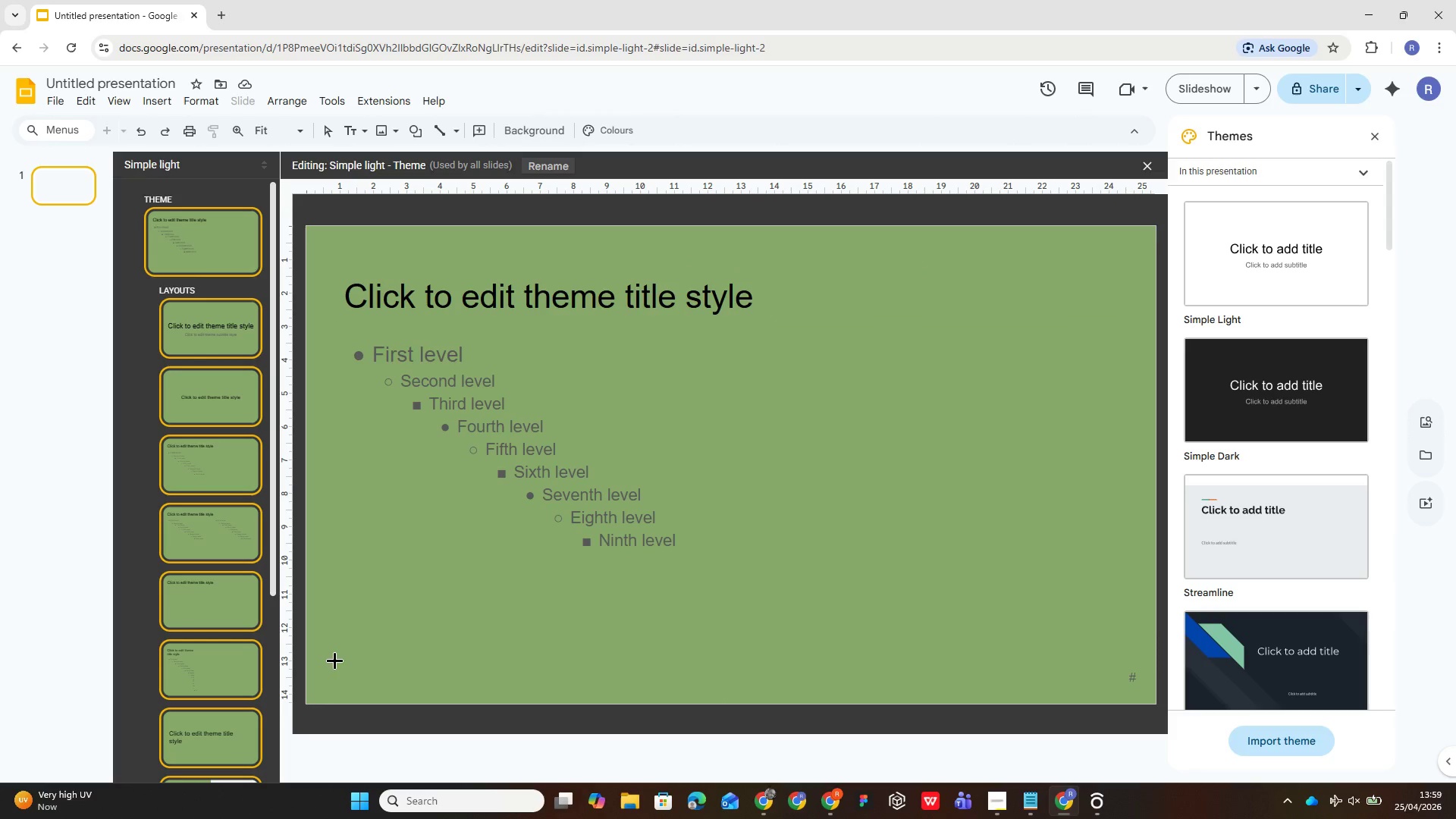 
left_click_drag(start_coordinate=[332, 659], to_coordinate=[736, 692])
 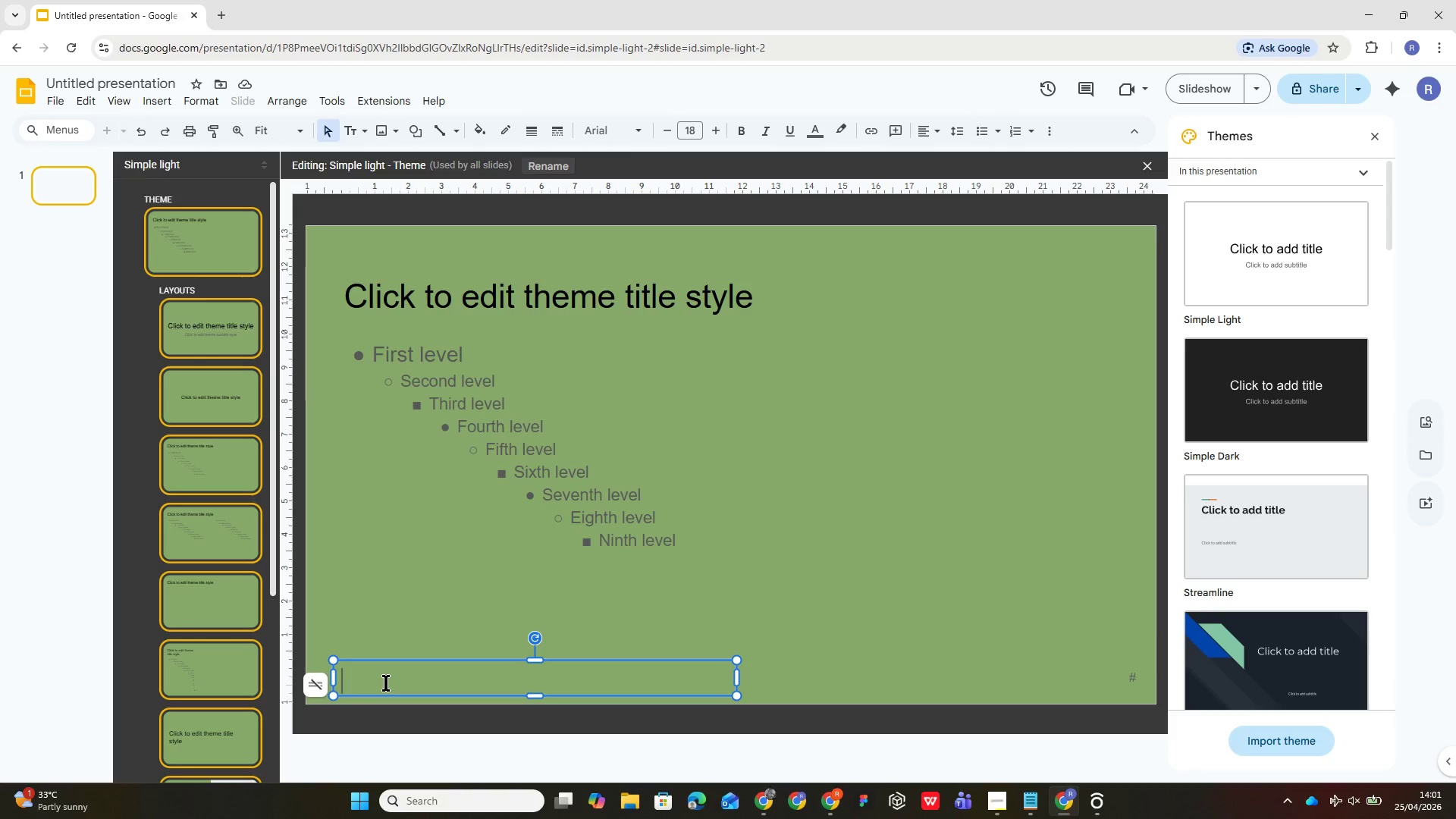 
wait(105.25)
 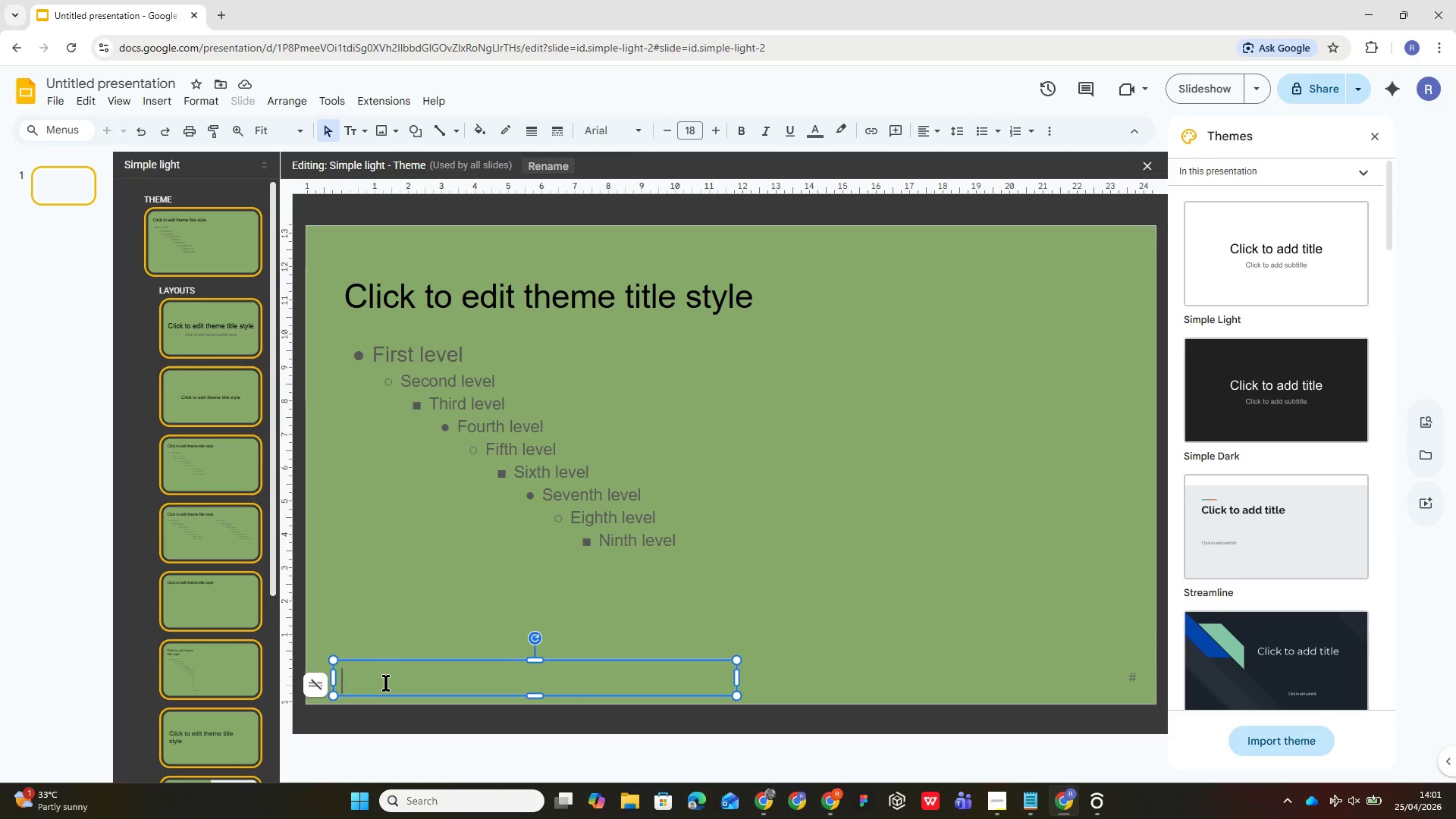 
left_click([705, 283])
 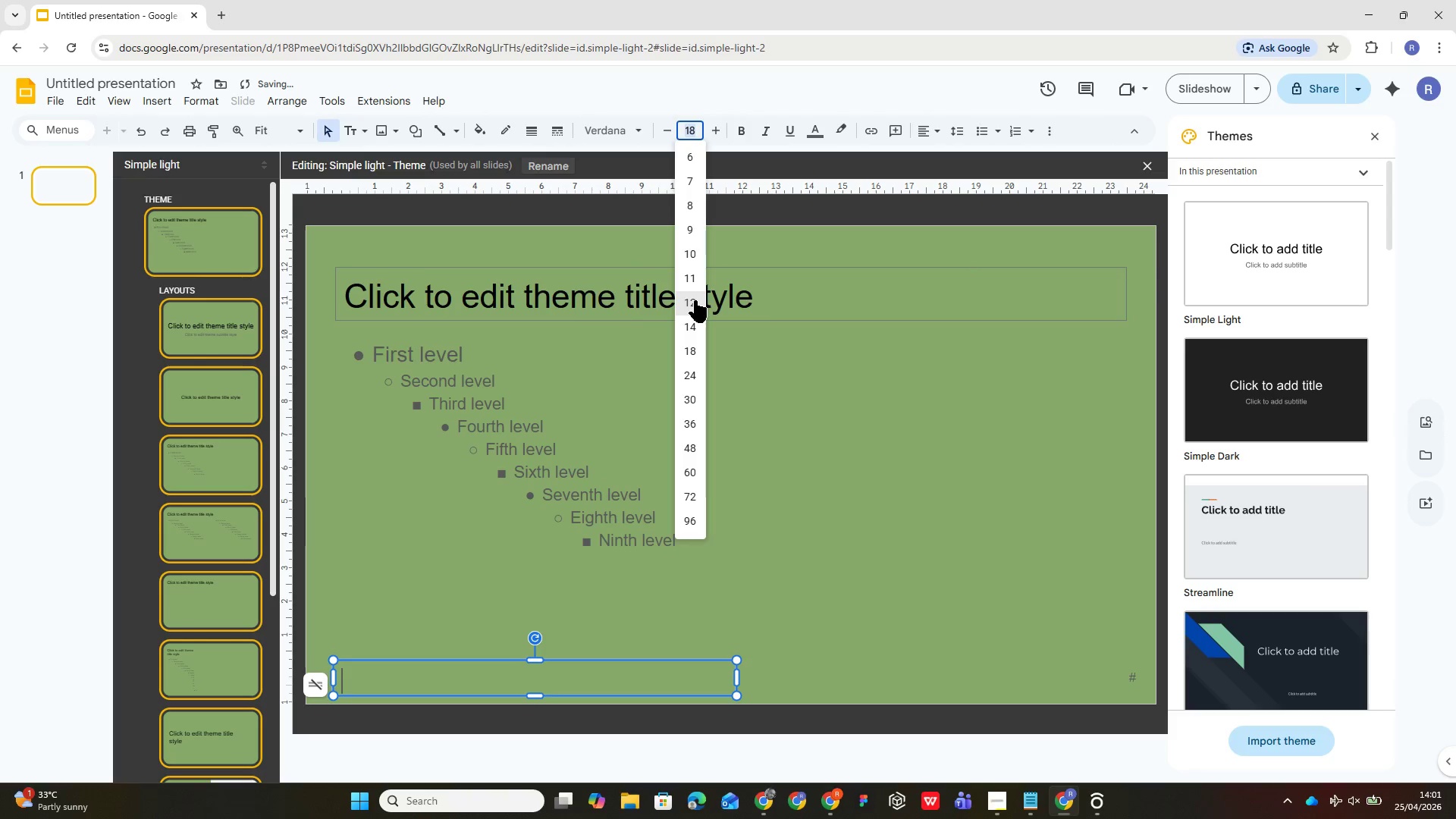 
left_click([692, 304])
 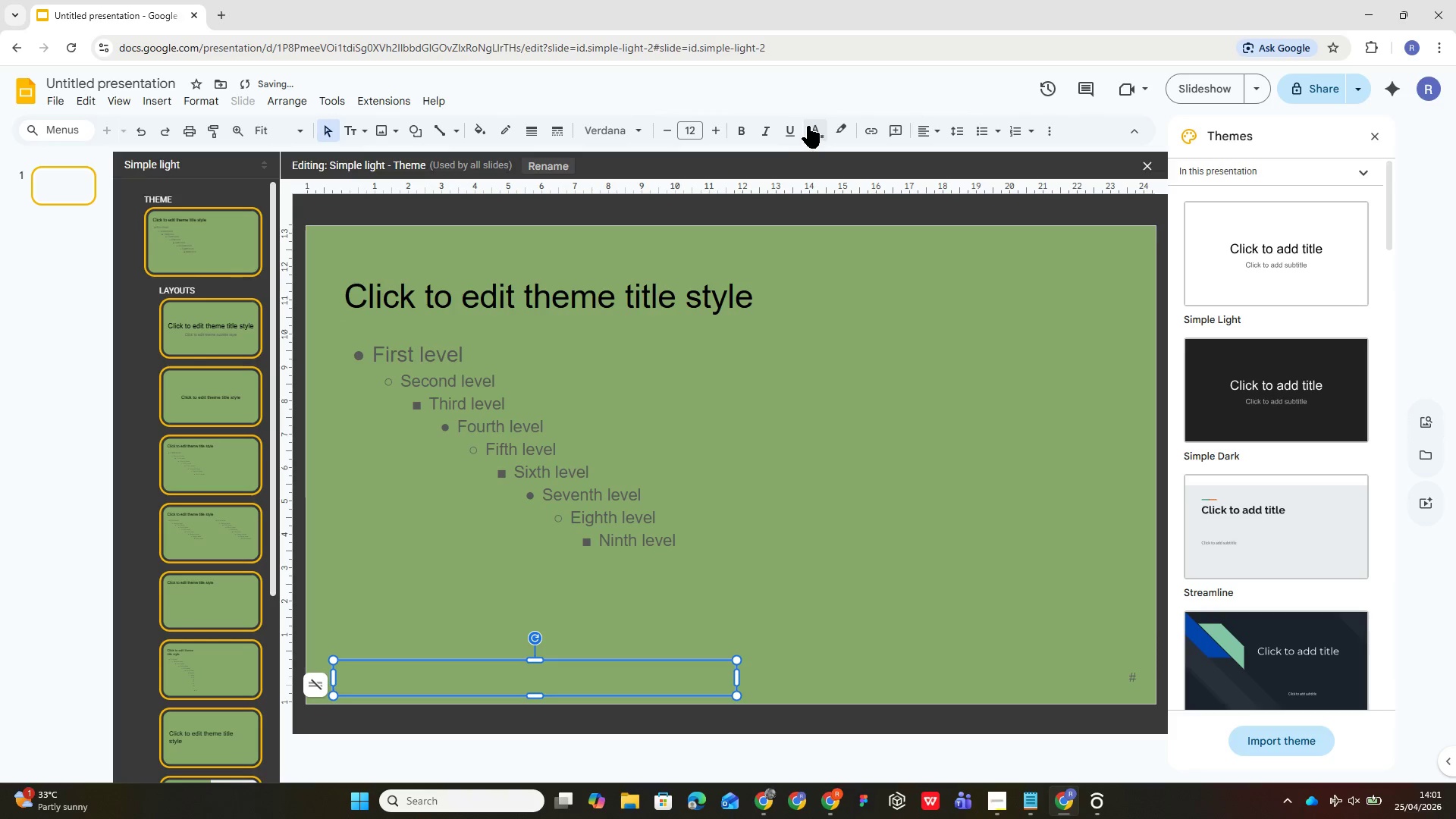 
left_click([814, 132])
 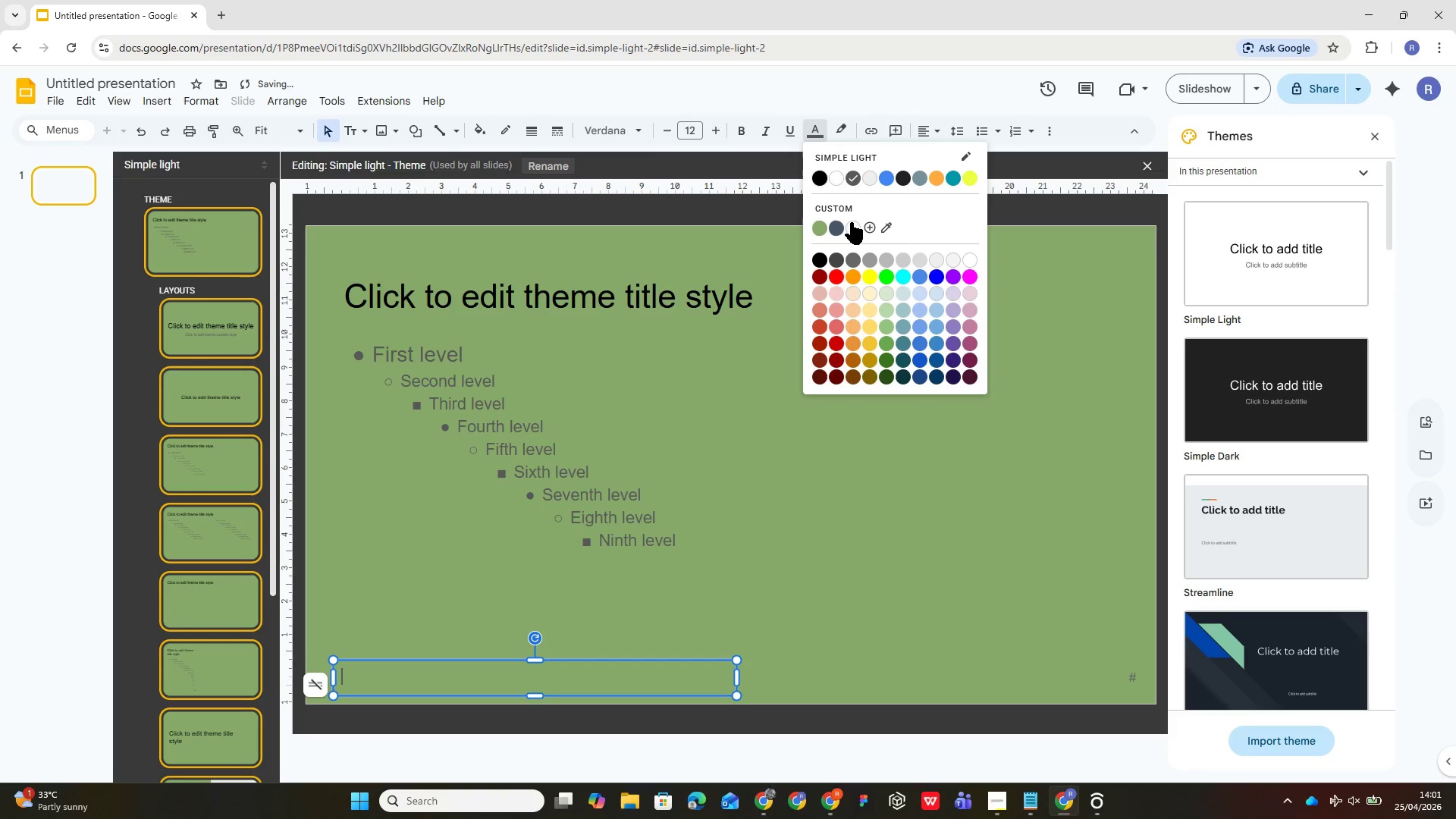 
left_click([852, 222])
 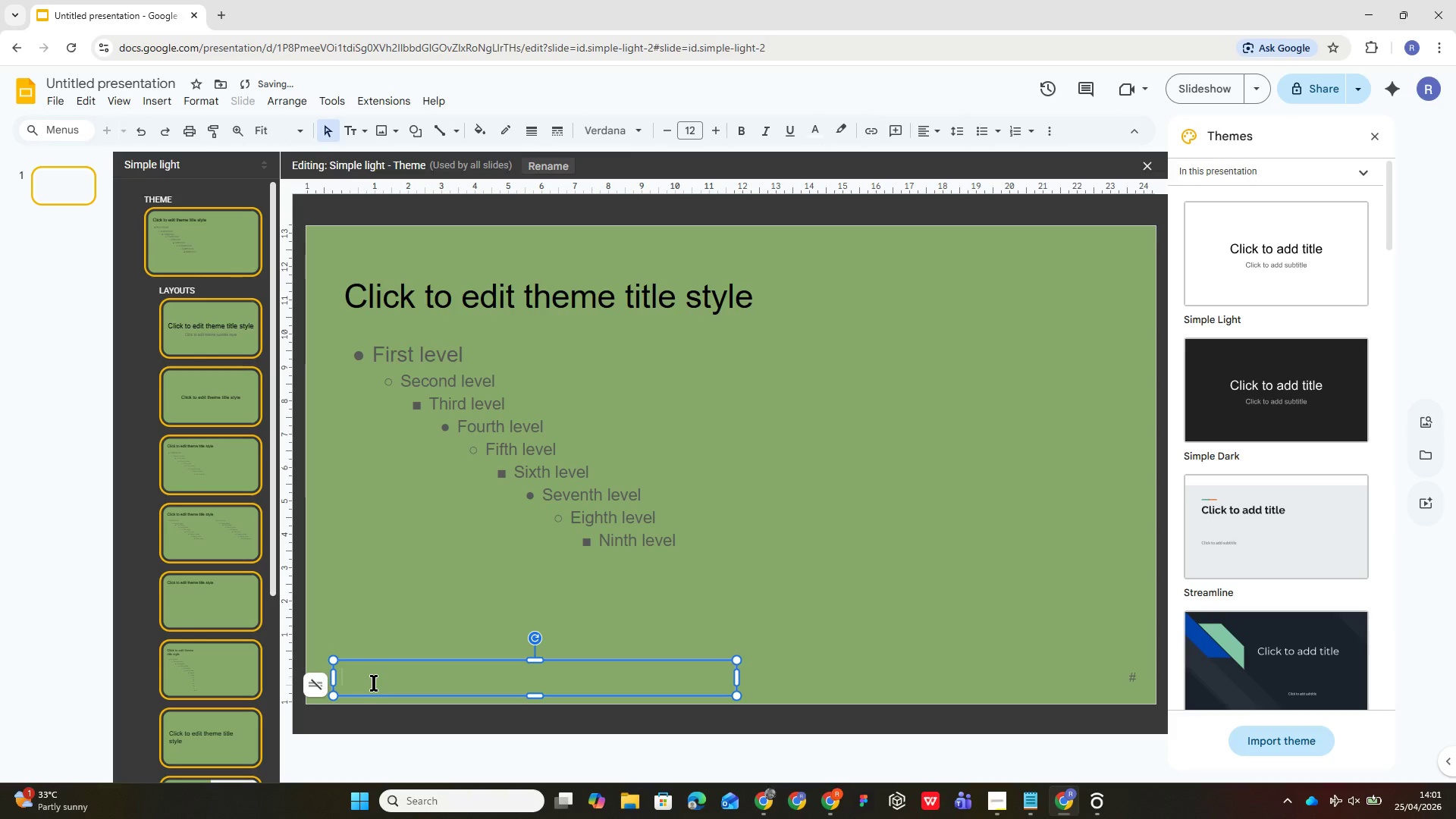 
key(CapsLock)
 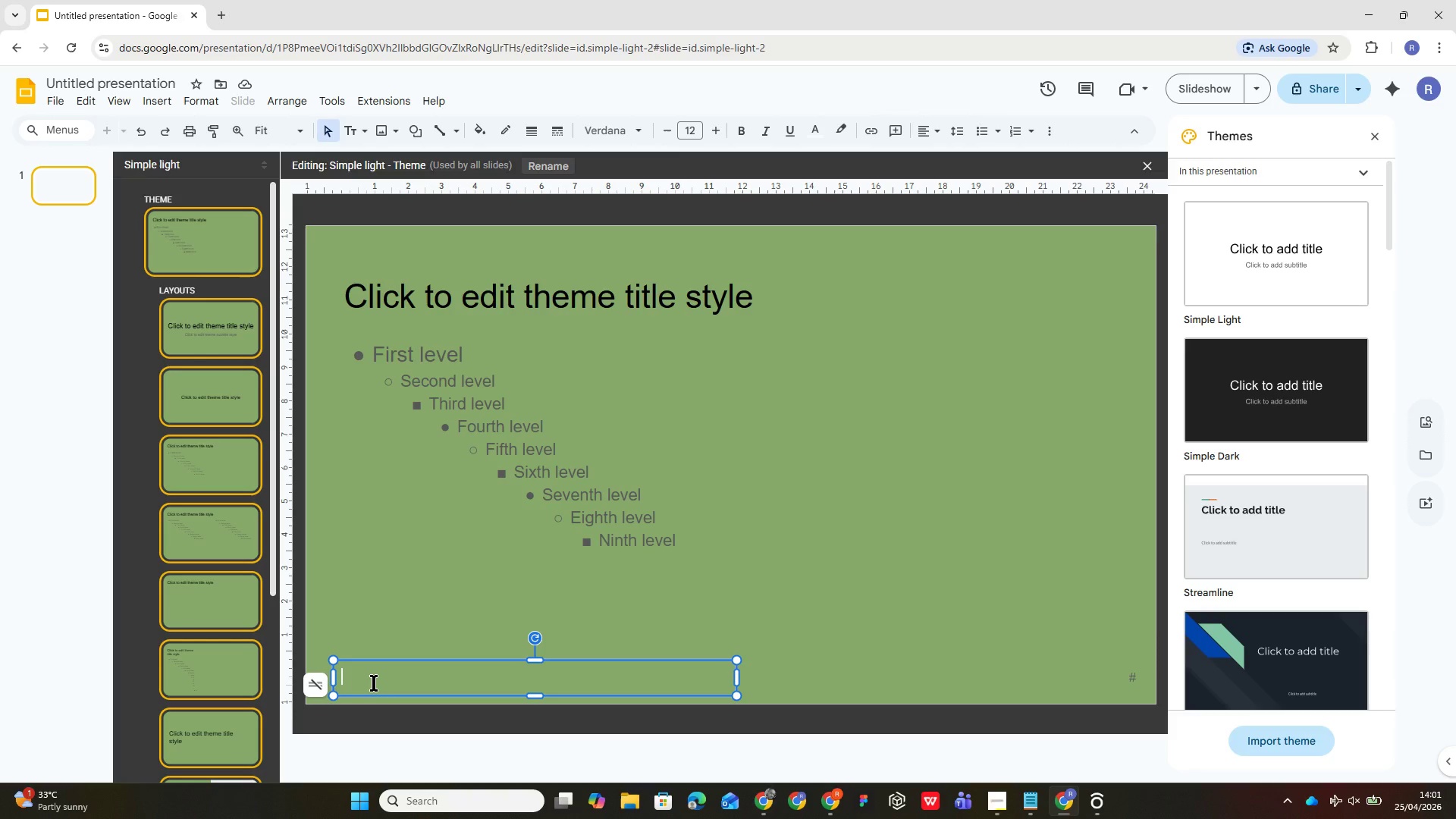 
wait(18.55)
 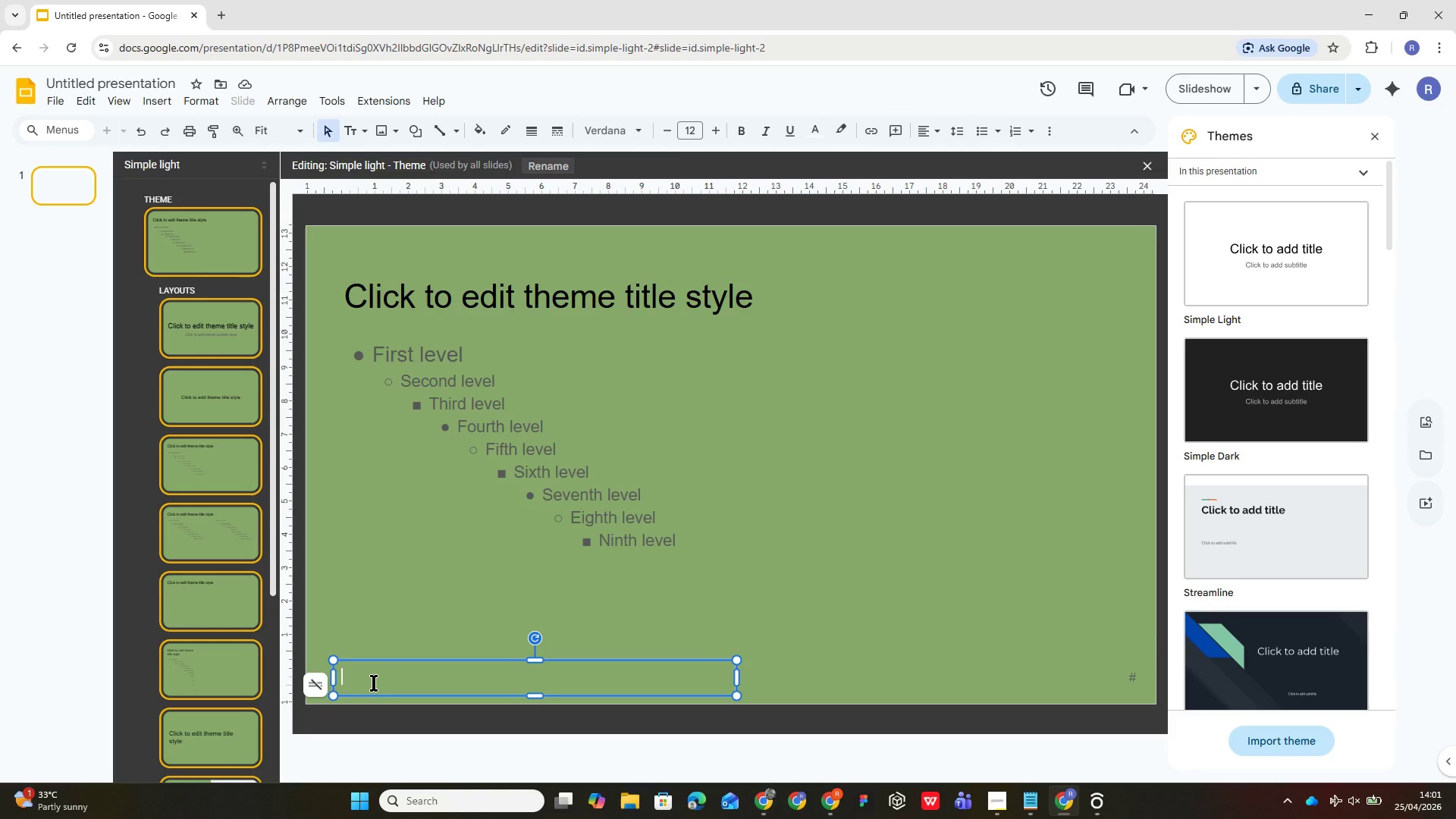 
type(MEADOWVIEW FAMILY HEALTH: A NEW CHAPTER I )
key(Backspace)
type(N MEDICAL EDUCATION)
 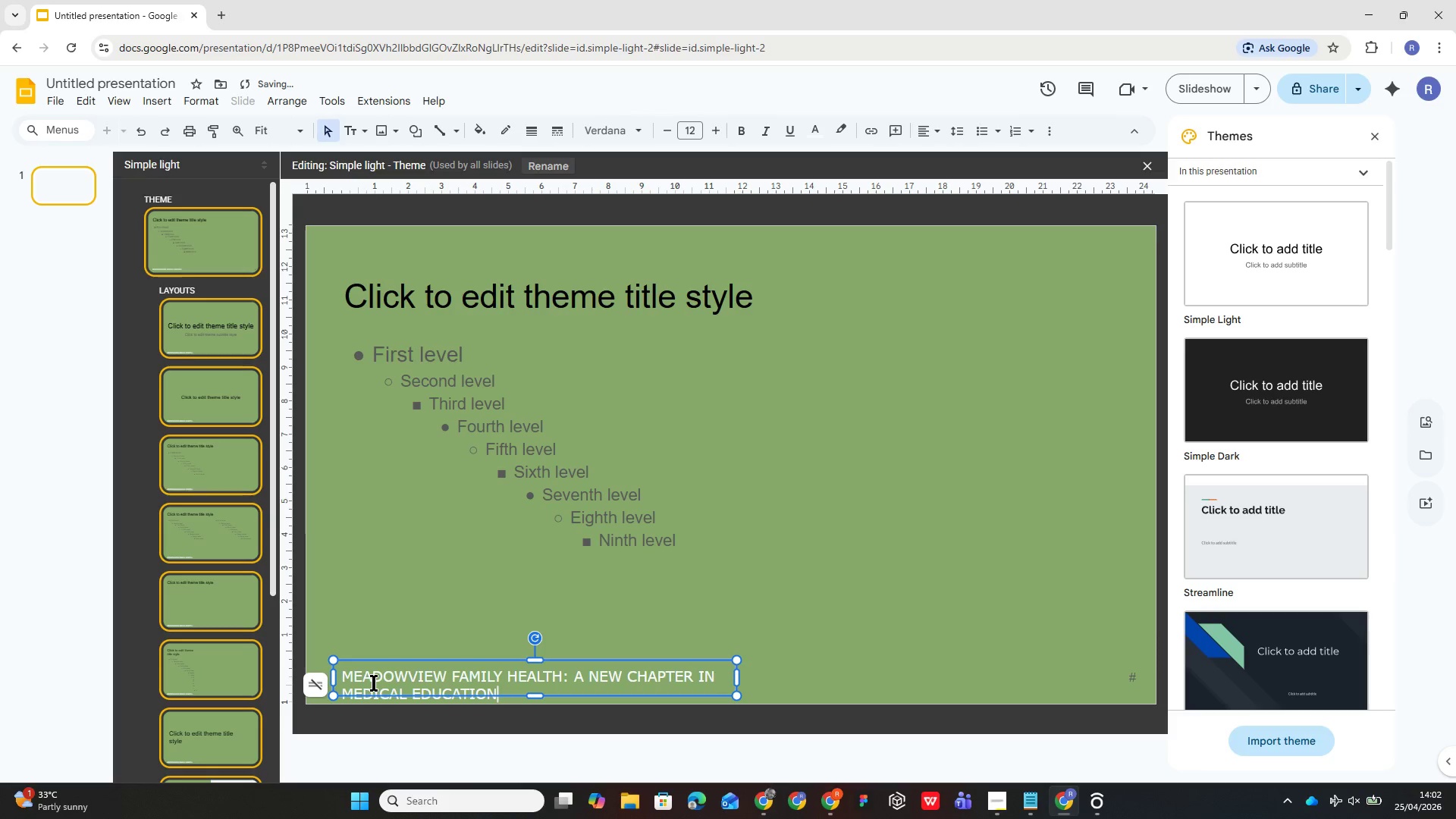 
left_click([872, 626])
 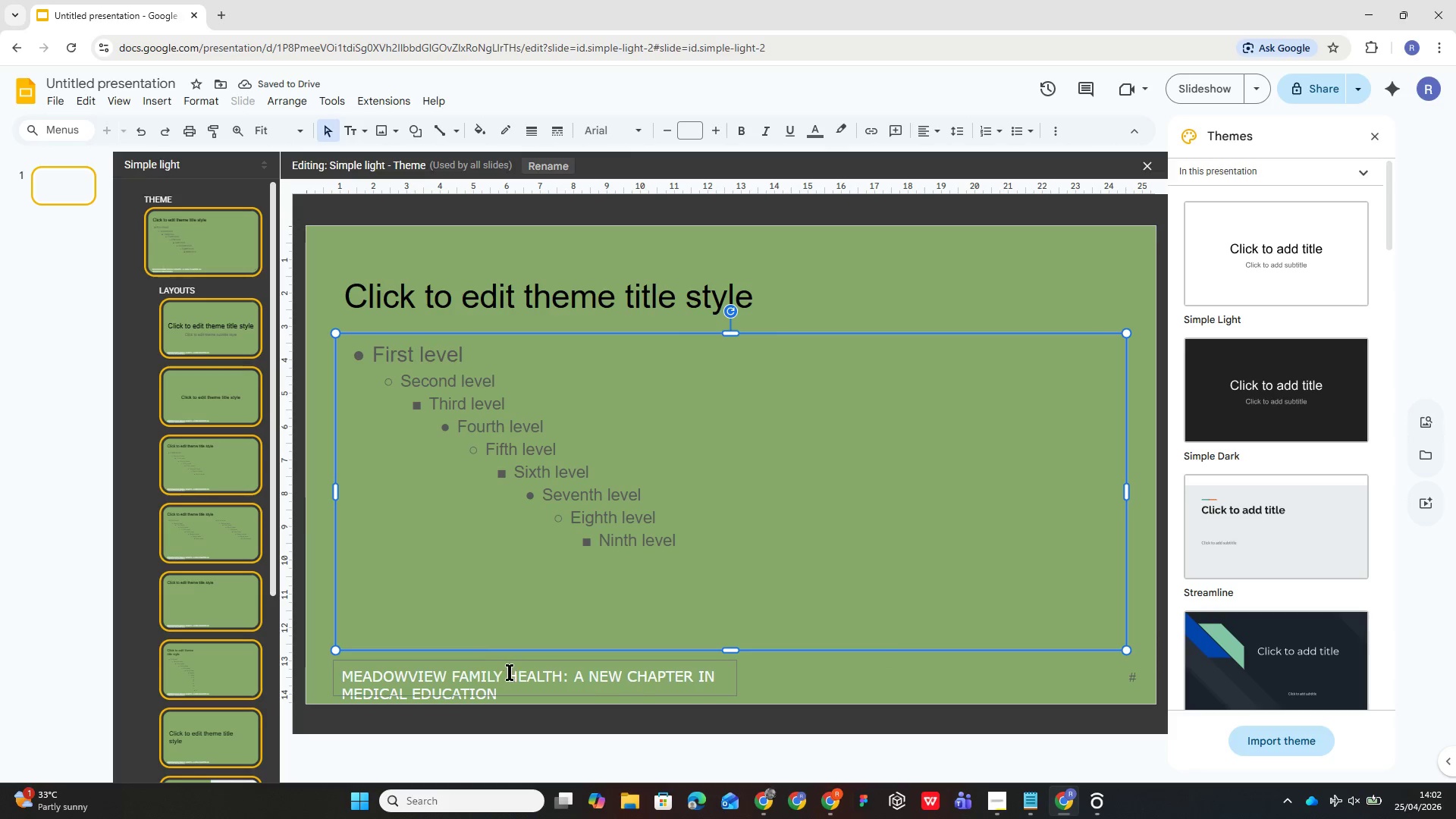 
left_click([517, 681])
 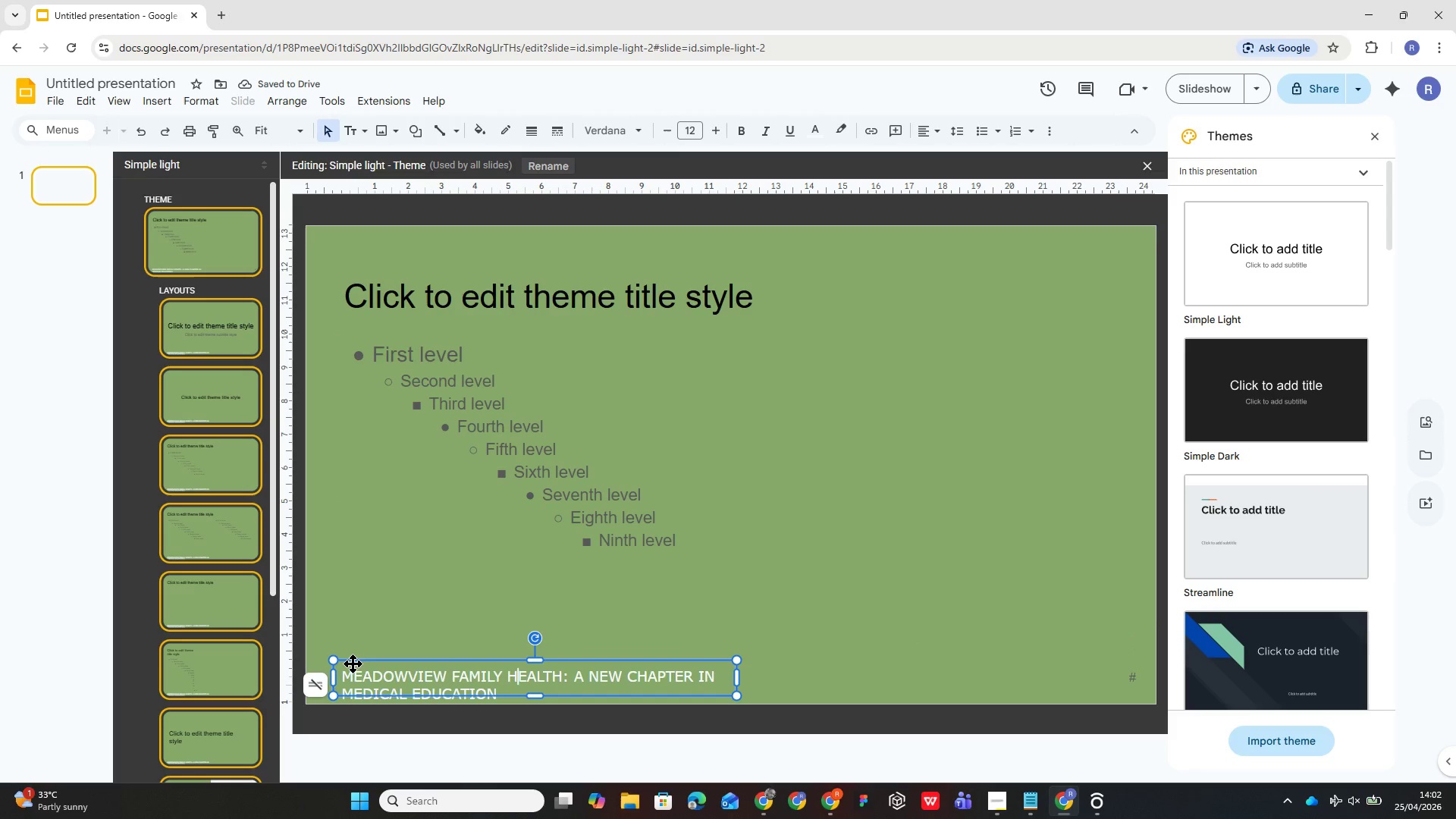 
left_click_drag(start_coordinate=[353, 663], to_coordinate=[328, 672])
 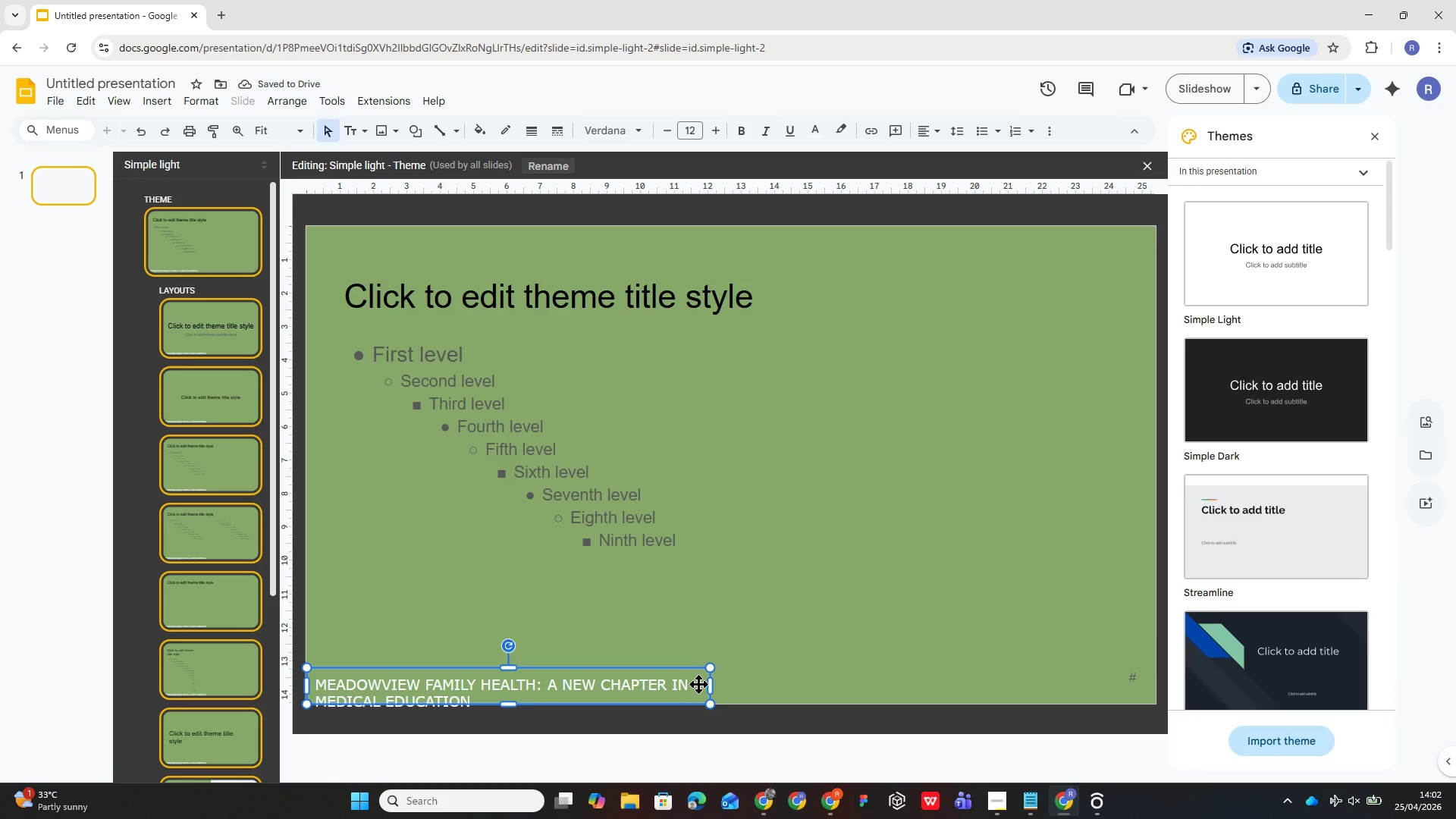 
left_click_drag(start_coordinate=[714, 688], to_coordinate=[822, 686])
 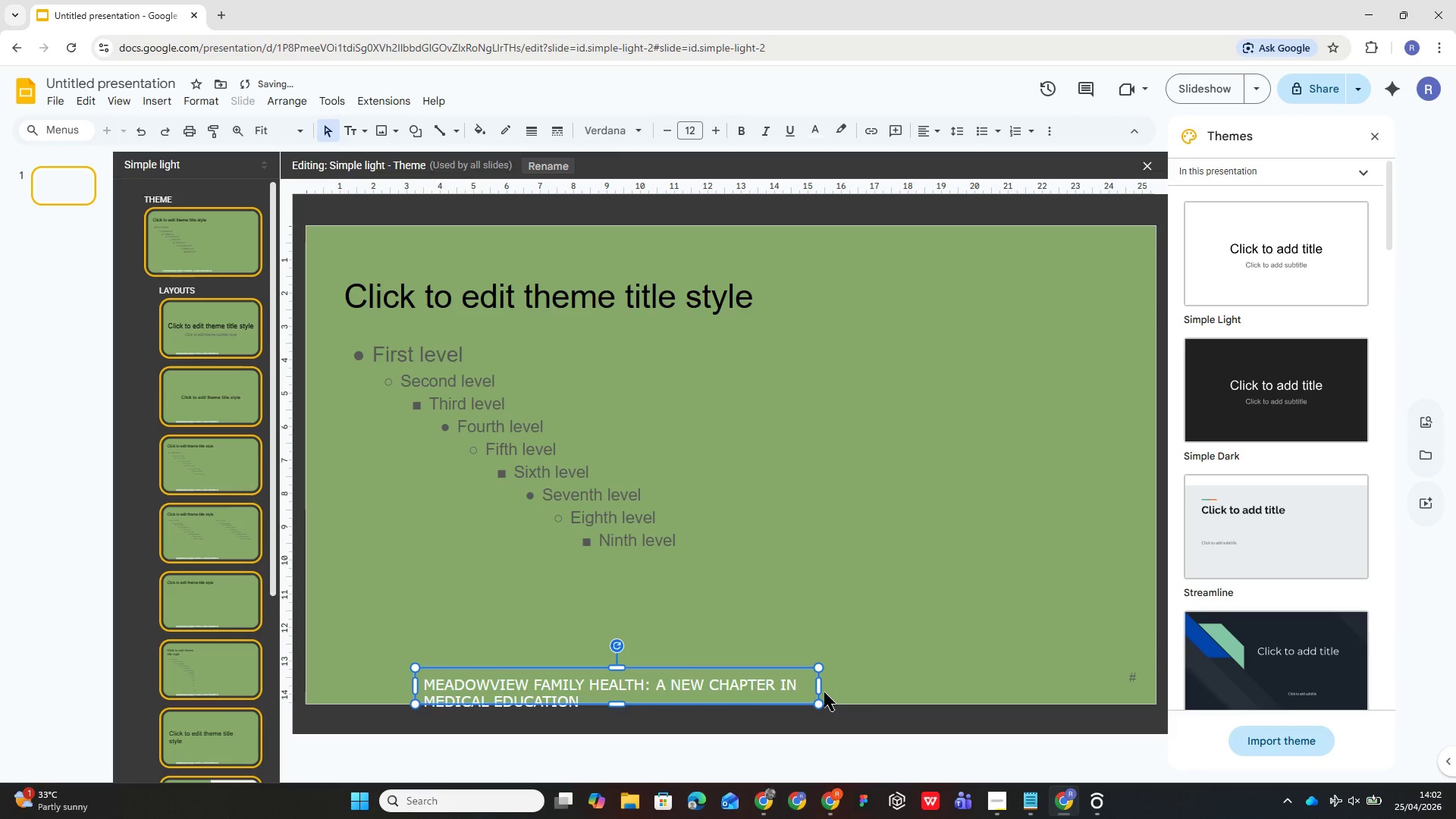 
key(Control+Z)
 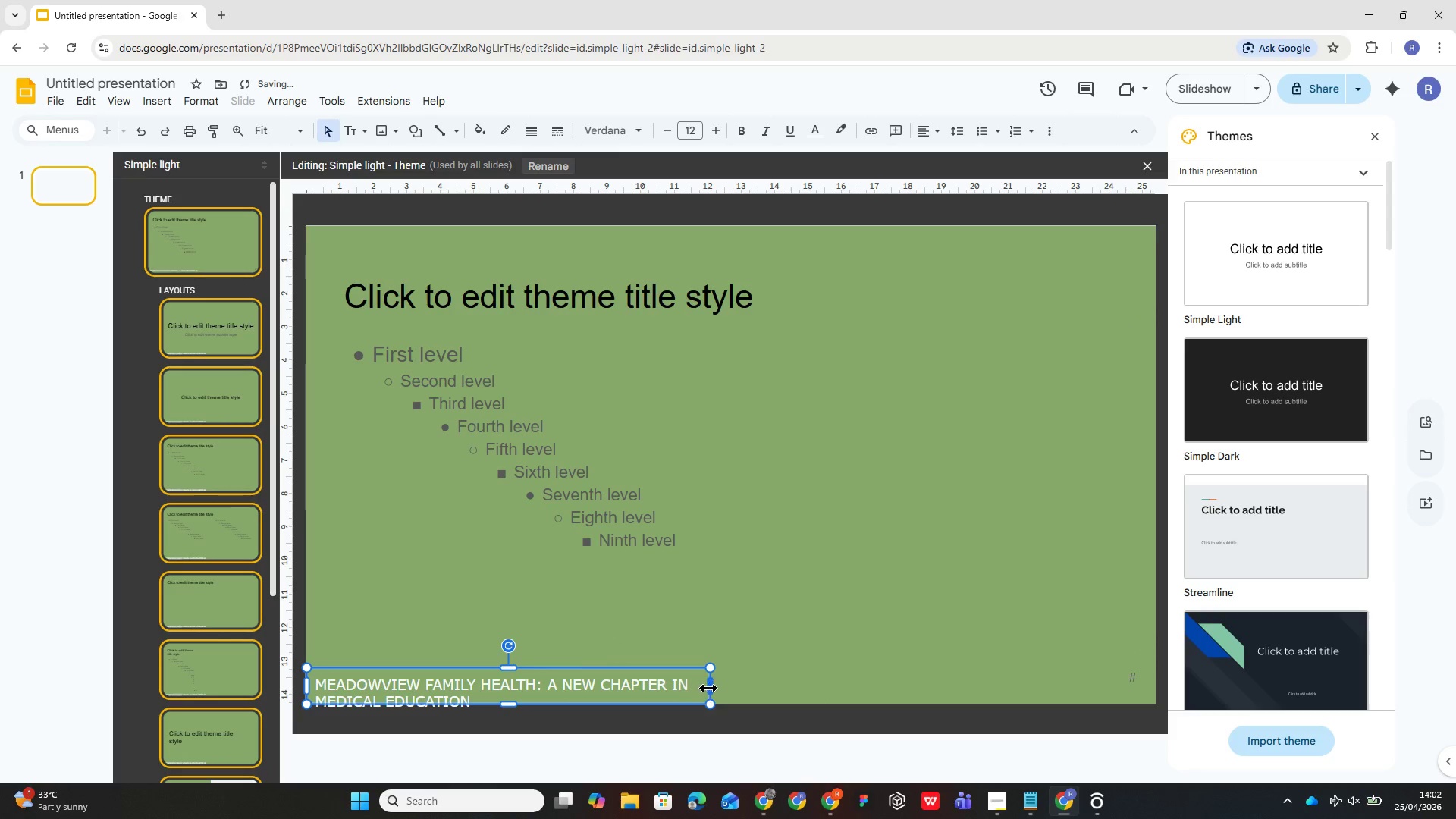 
left_click_drag(start_coordinate=[709, 686], to_coordinate=[879, 689])
 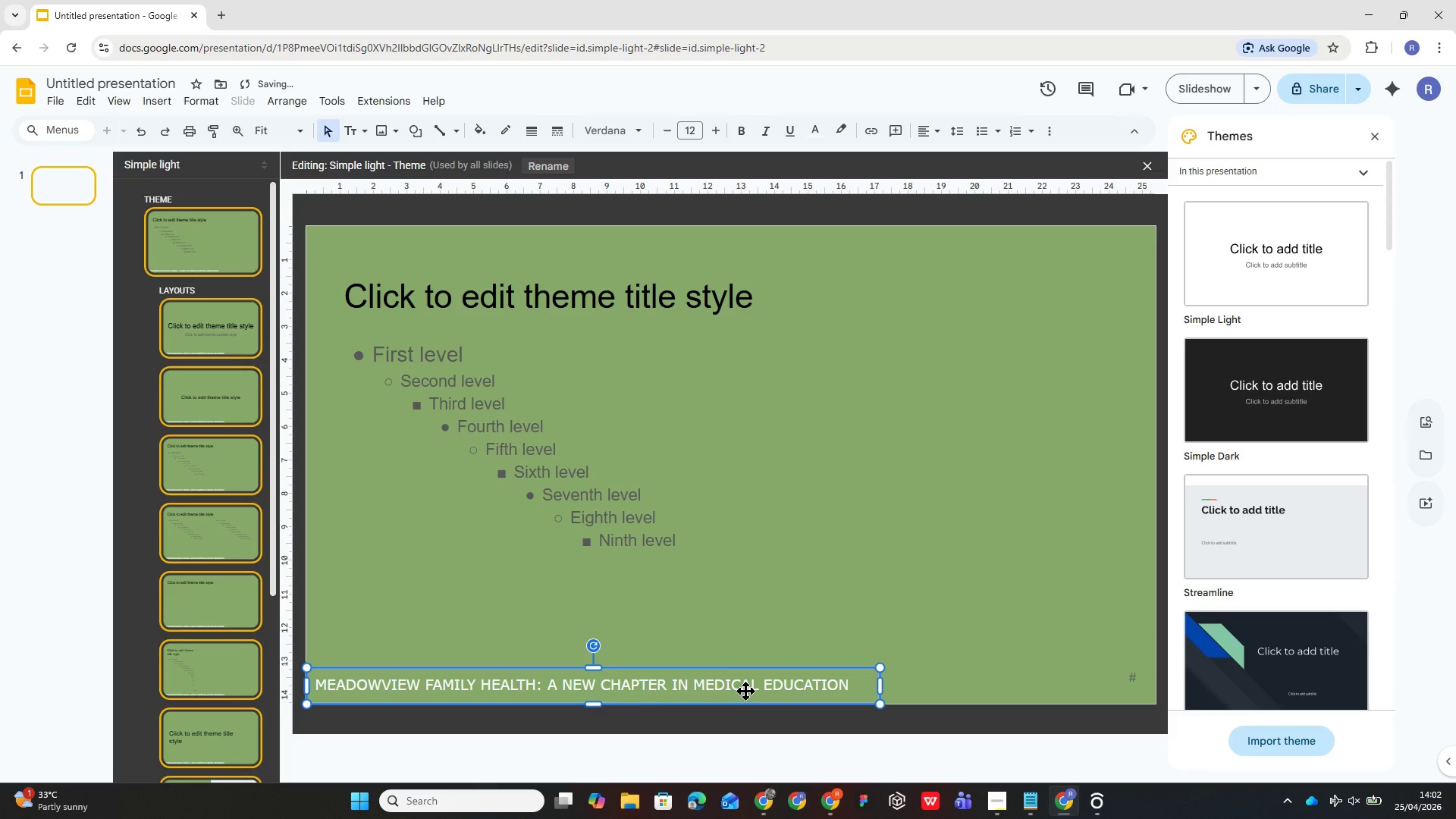 
left_click_drag(start_coordinate=[745, 680], to_coordinate=[749, 686])
 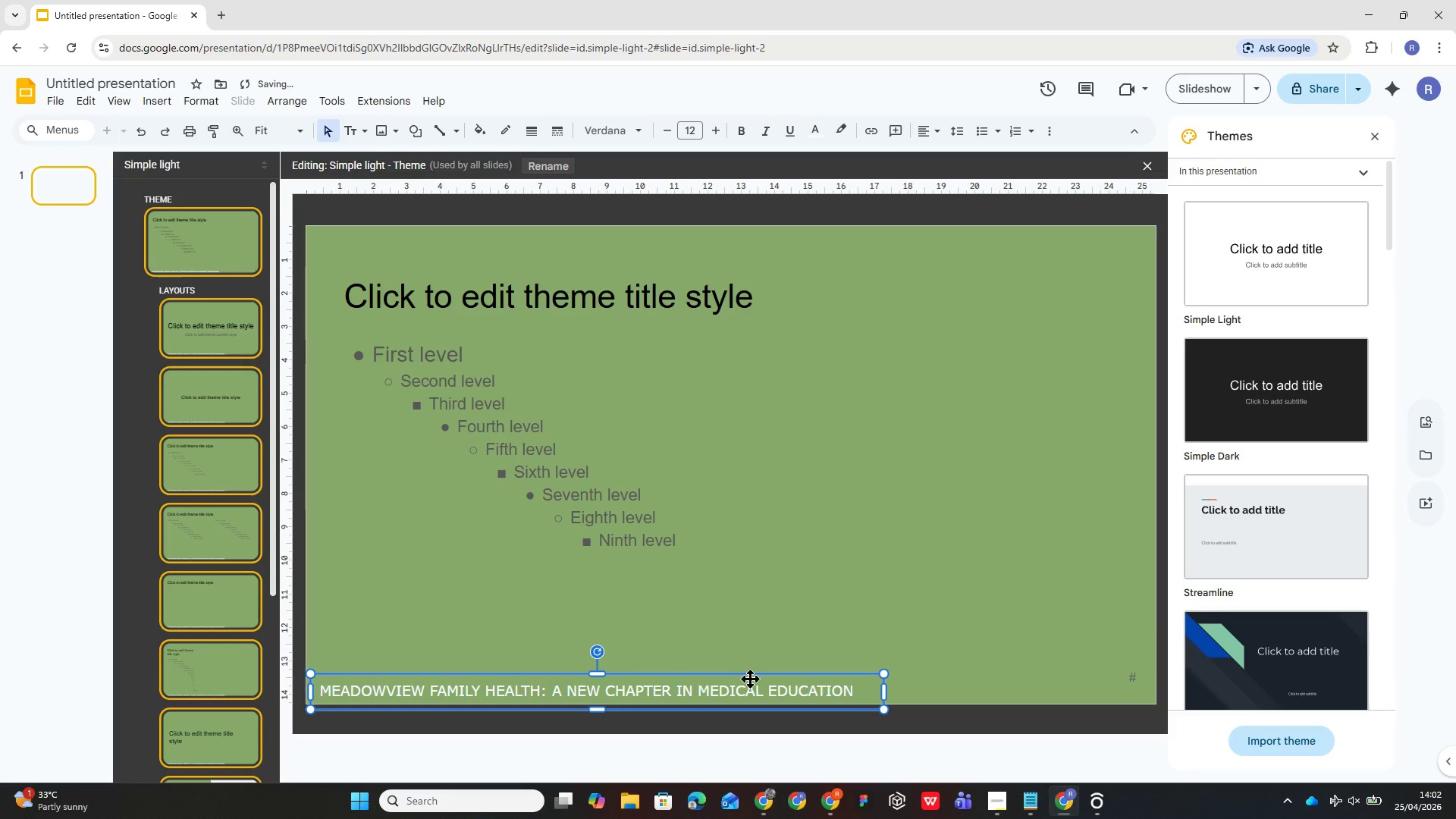 
left_click_drag(start_coordinate=[750, 679], to_coordinate=[746, 679])
 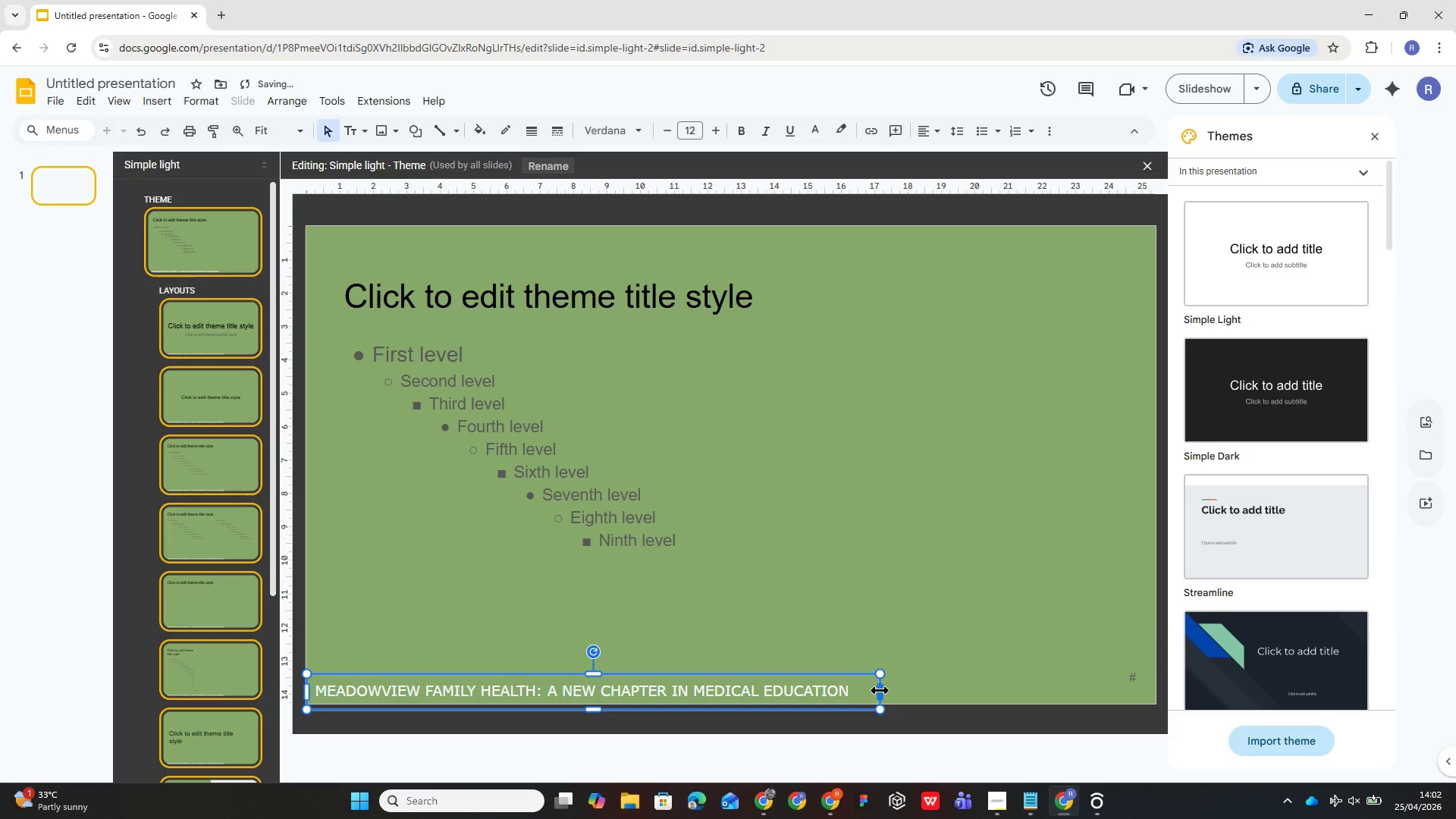 
left_click_drag(start_coordinate=[878, 692], to_coordinate=[861, 689])
 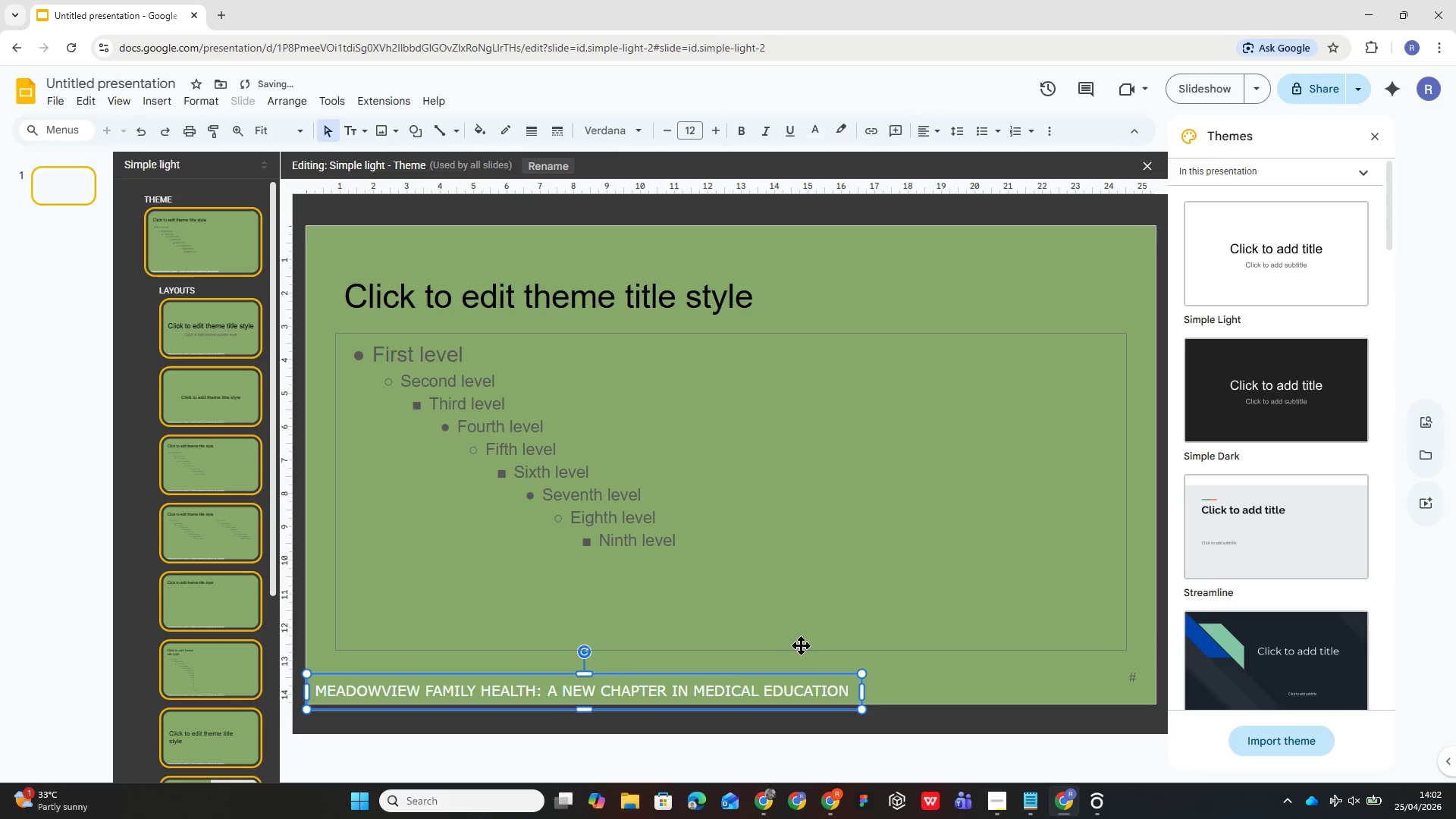 
left_click([801, 637])
 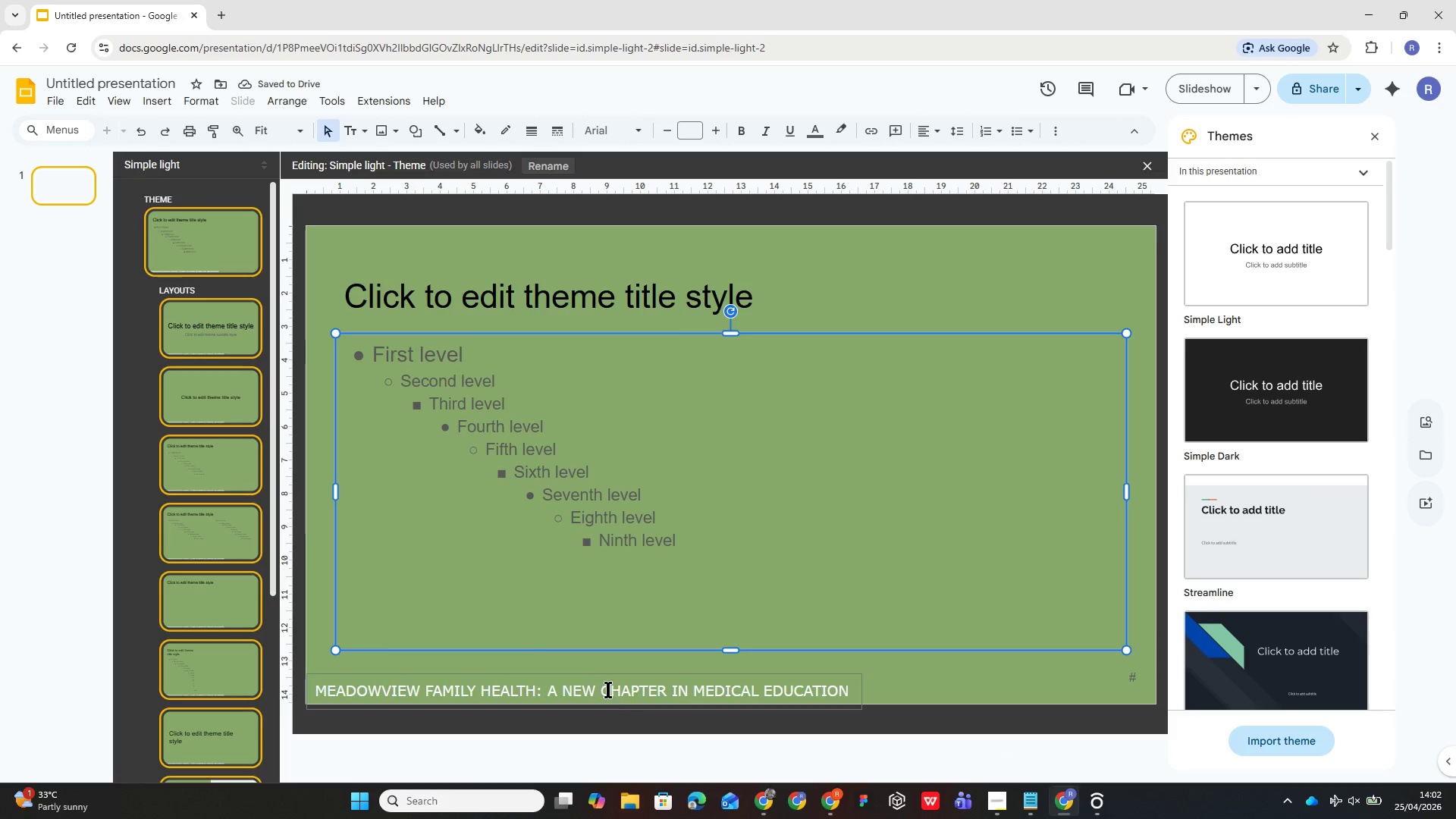 
left_click([603, 688])
 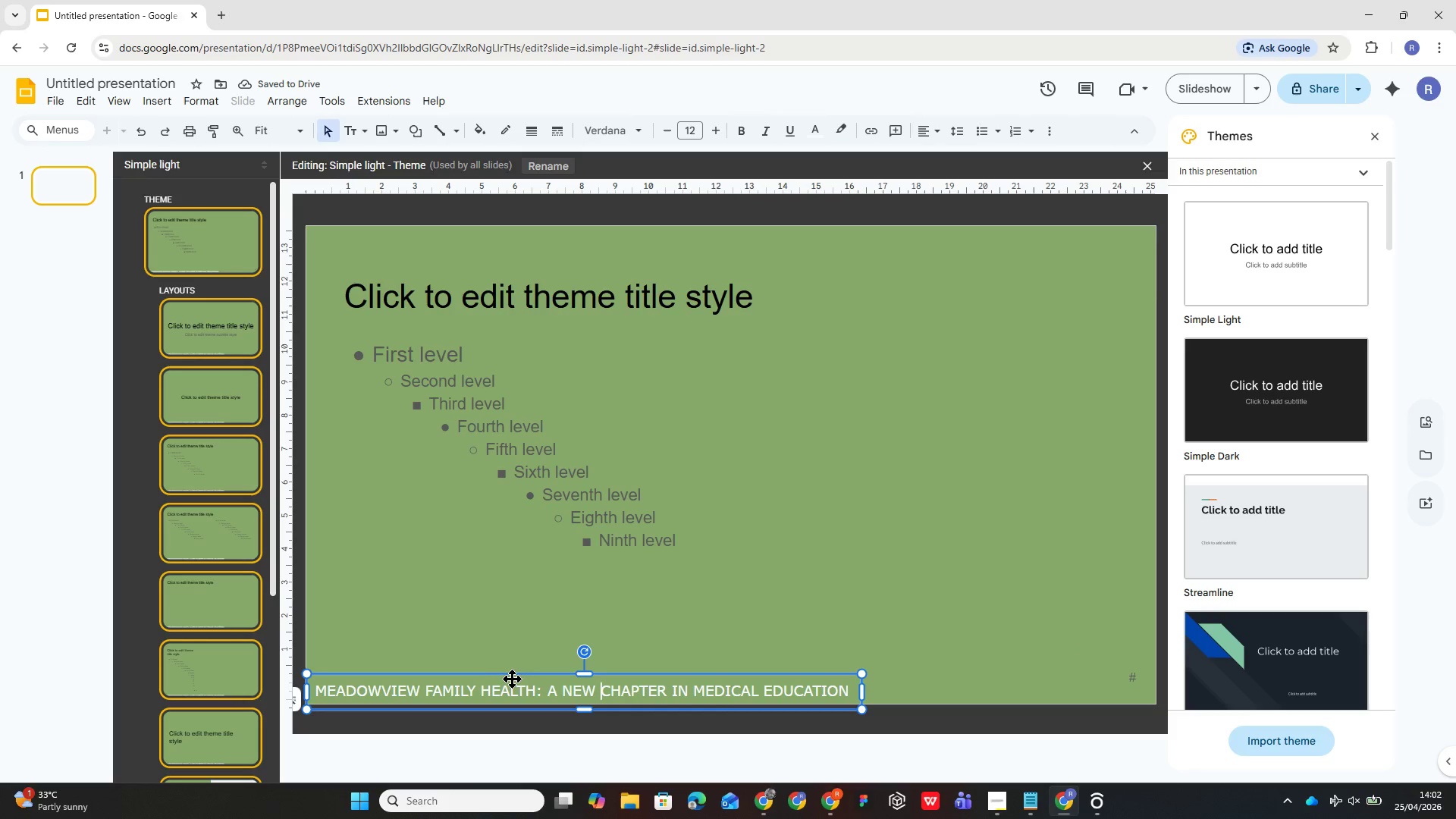 
left_click_drag(start_coordinate=[513, 676], to_coordinate=[507, 676])
 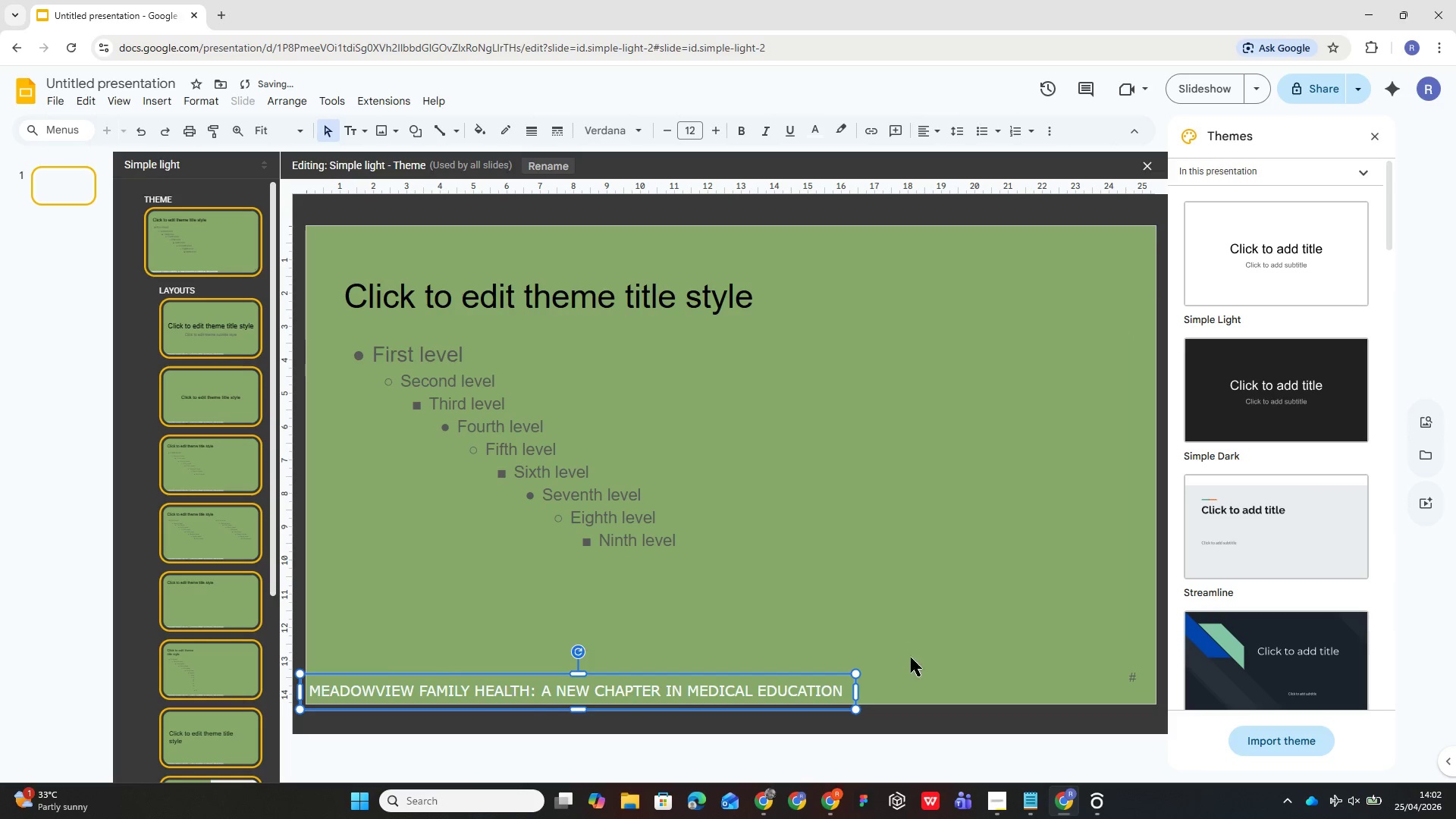 
left_click([913, 678])
 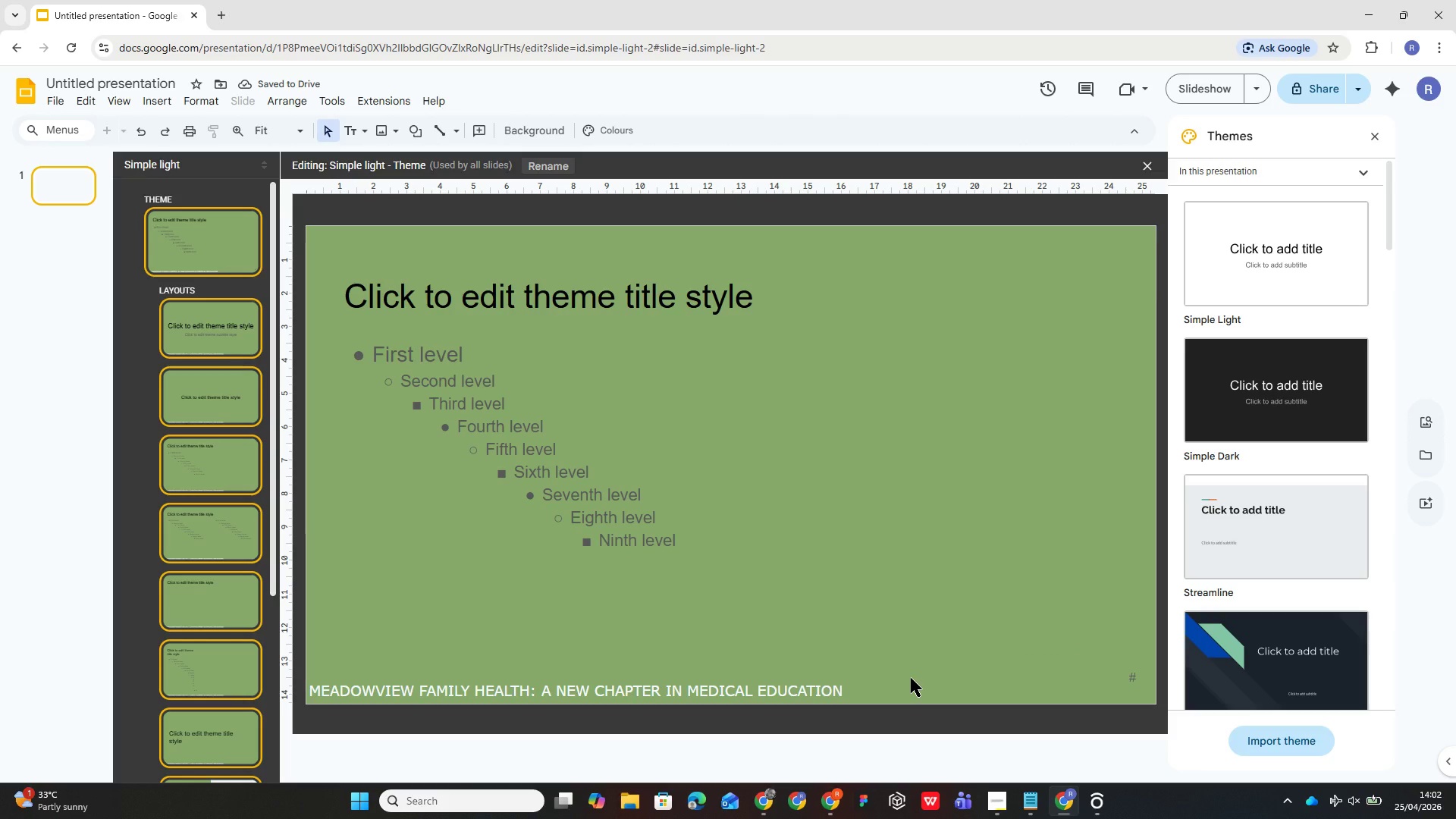 
scroll: coordinate [371, 629], scroll_direction: up, amount: 11.0
 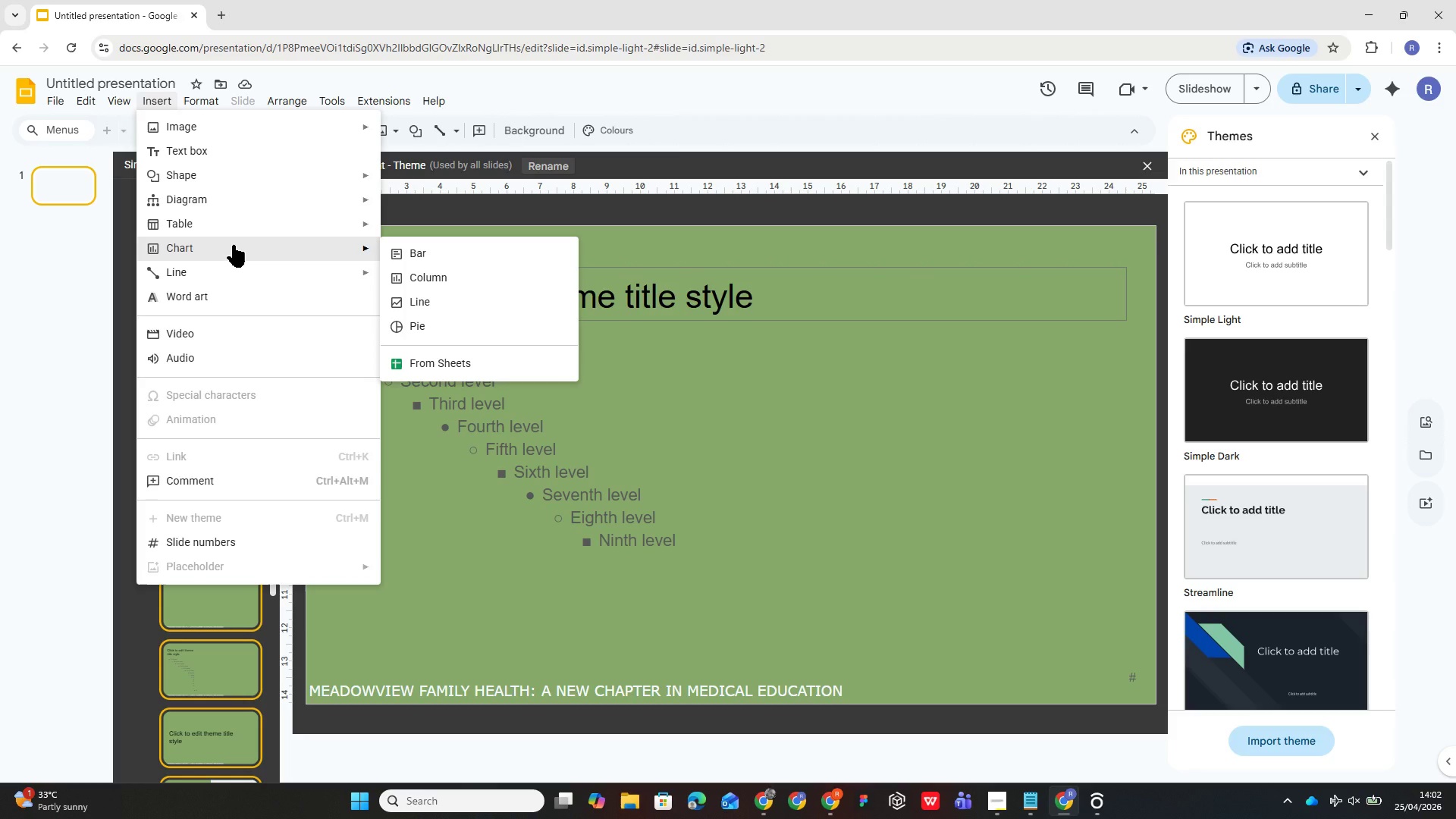 
wait(11.41)
 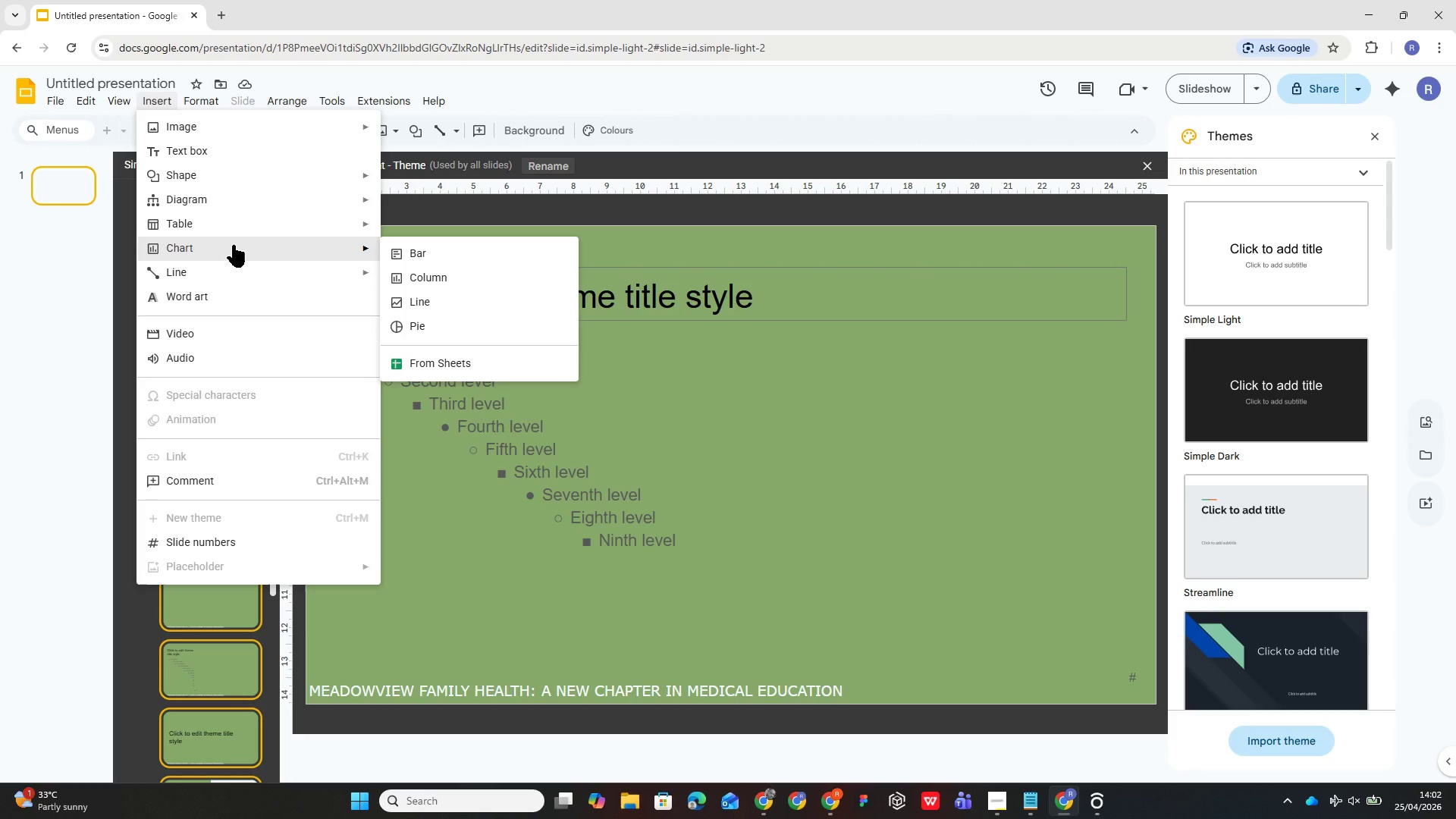 
left_click([679, 430])
 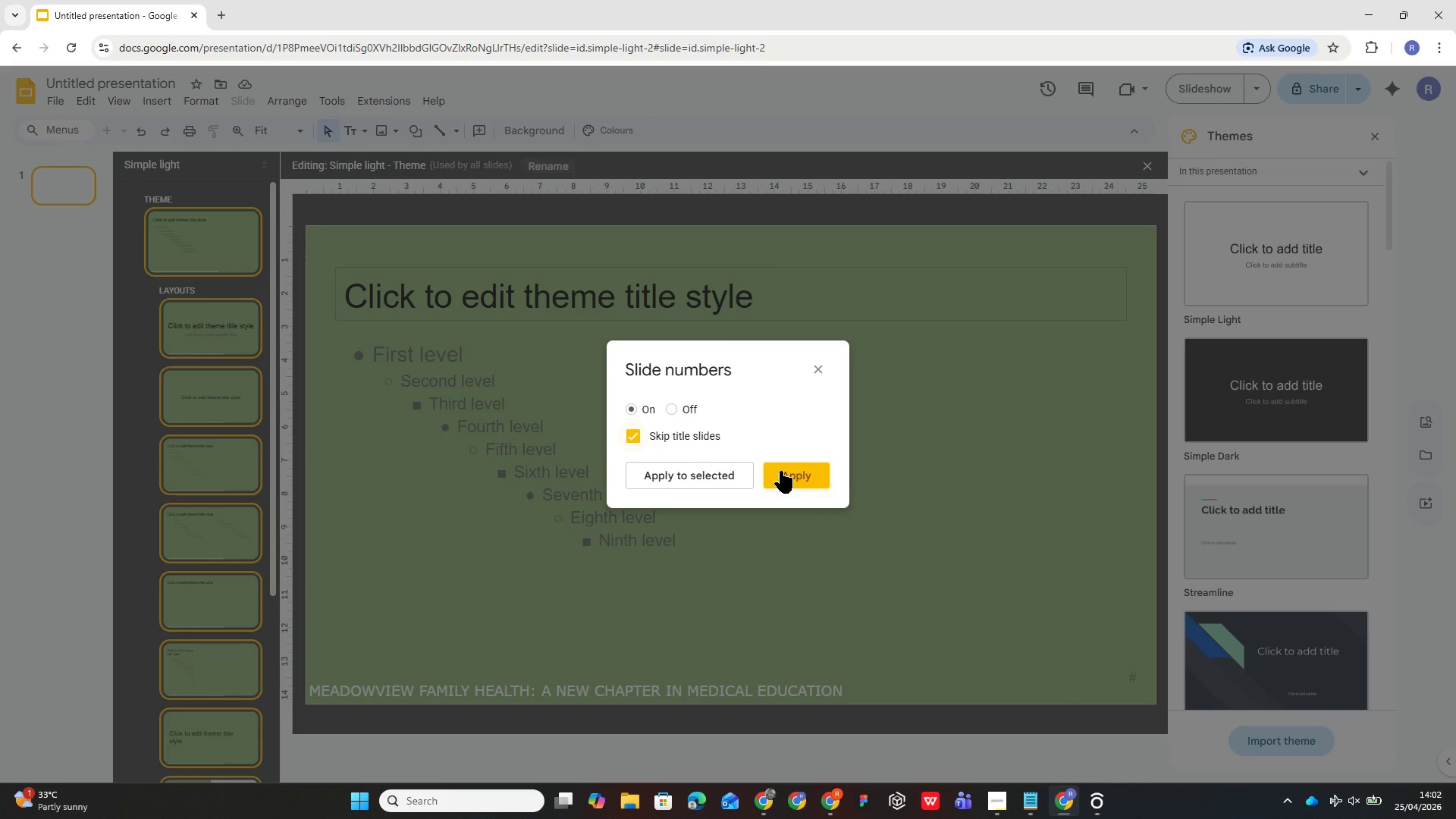 
left_click([780, 471])
 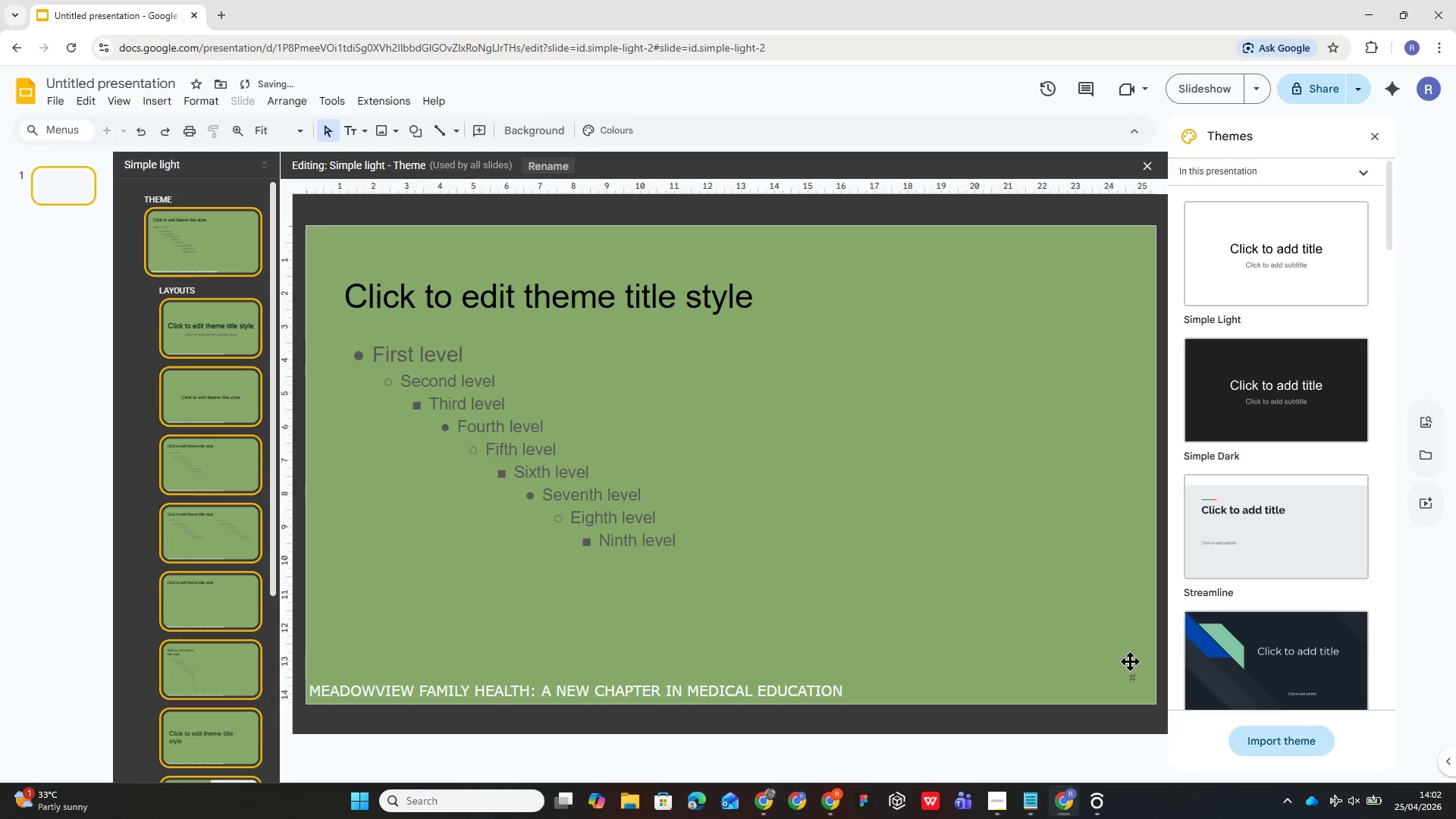 
left_click([1136, 675])
 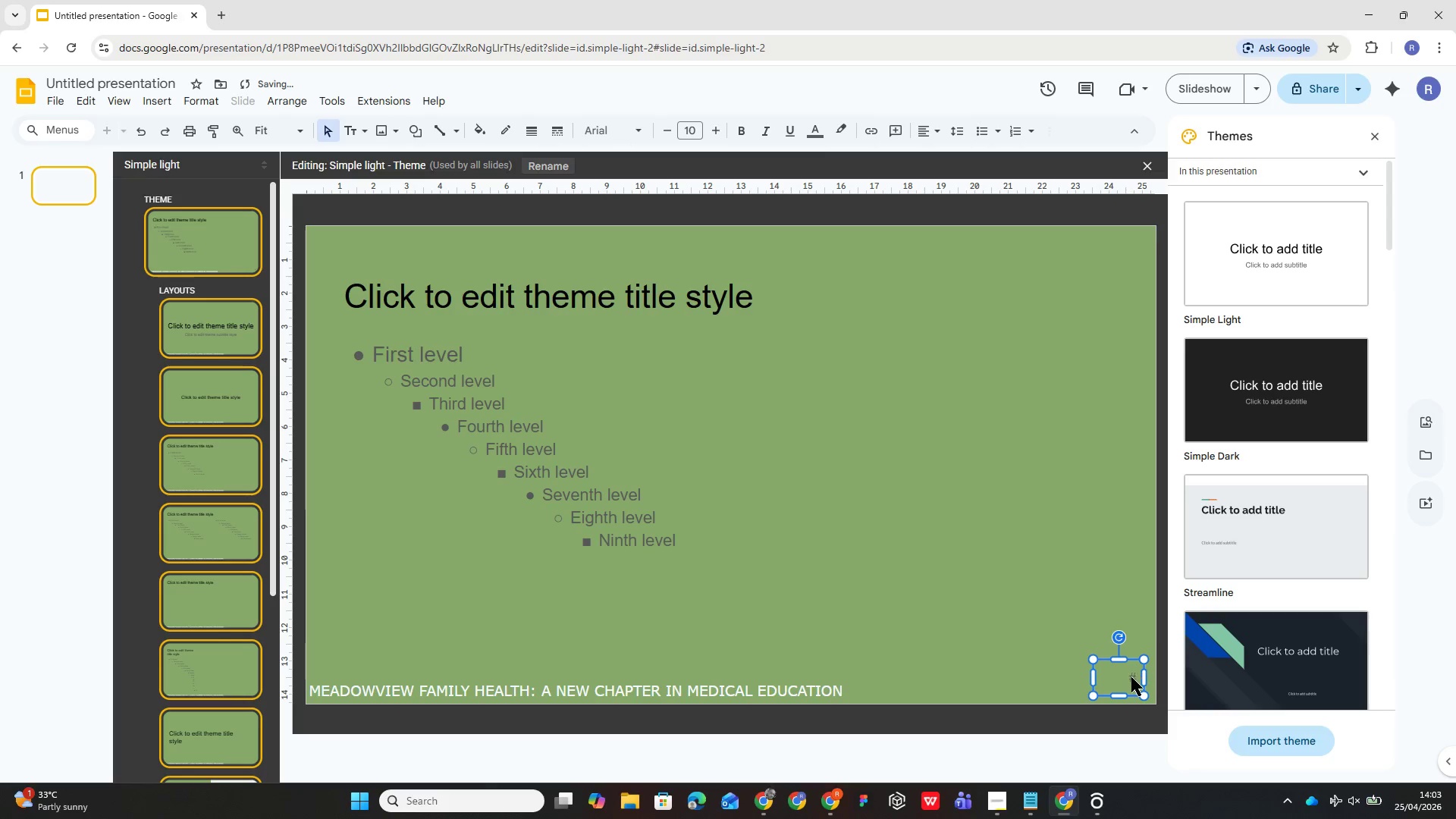 
double_click([1131, 677])
 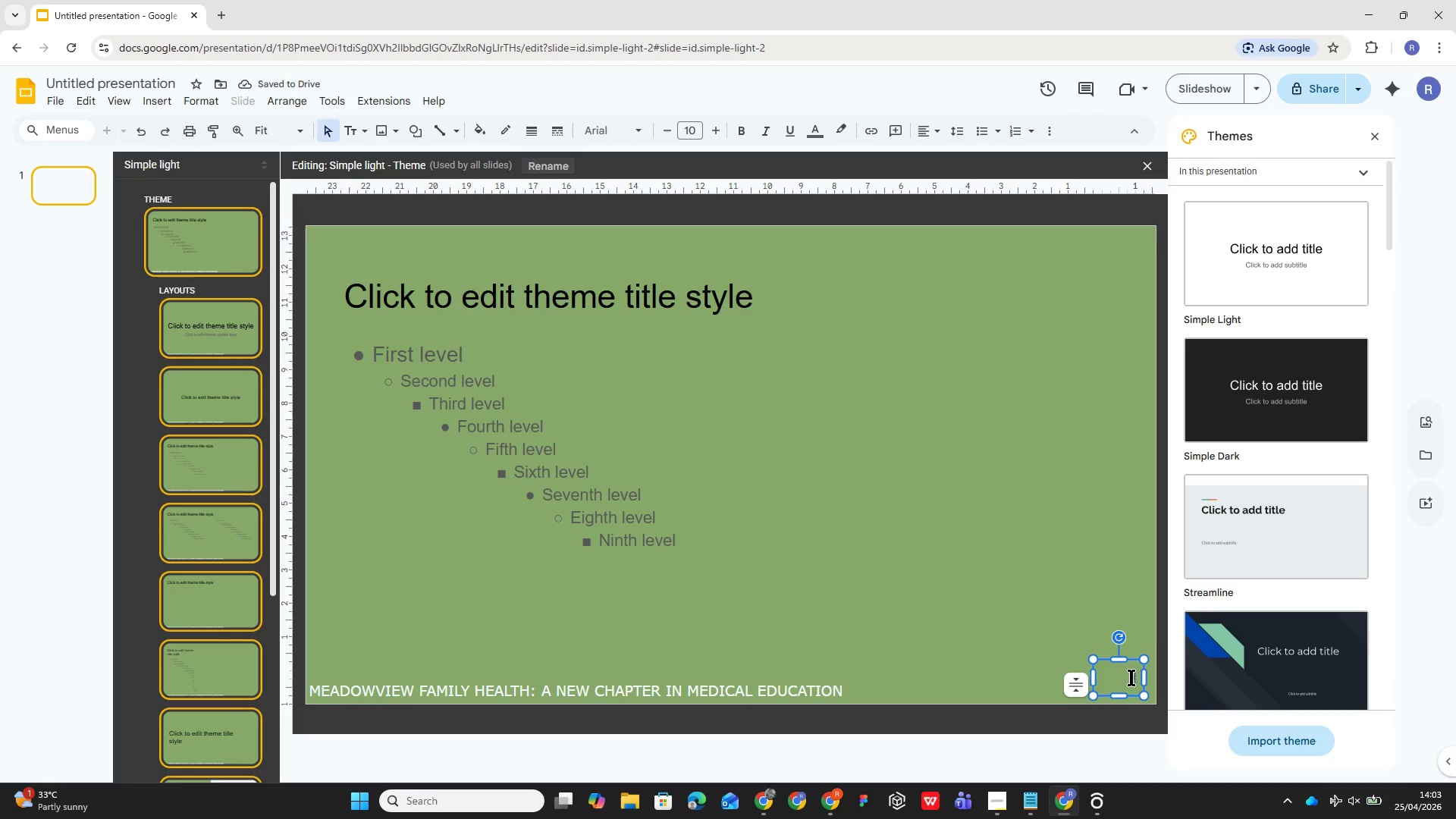 
left_click([1131, 677])
 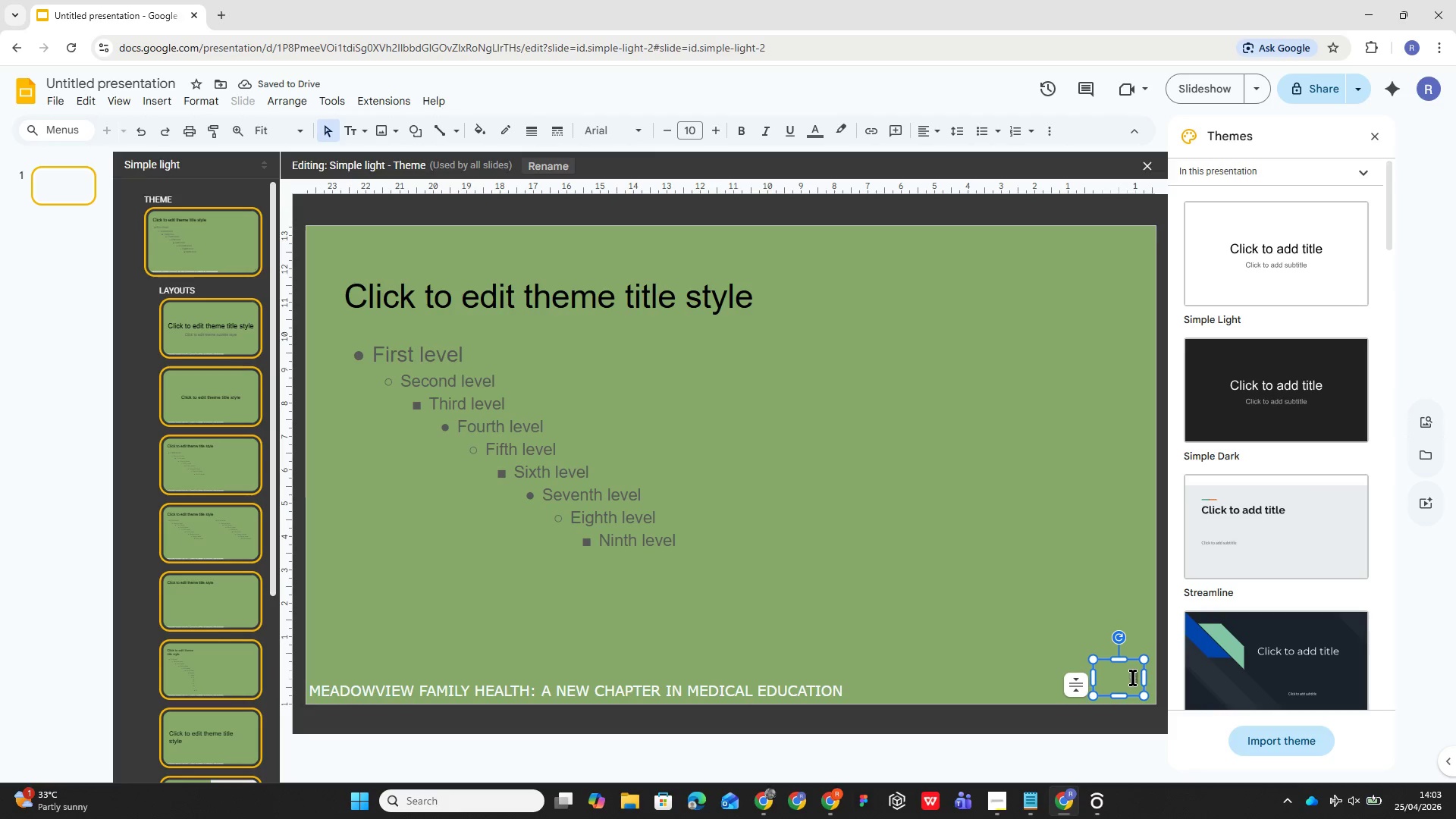 
double_click([1133, 677])
 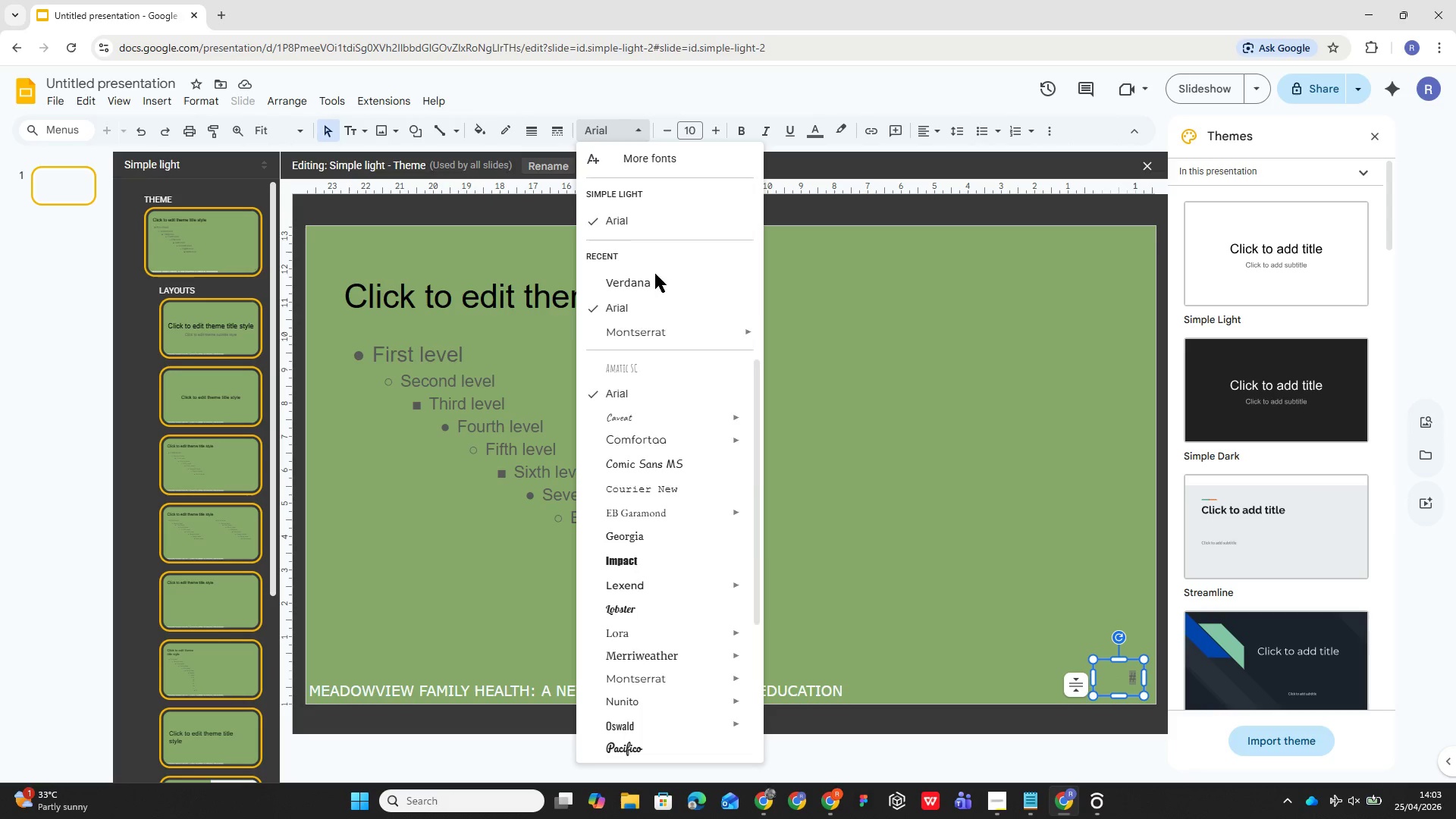 
left_click([681, 293])
 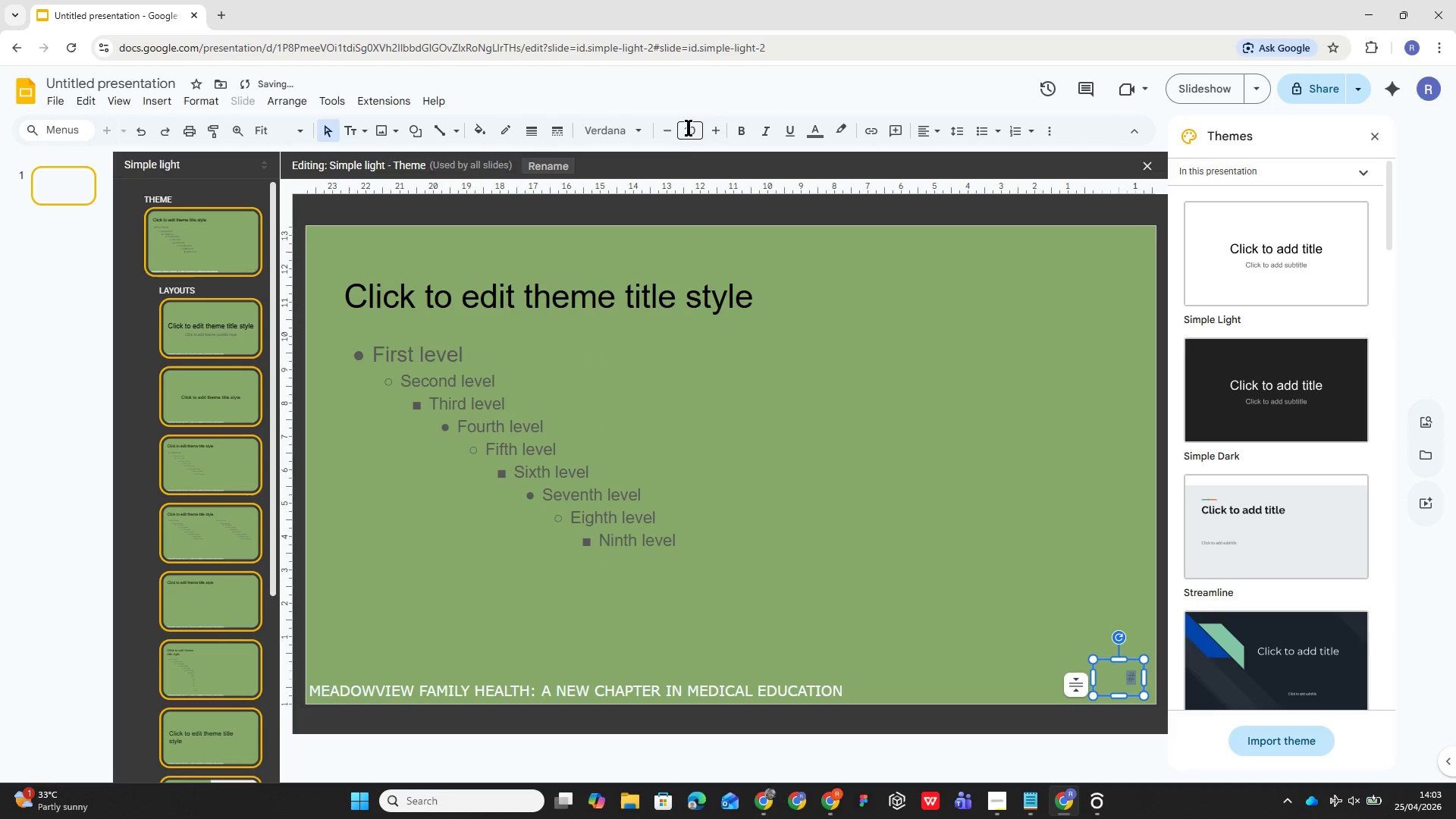 
left_click([689, 127])
 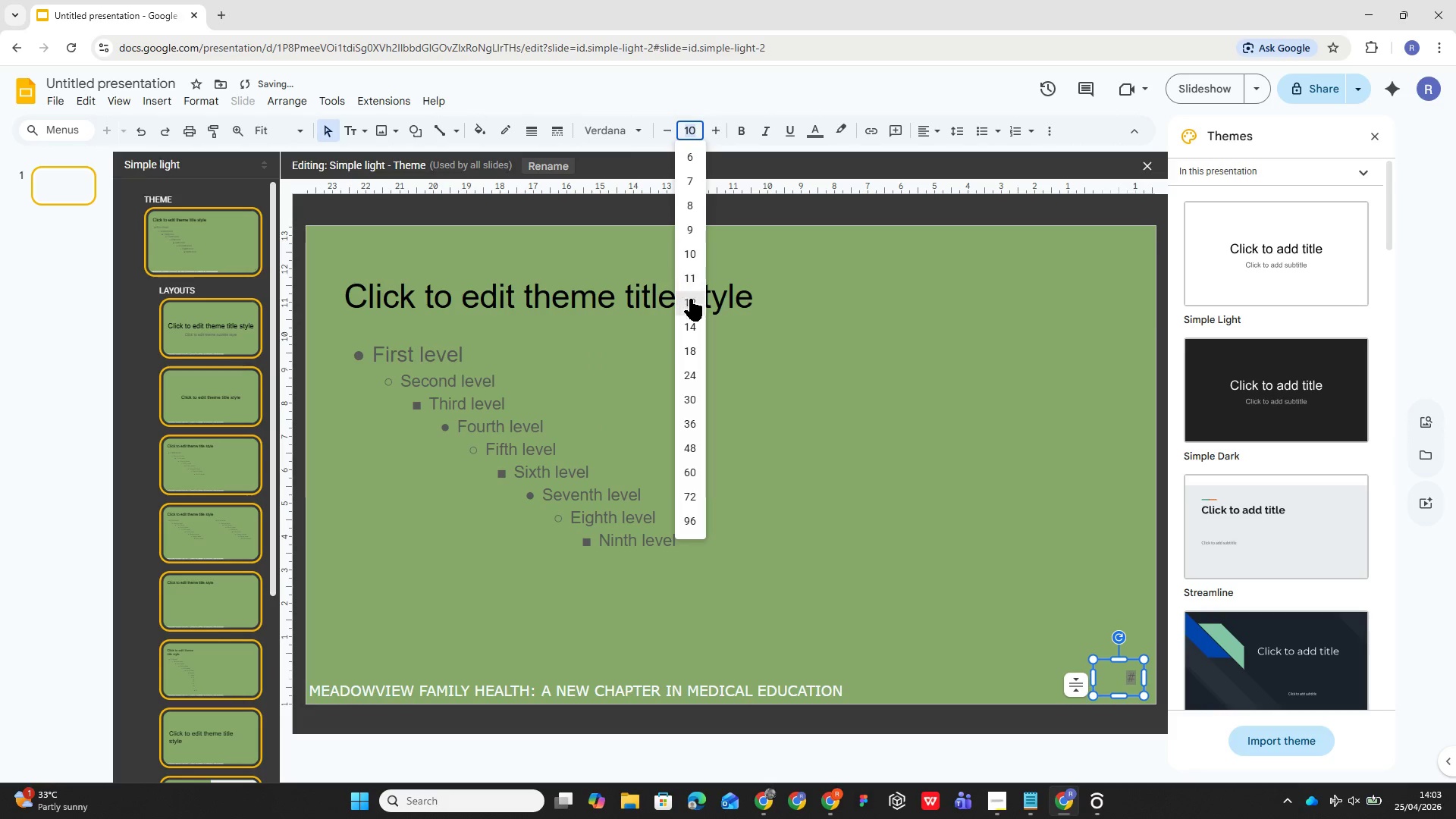 
left_click([690, 304])
 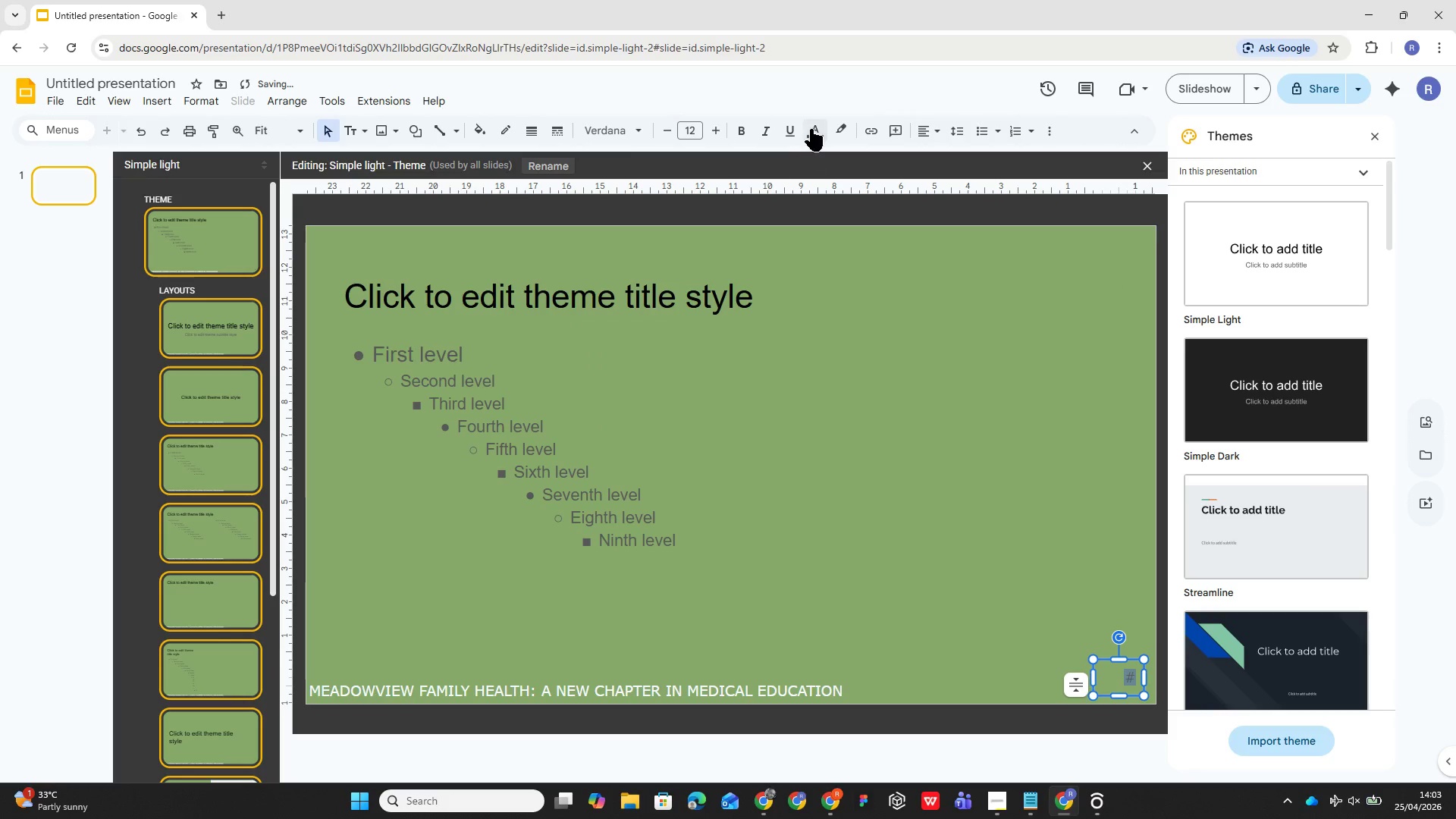 
left_click([812, 126])
 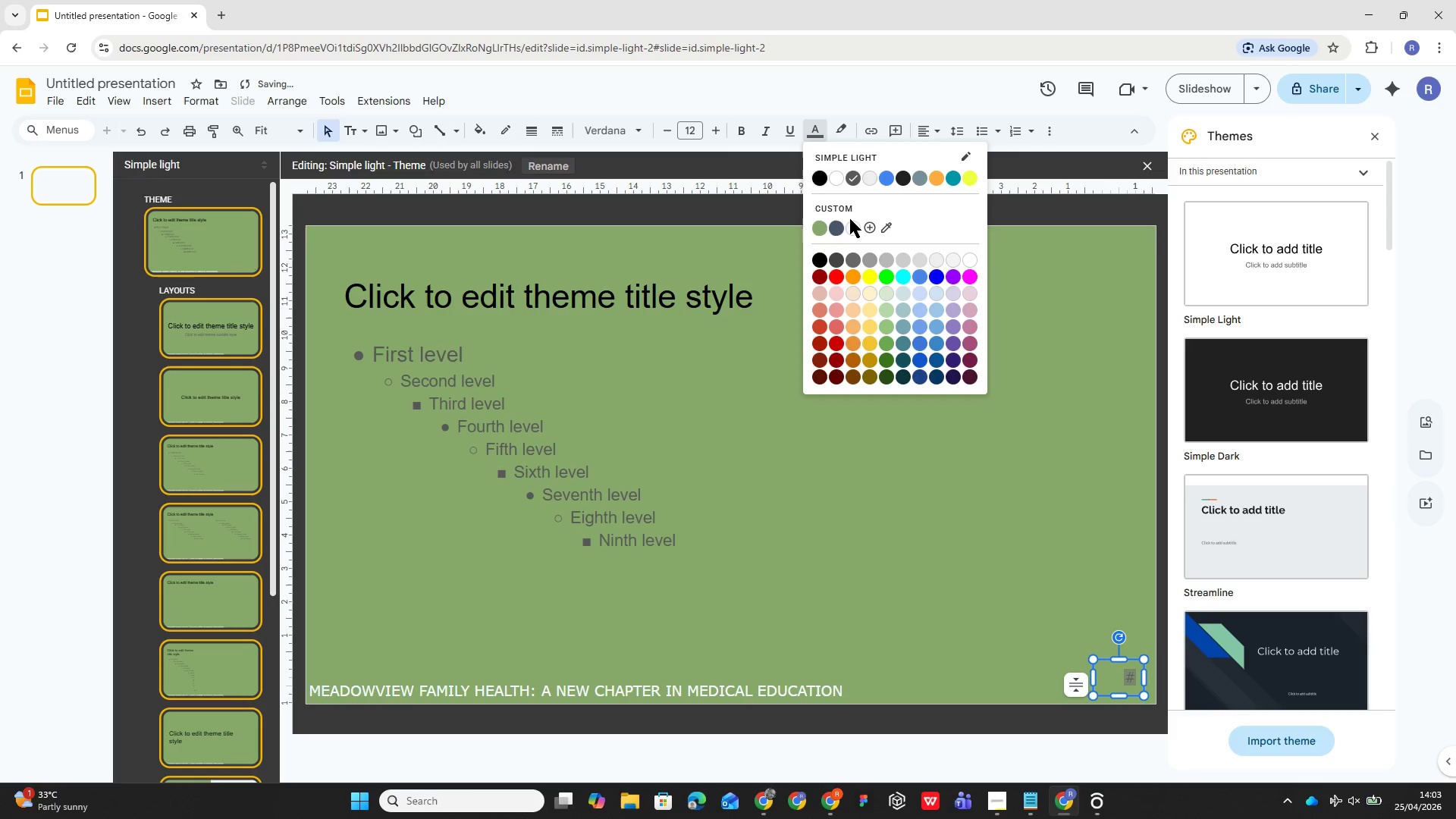 
left_click([849, 222])
 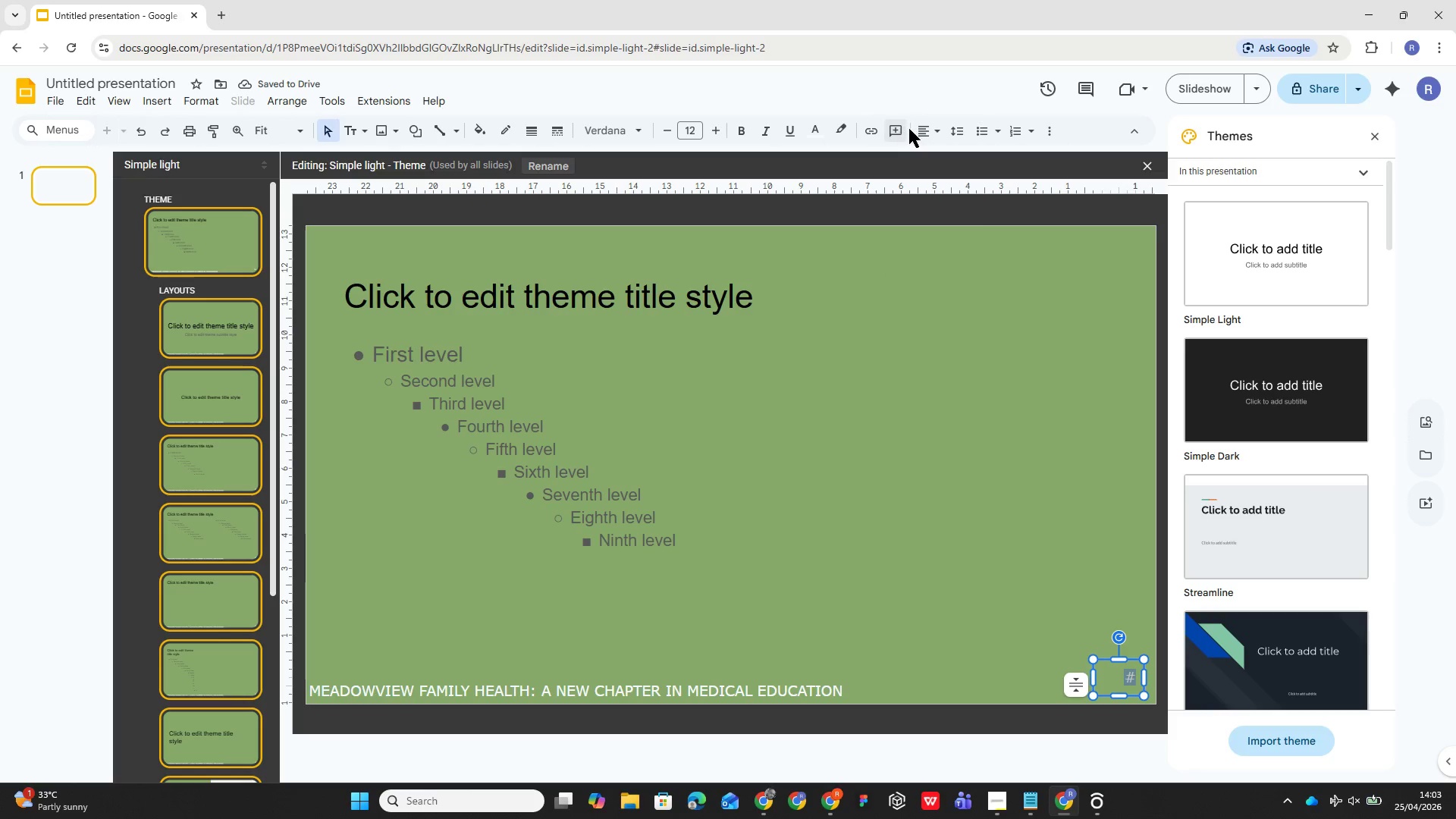 
left_click([934, 130])
 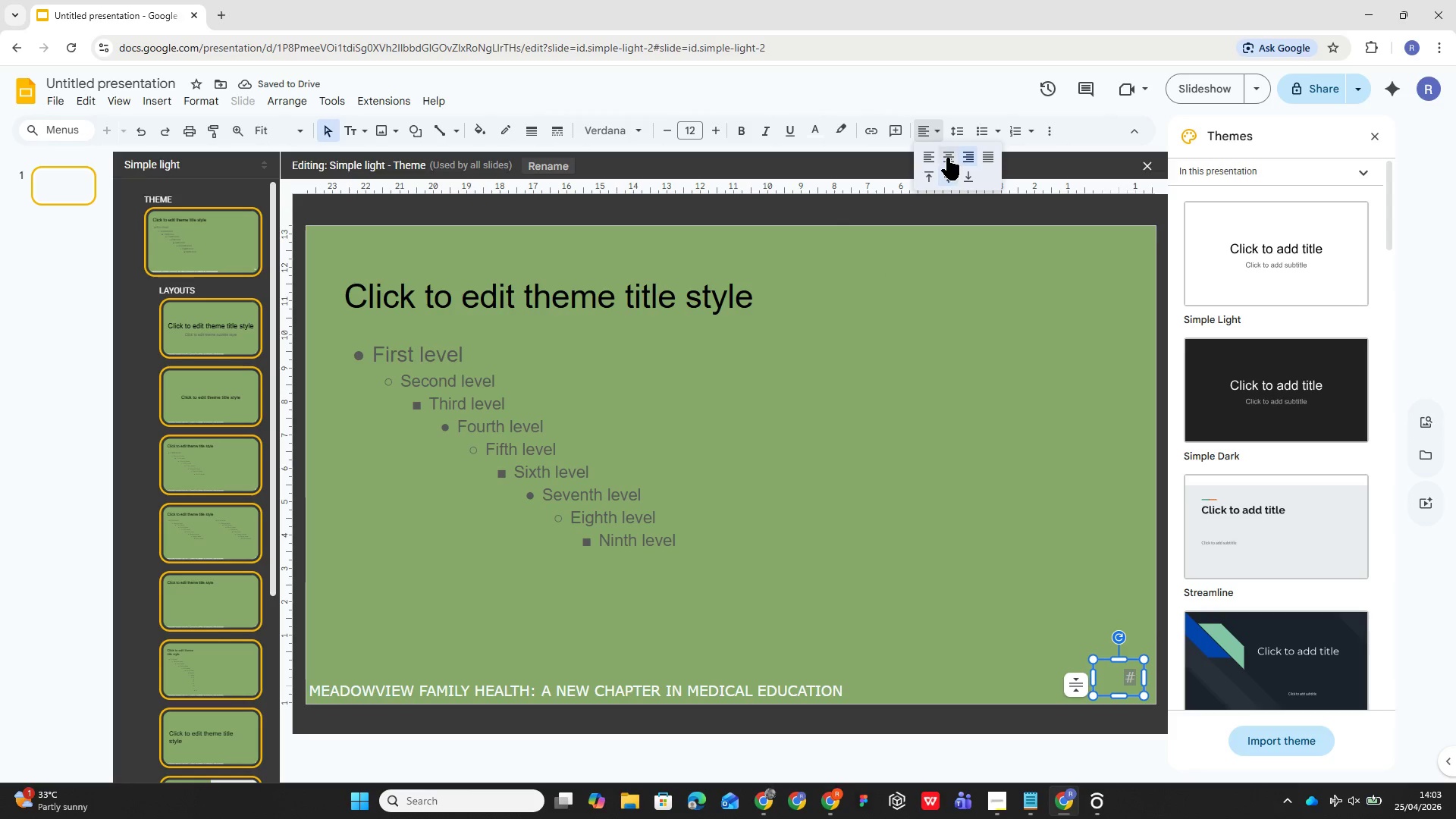 
left_click([947, 156])
 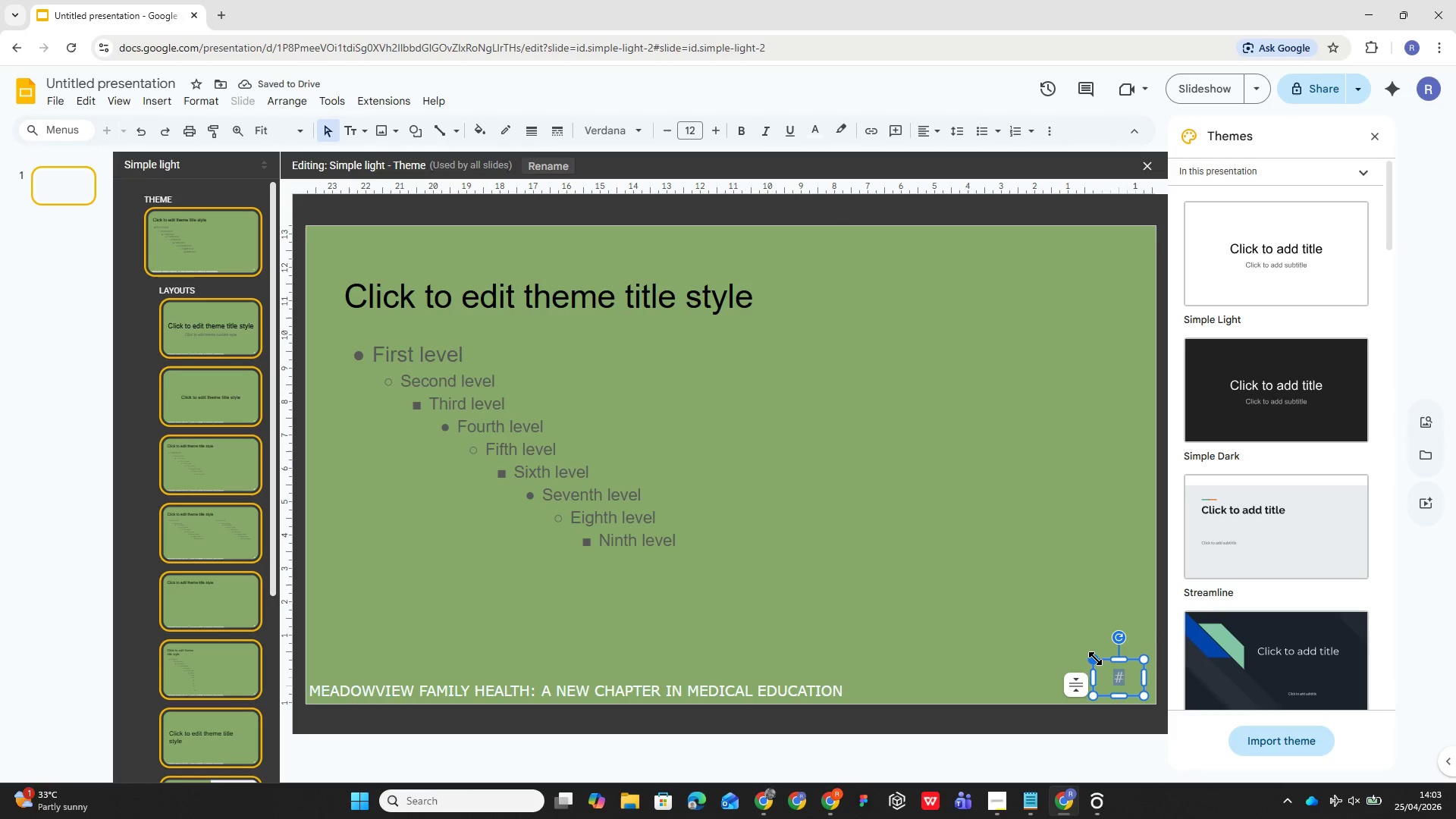 
left_click_drag(start_coordinate=[1101, 666], to_coordinate=[1095, 677])
 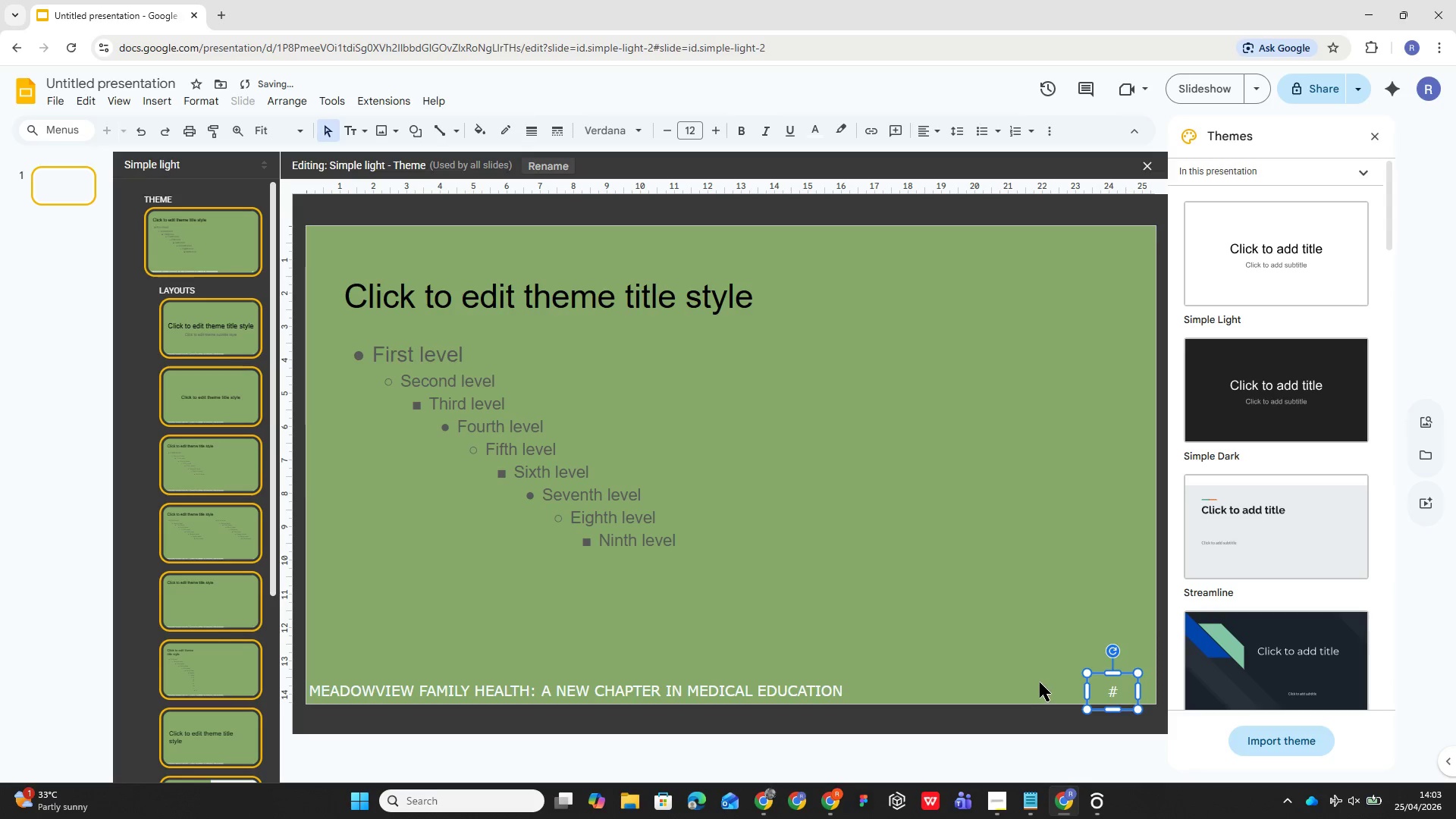 
left_click([1037, 676])
 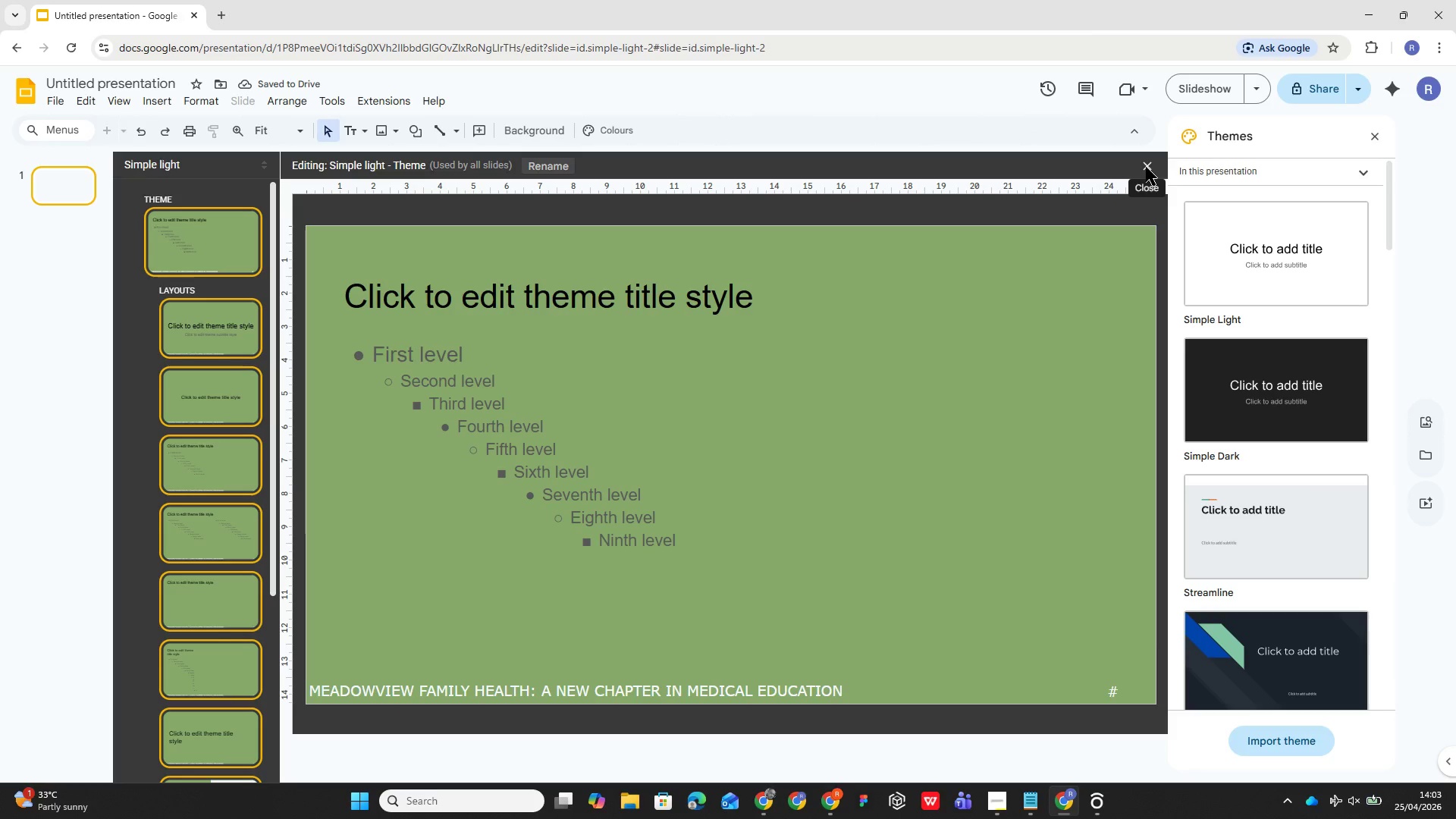 
left_click([1147, 167])
 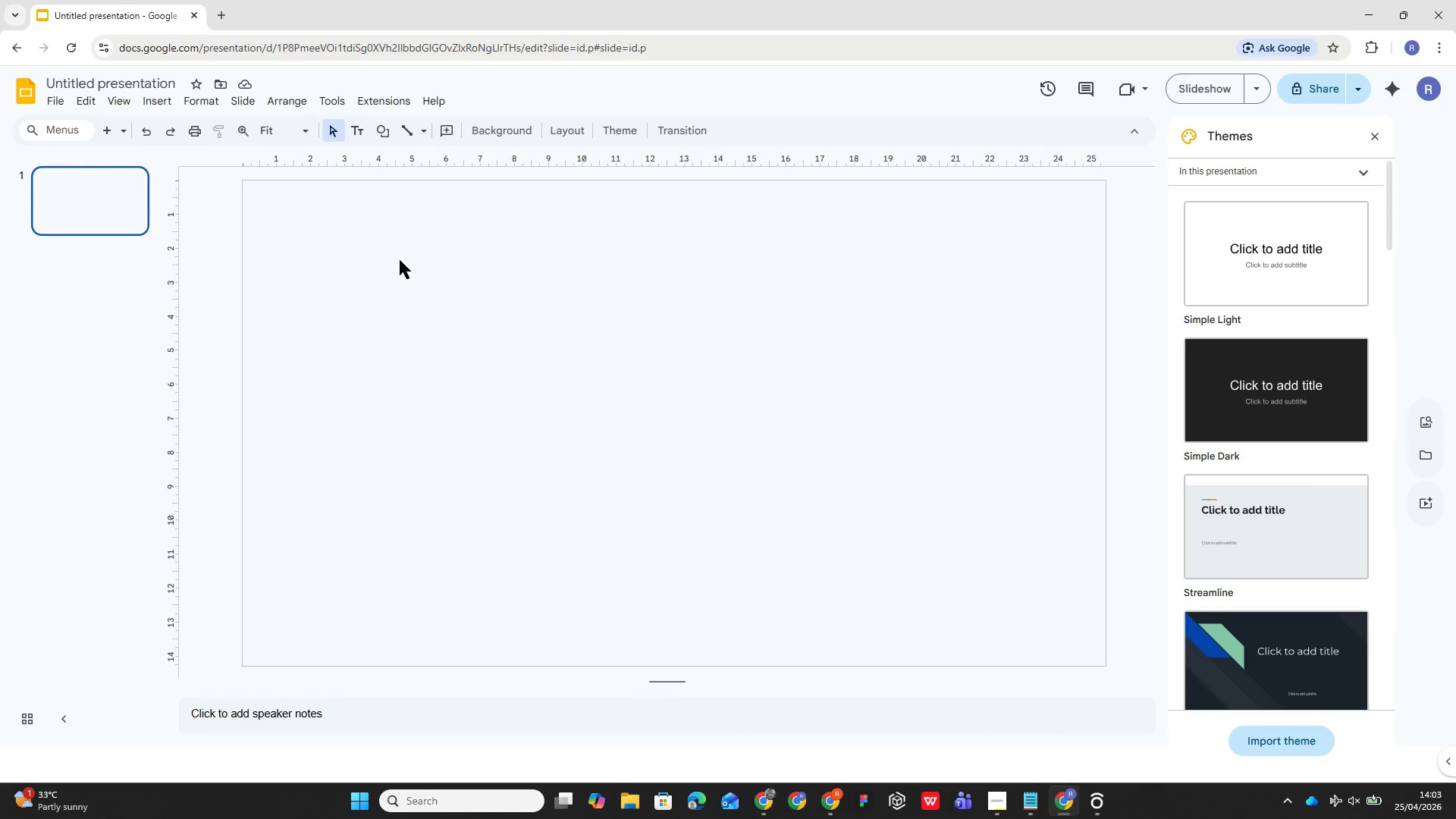 
scroll: coordinate [449, 297], scroll_direction: up, amount: 11.0
 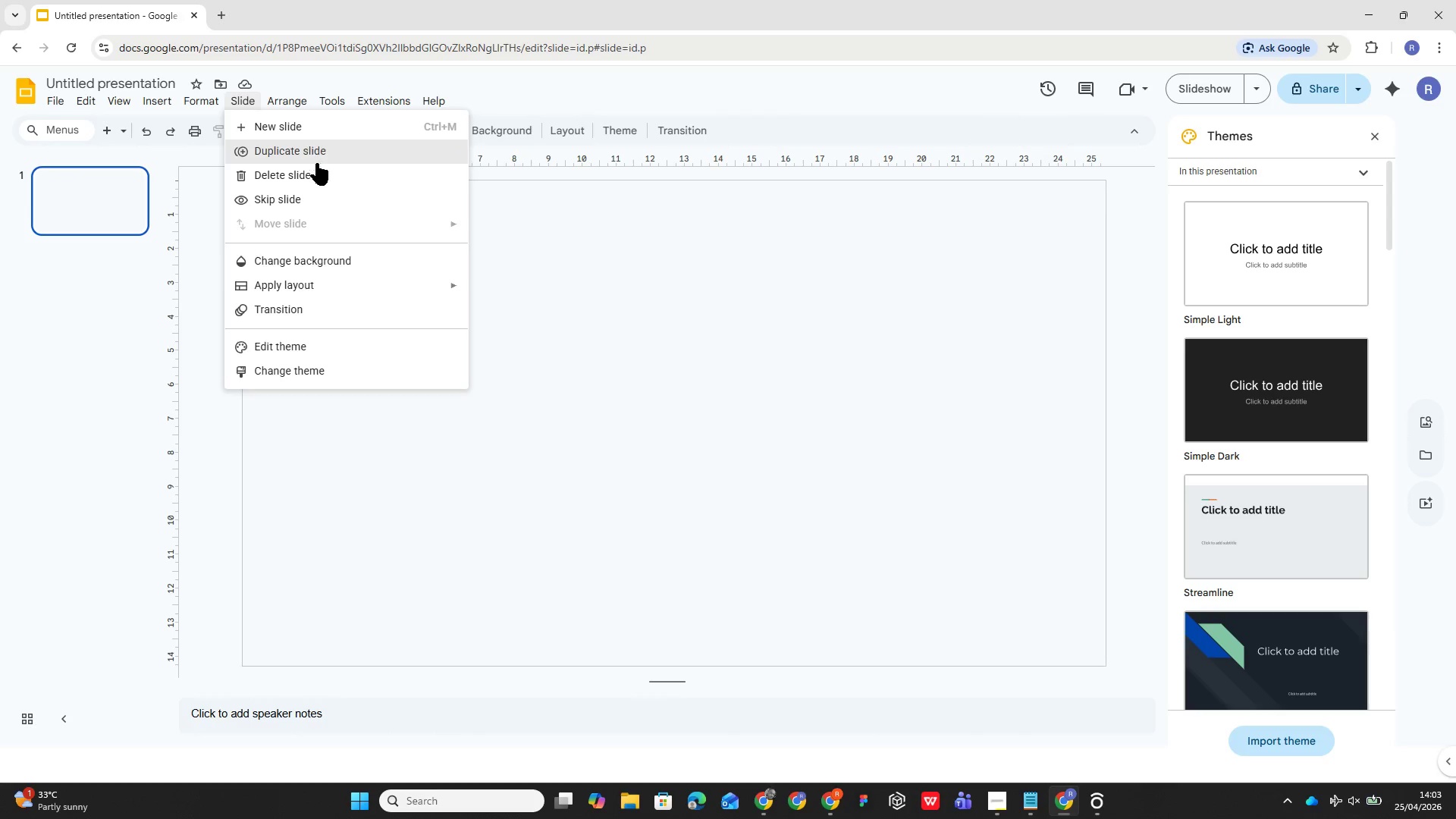 
left_click([363, 353])
 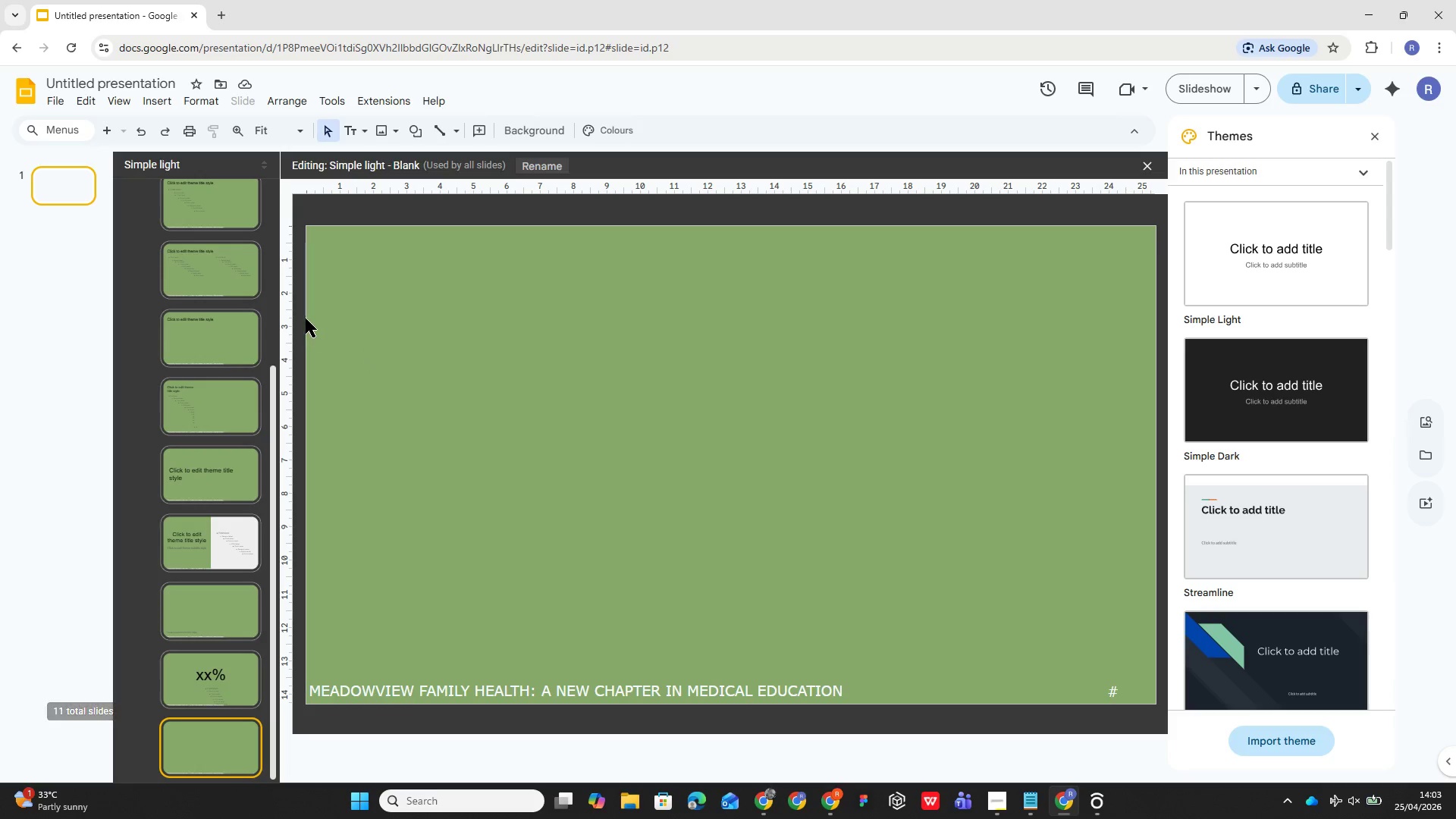 
left_click([213, 236])
 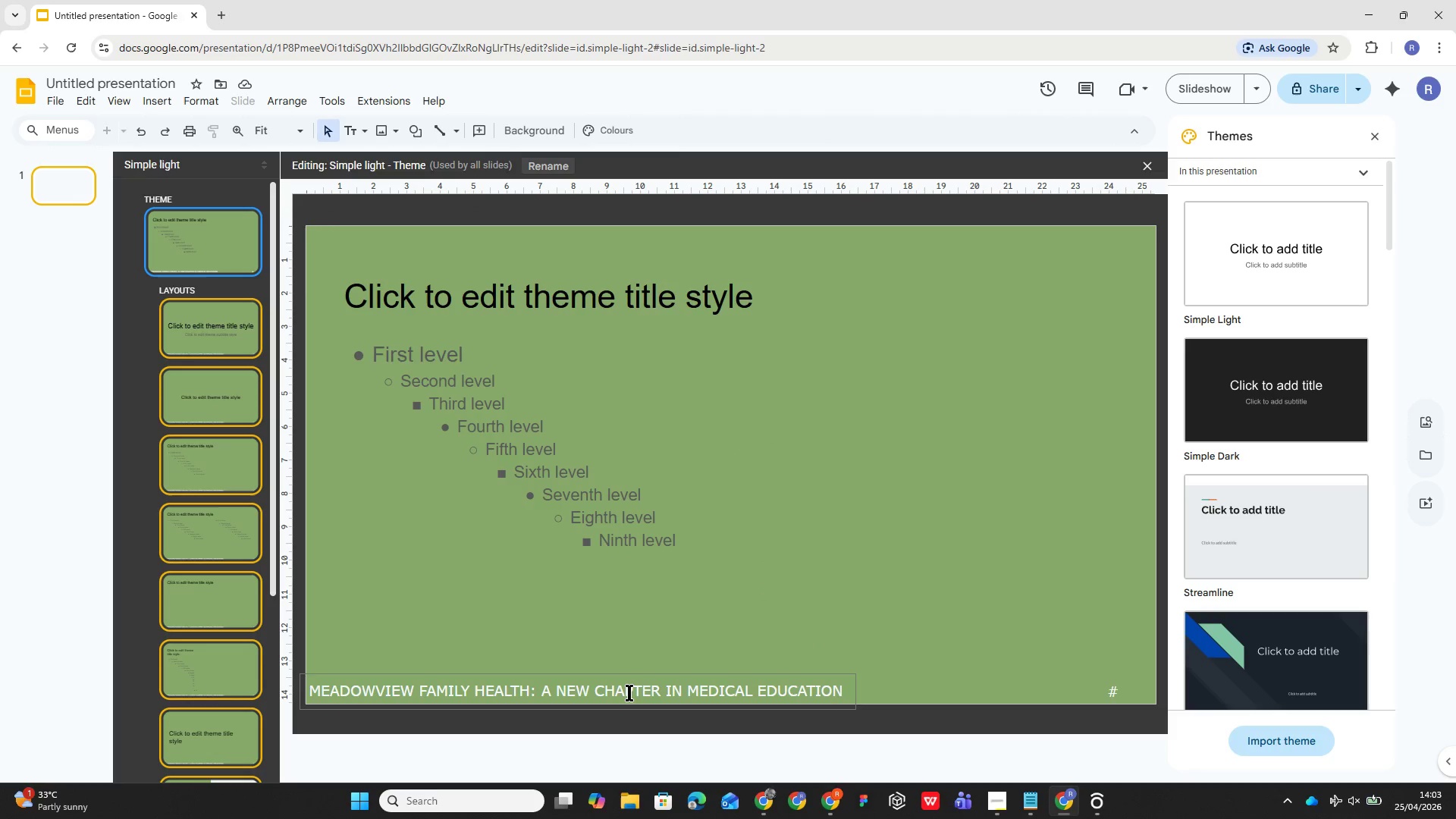 
scroll: coordinate [256, 300], scroll_direction: up, amount: 50.0
 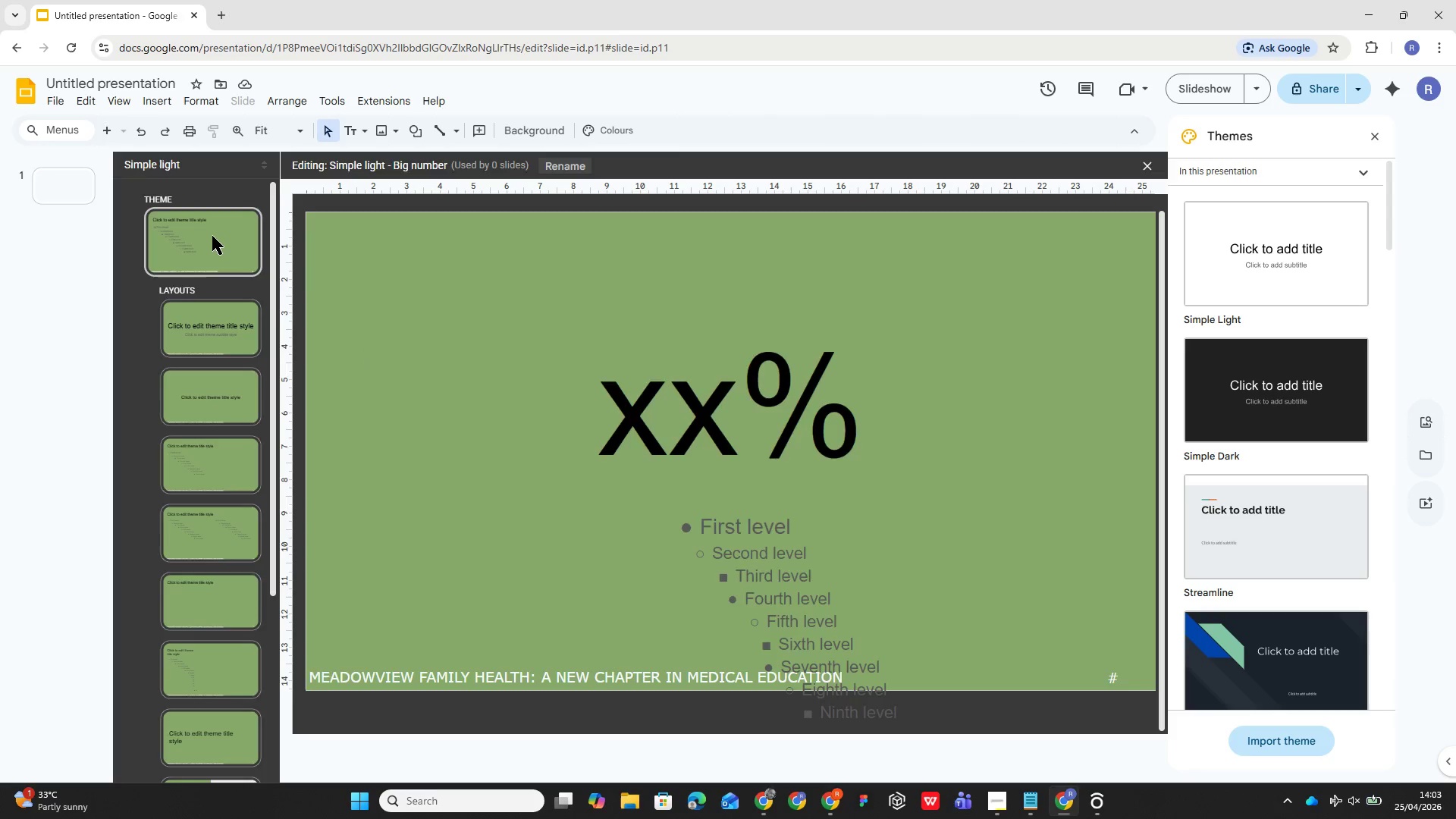 
left_click([630, 692])
 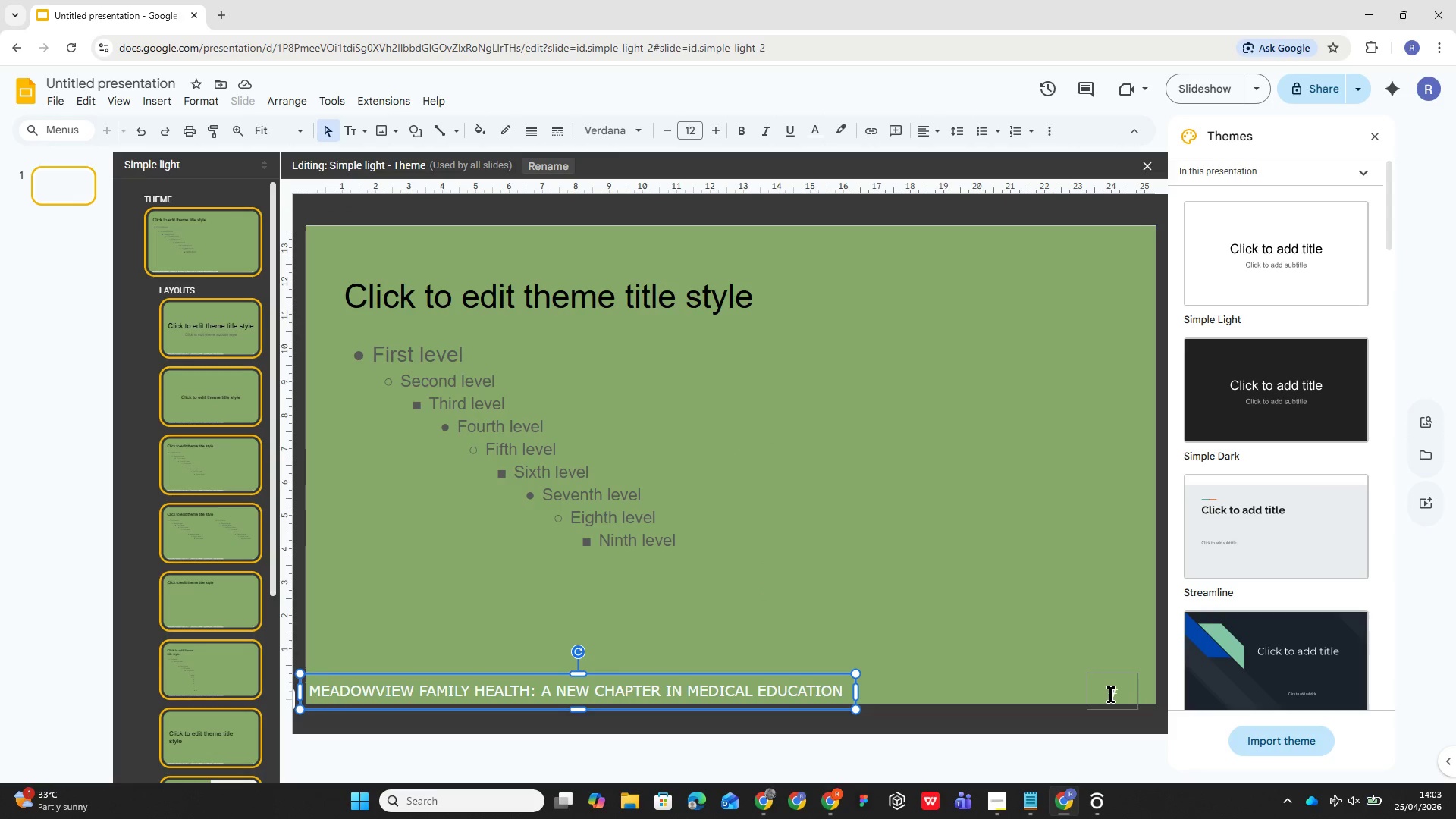 
left_click([1112, 694])
 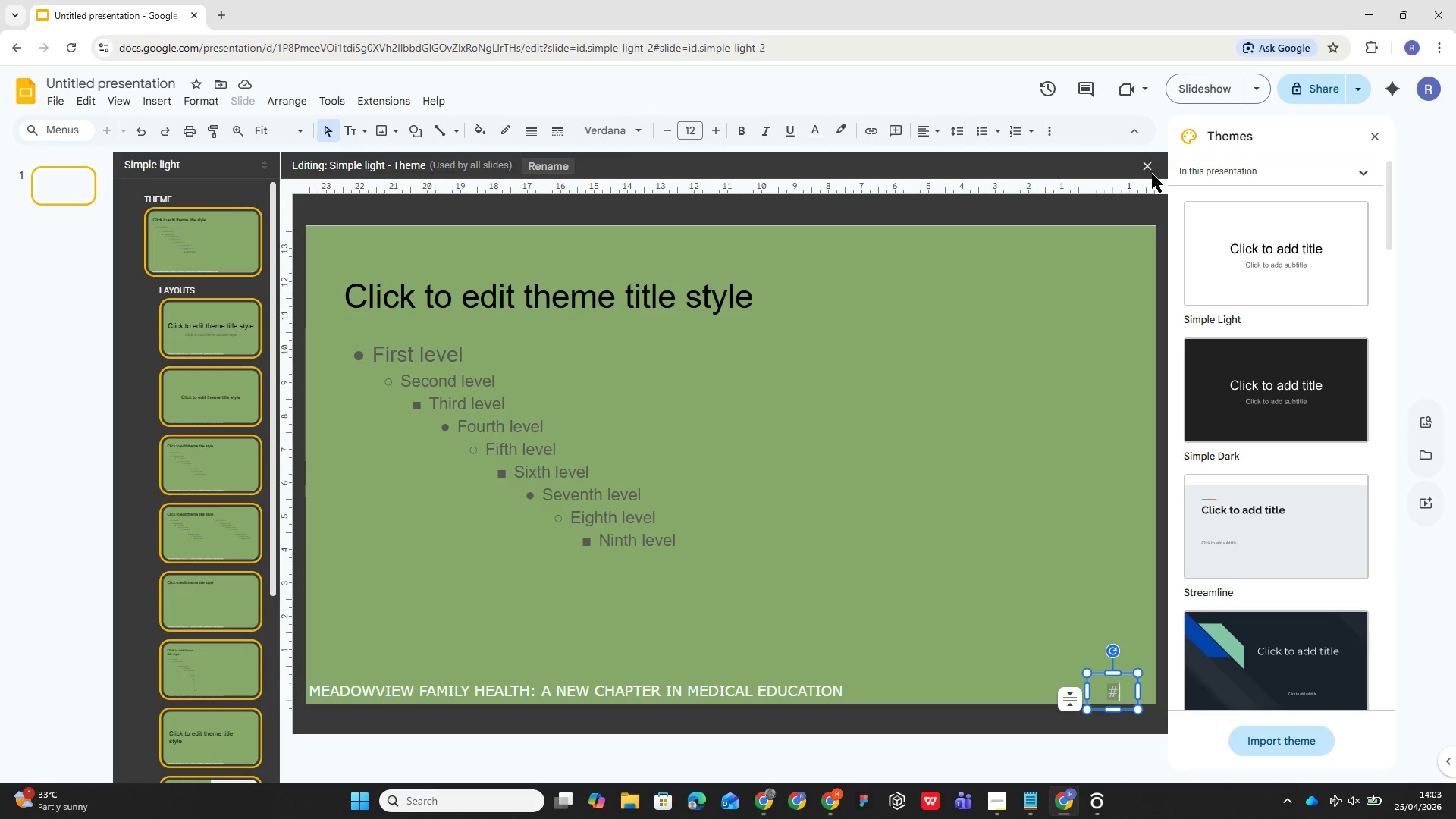 
left_click([1151, 166])
 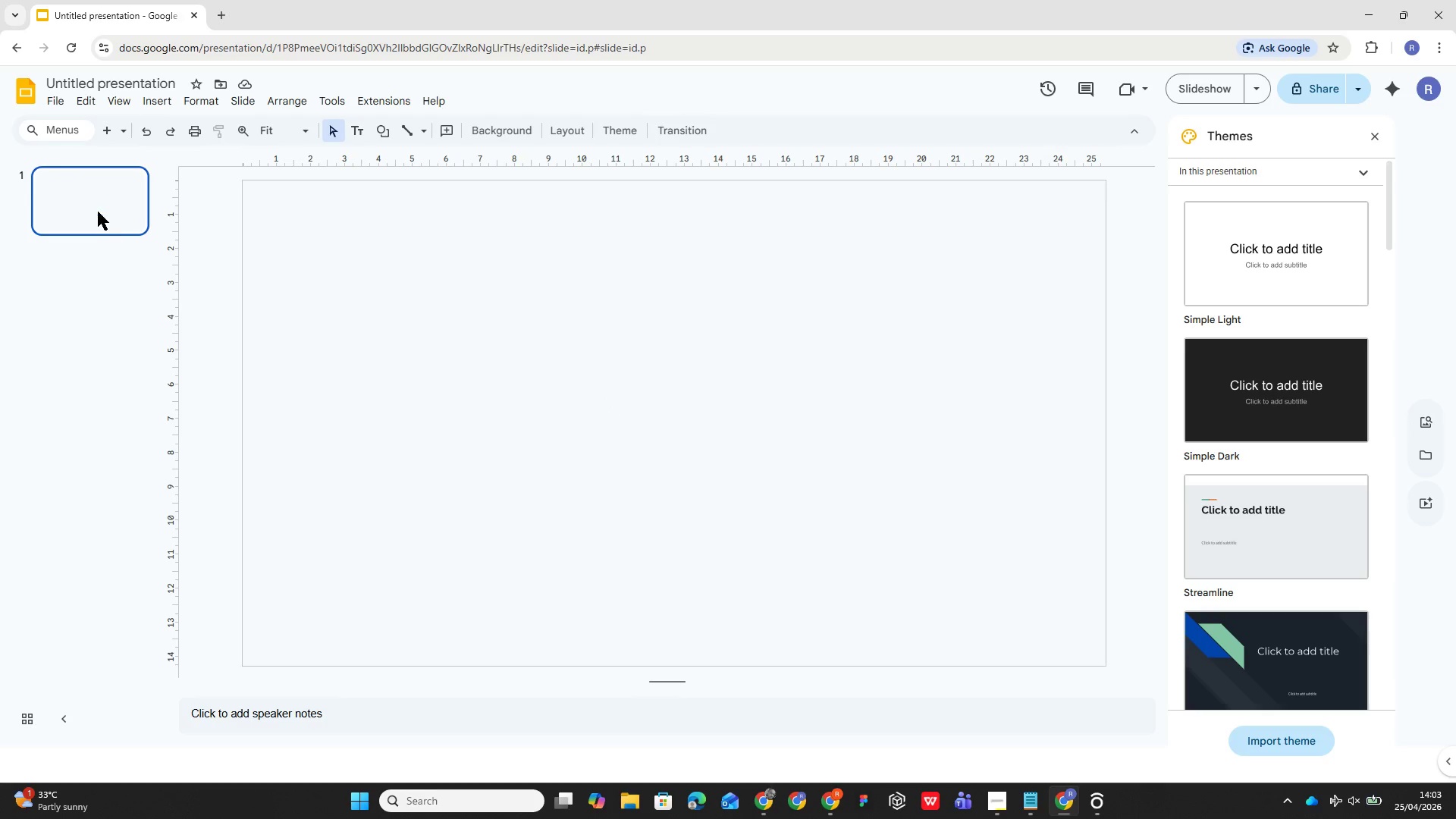 
double_click([91, 202])
 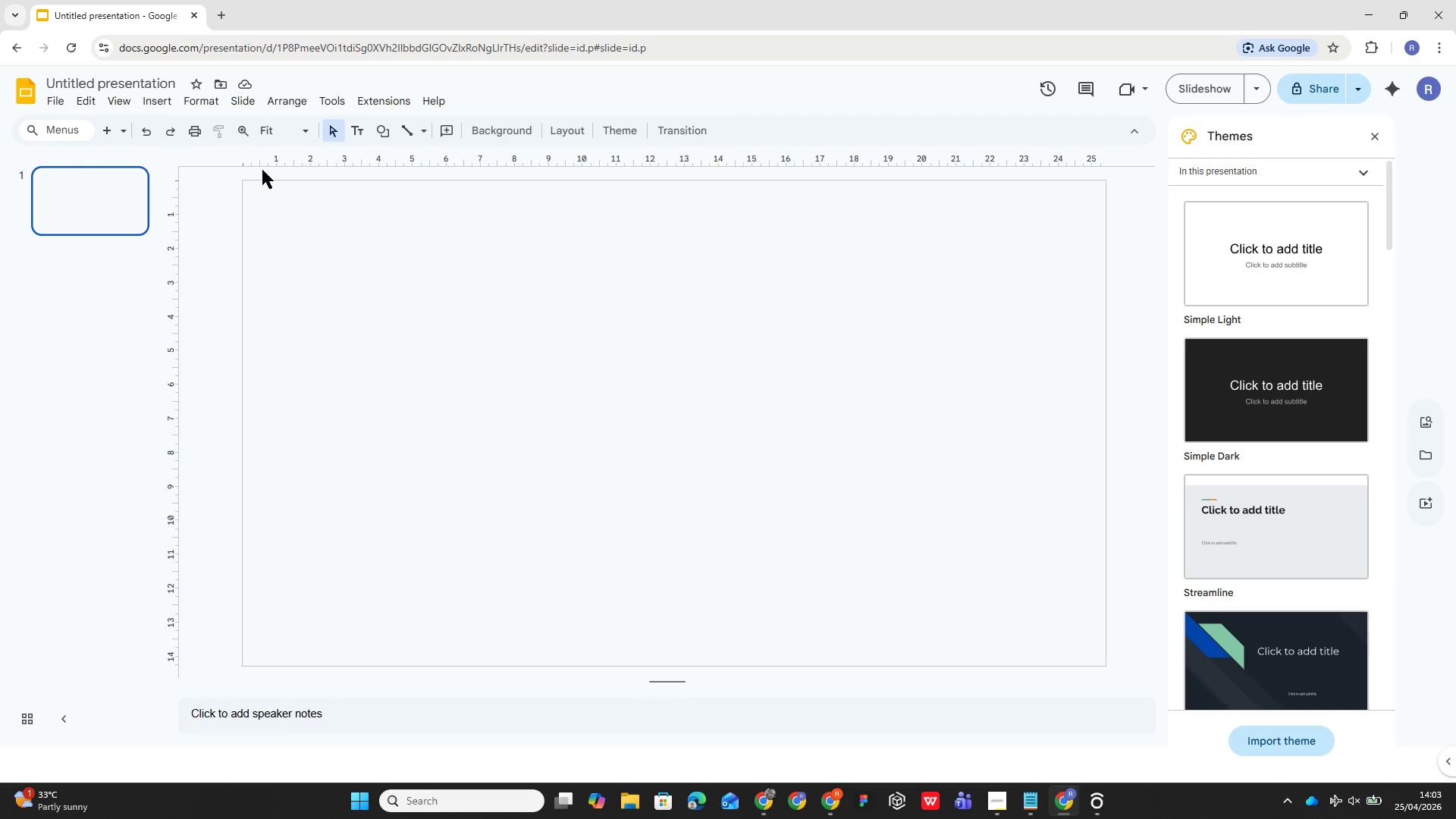 
double_click([478, 290])
 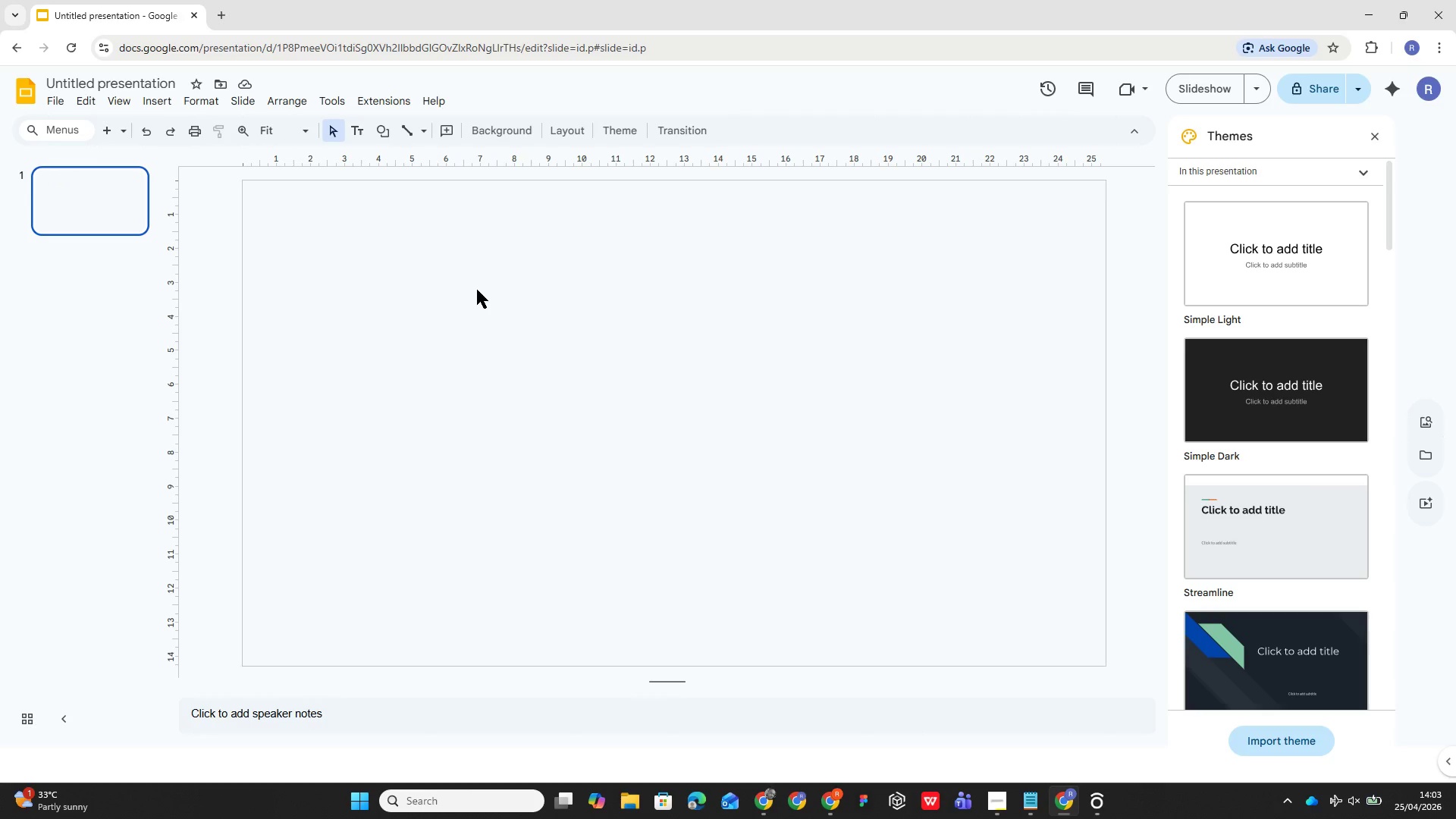 
triple_click([478, 290])
 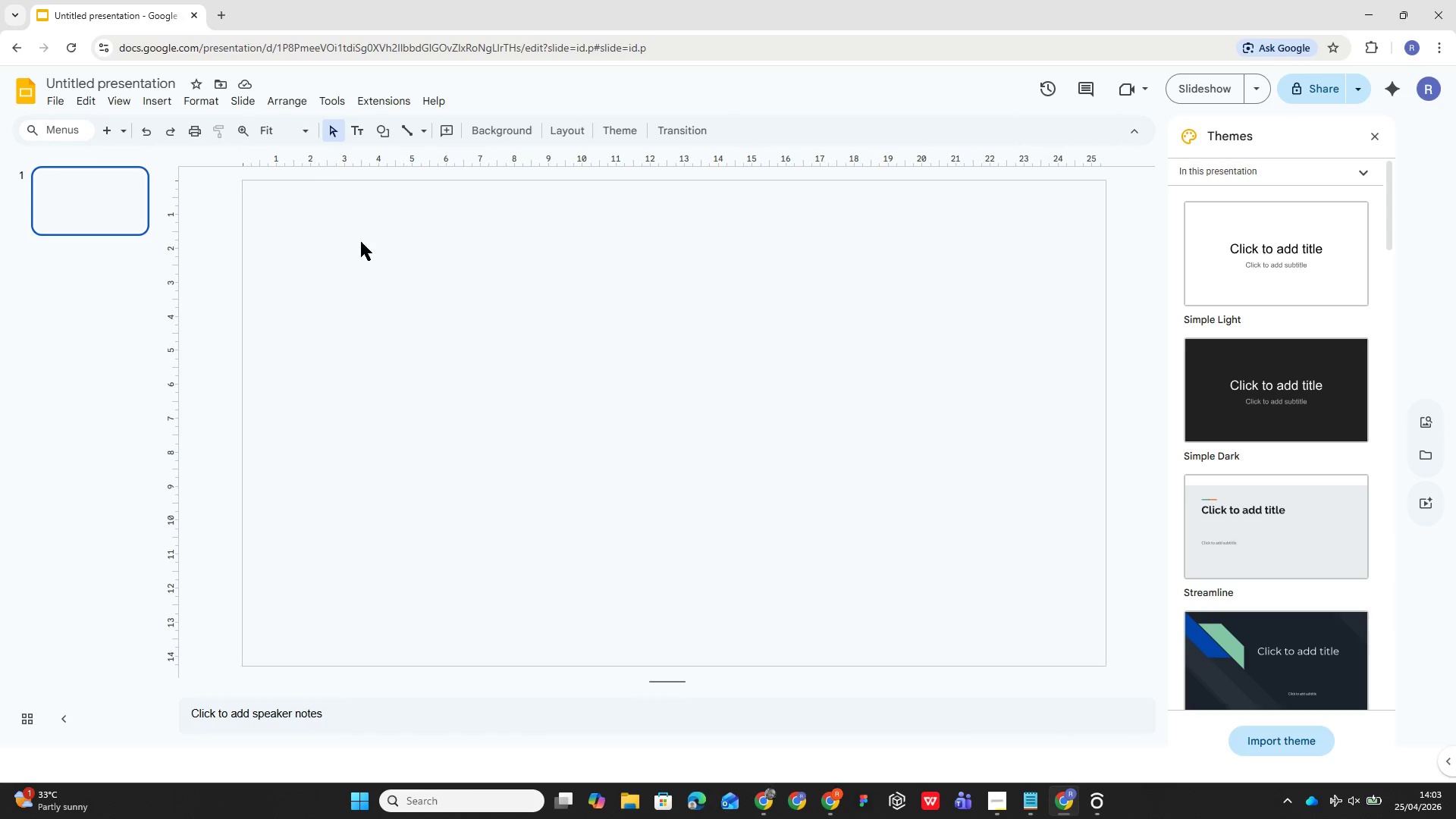 
double_click([366, 244])
 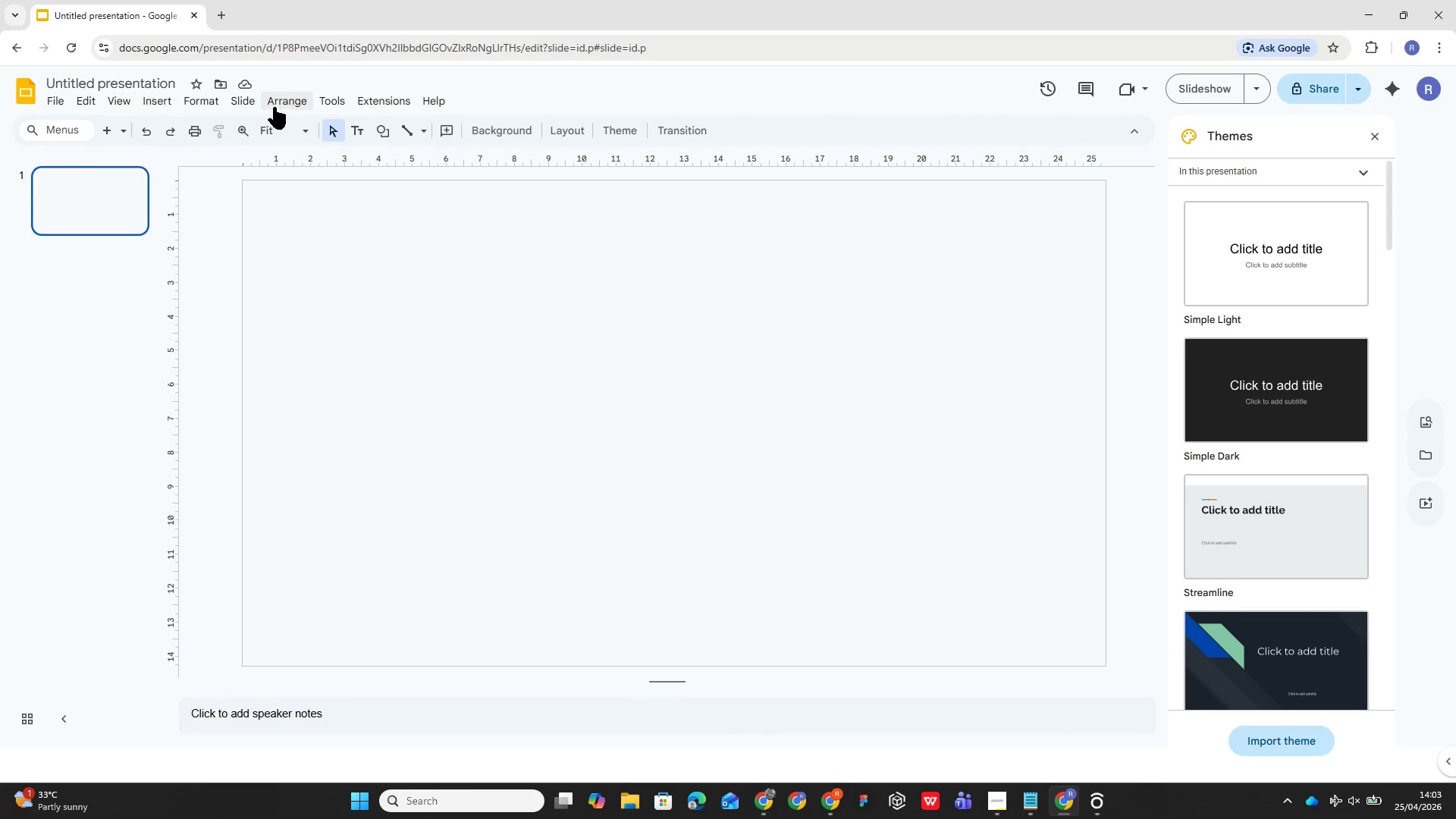 
left_click([254, 105])
 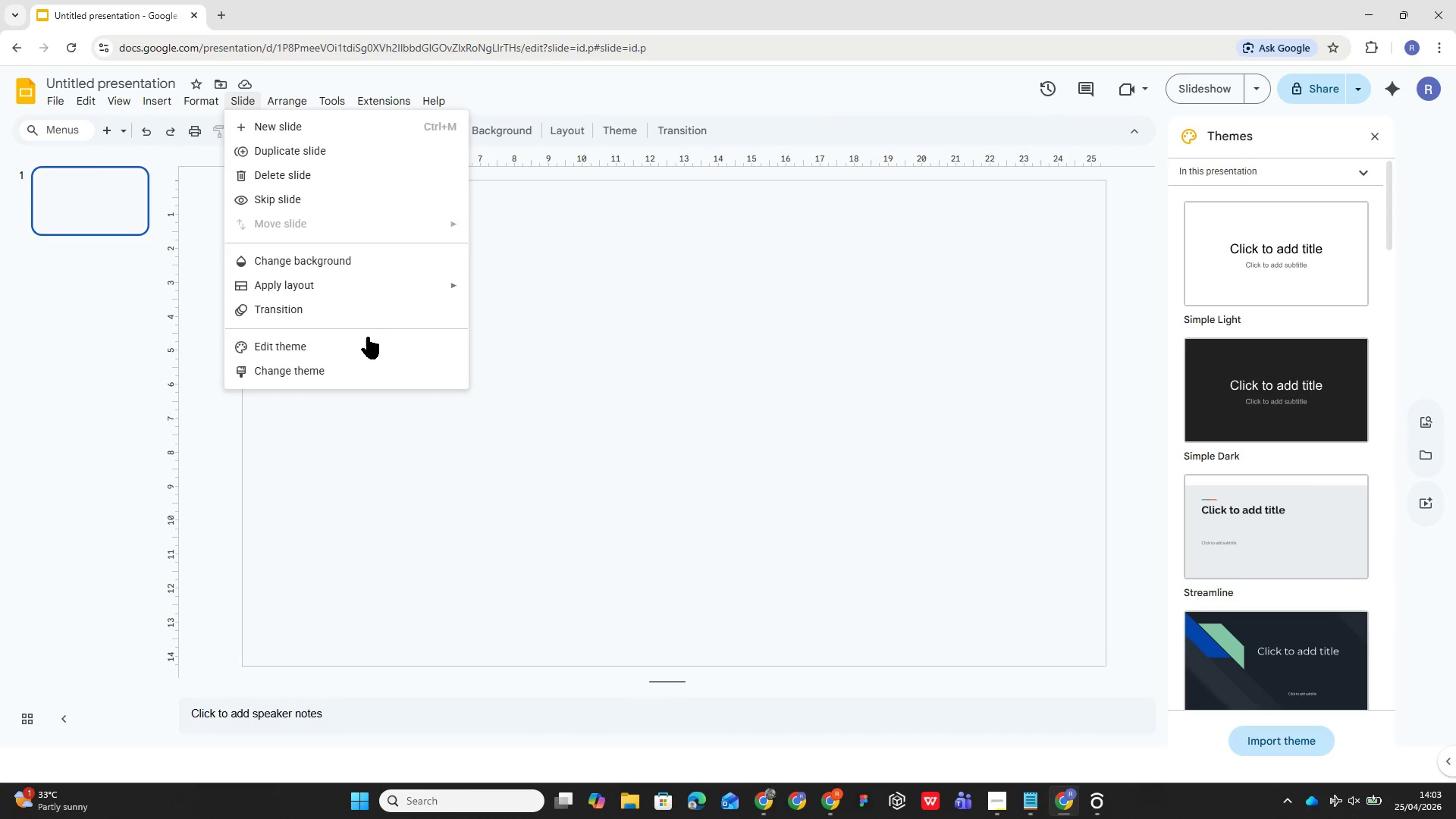 
left_click([365, 344])
 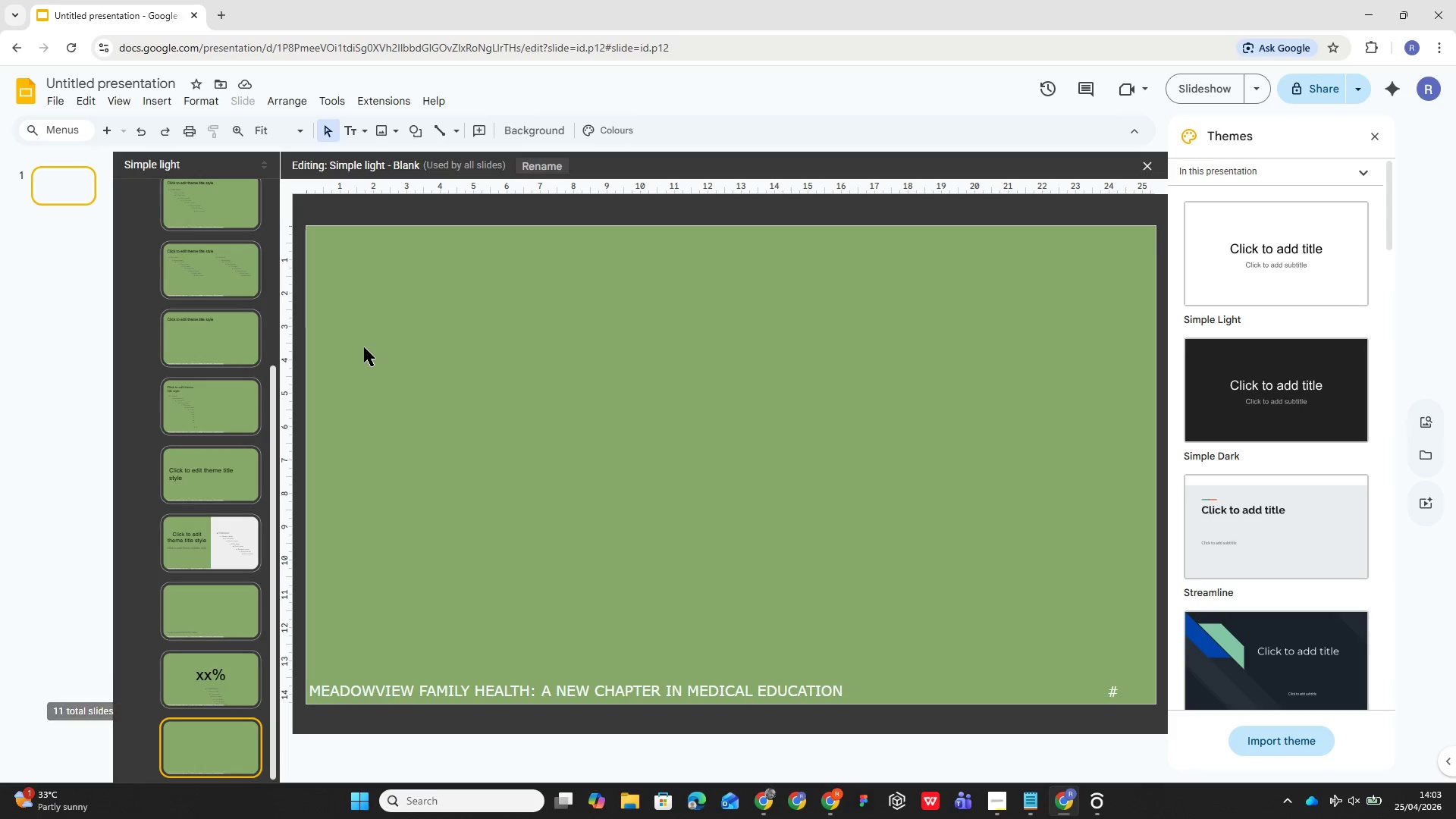 
scroll: coordinate [265, 419], scroll_direction: up, amount: 55.0
 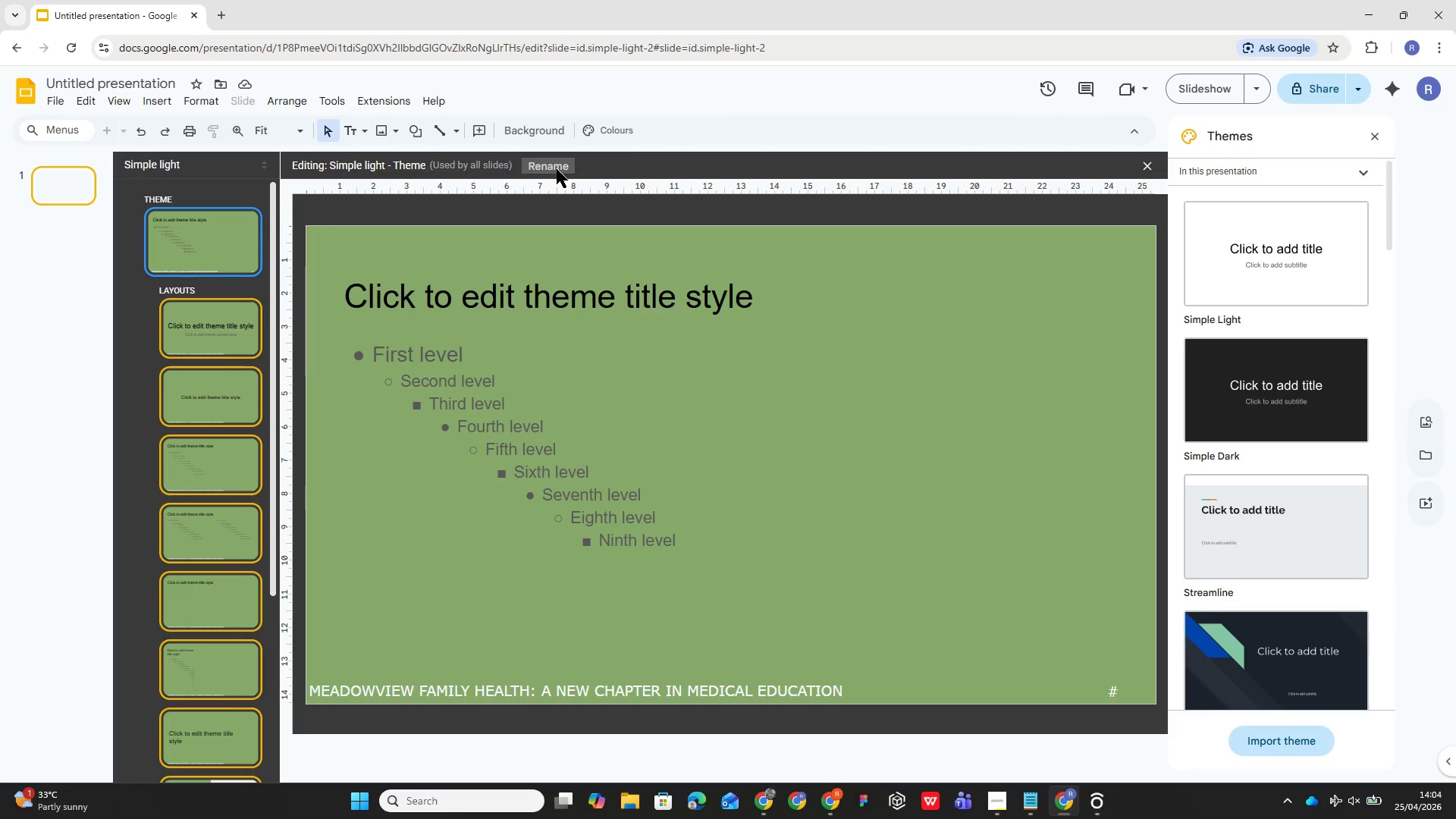 
wait(9.72)
 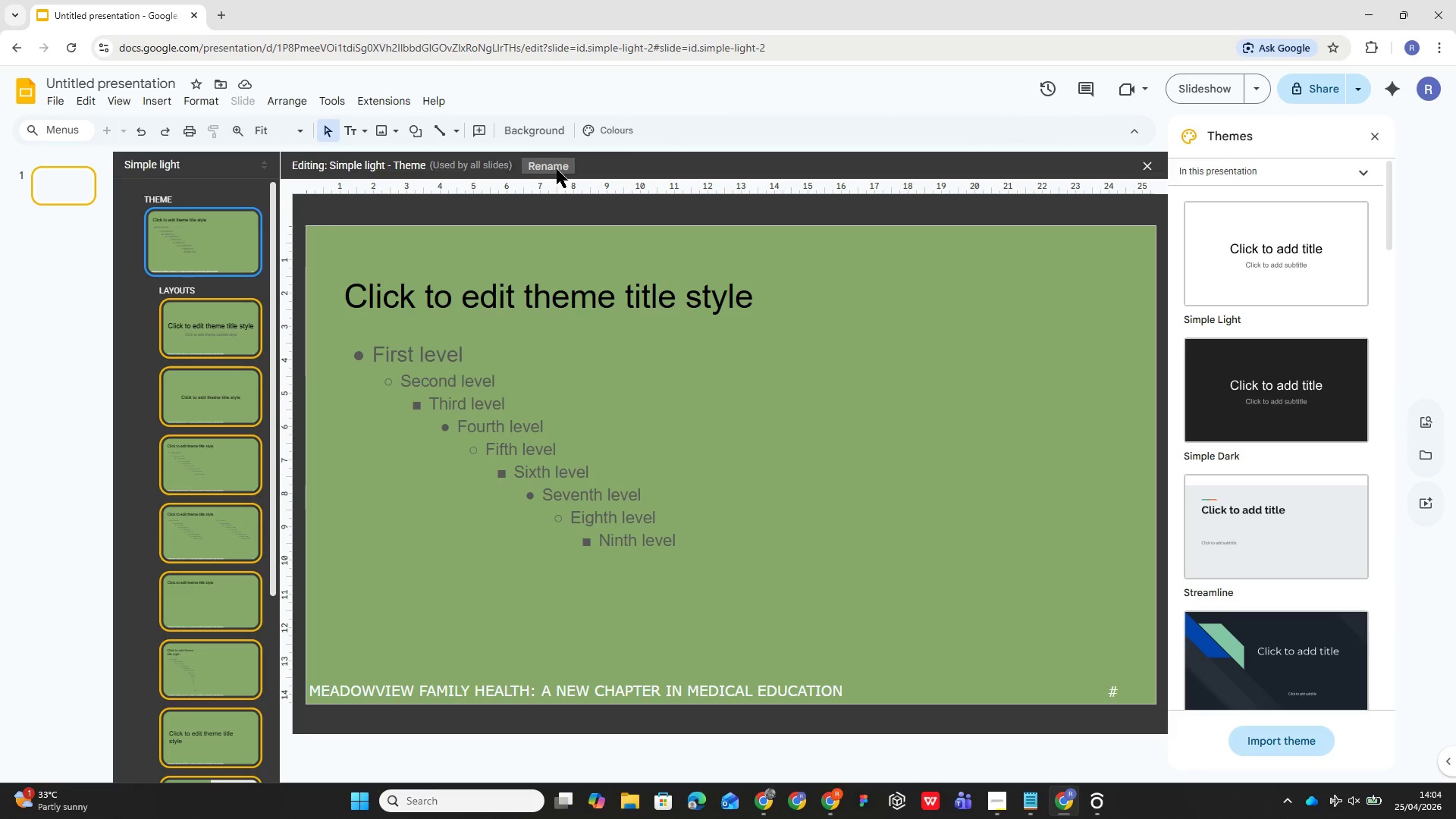 
left_click([1117, 694])
 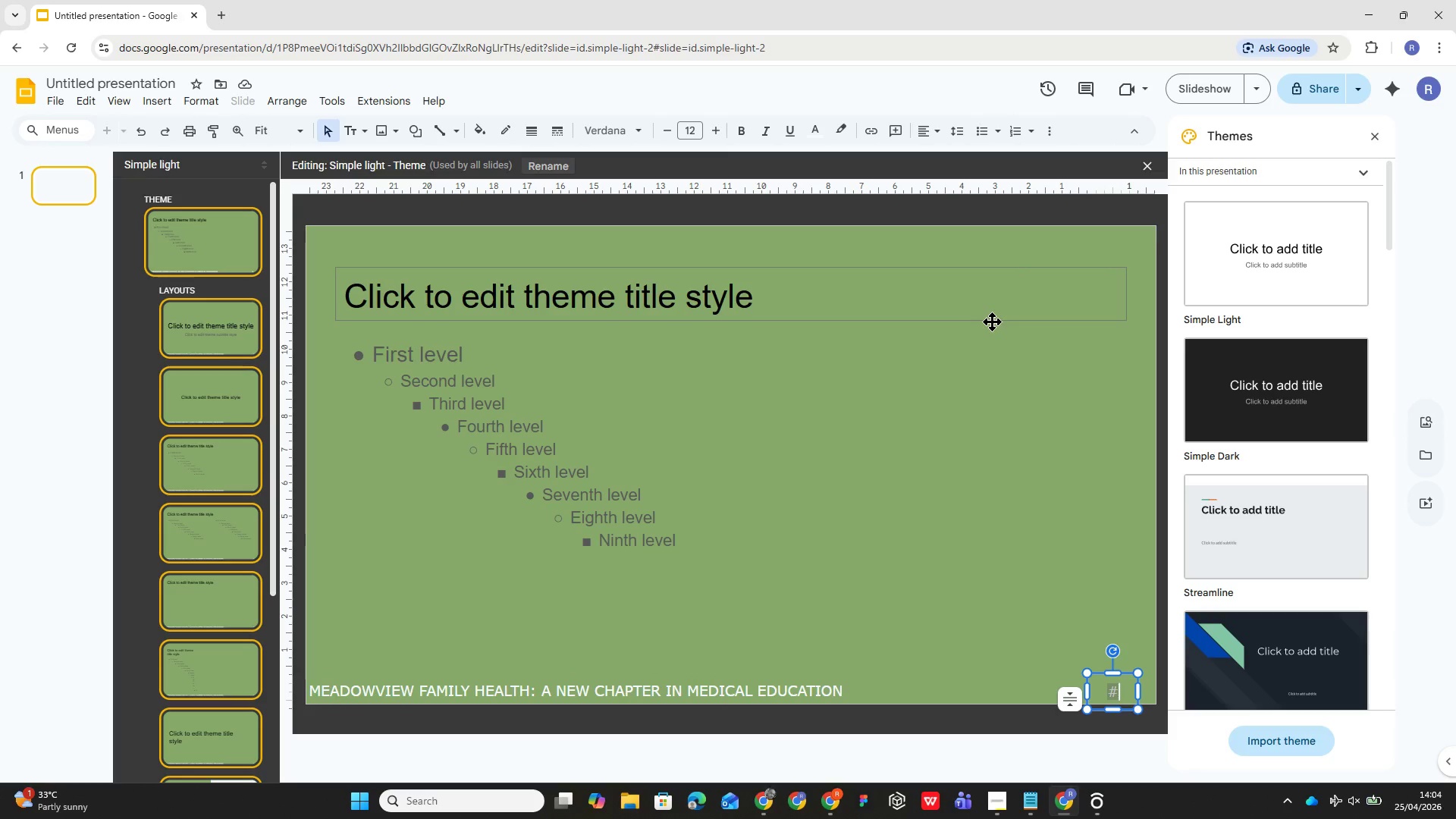 
left_click([920, 677])
 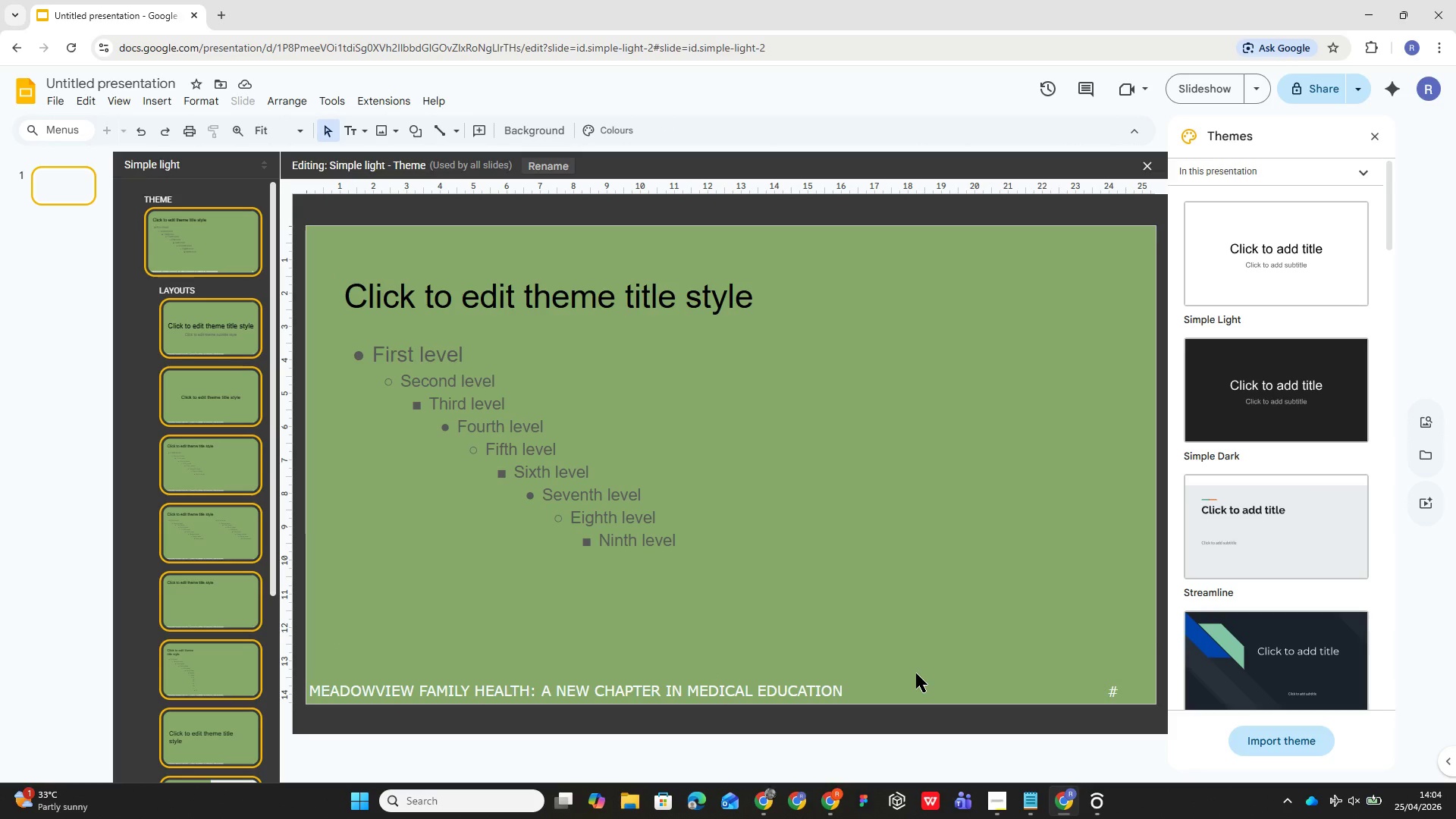 
key(Enter)
 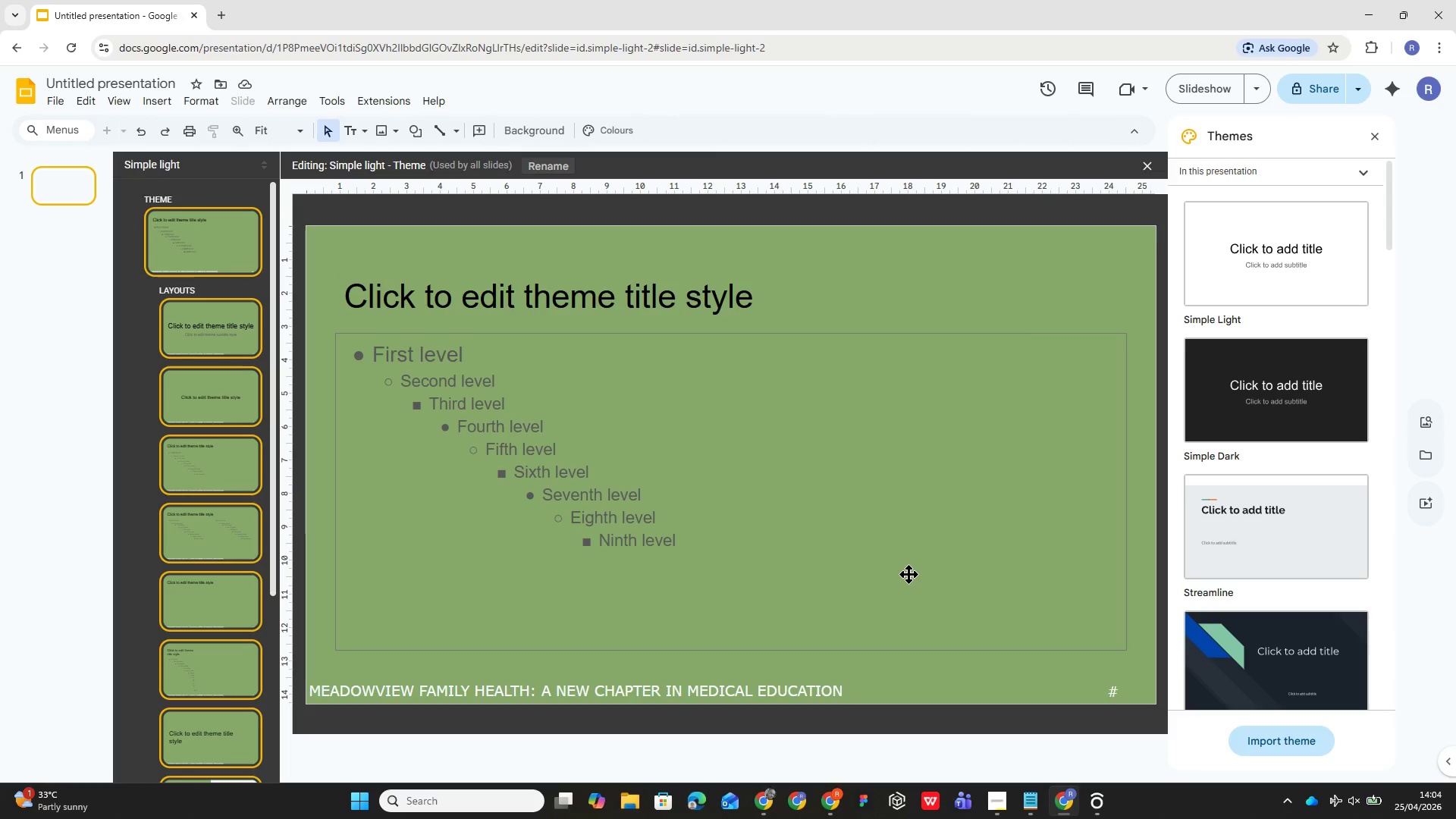 
scroll: coordinate [814, 523], scroll_direction: up, amount: 24.0
 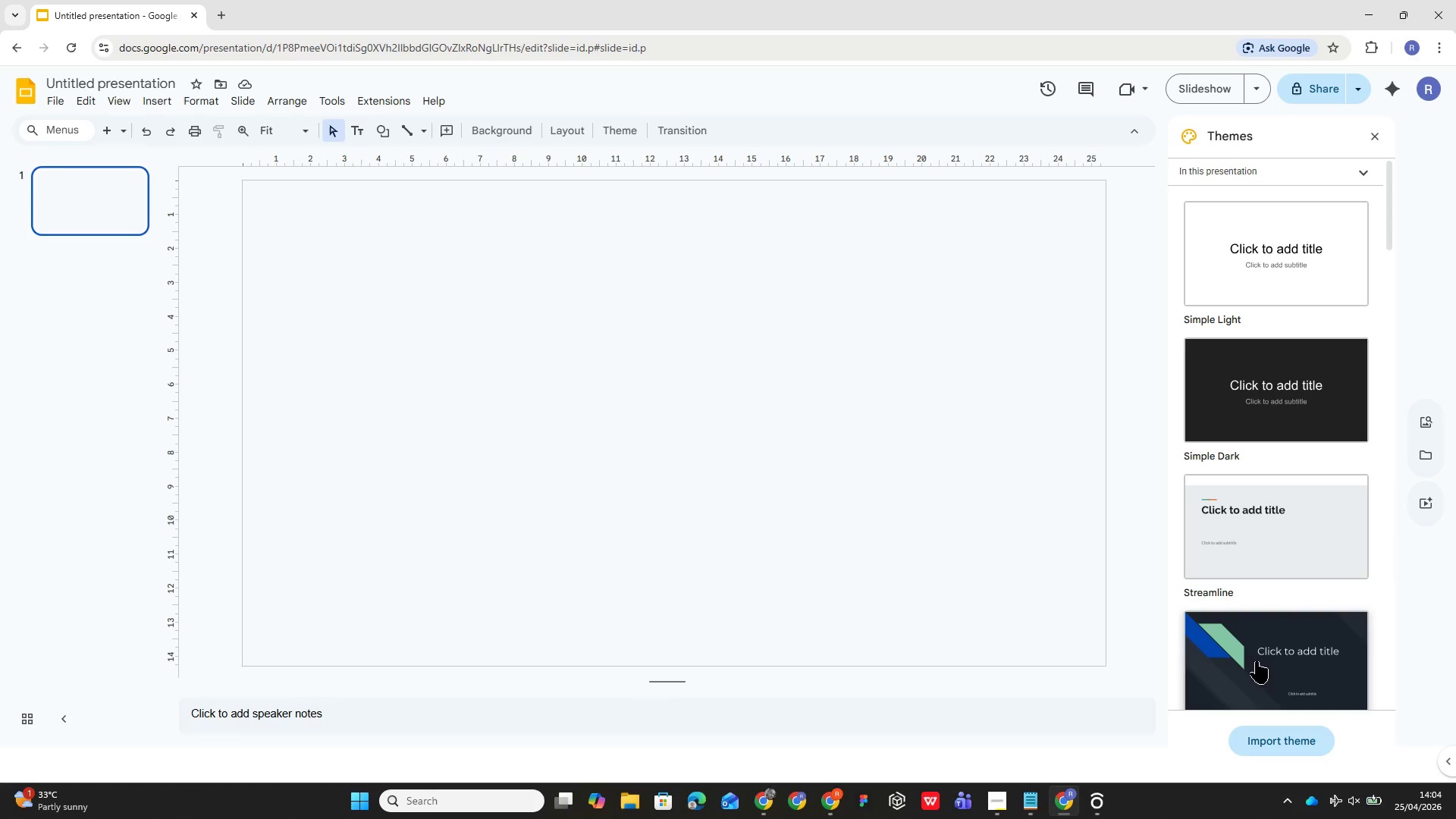 
left_click([1331, 808])
 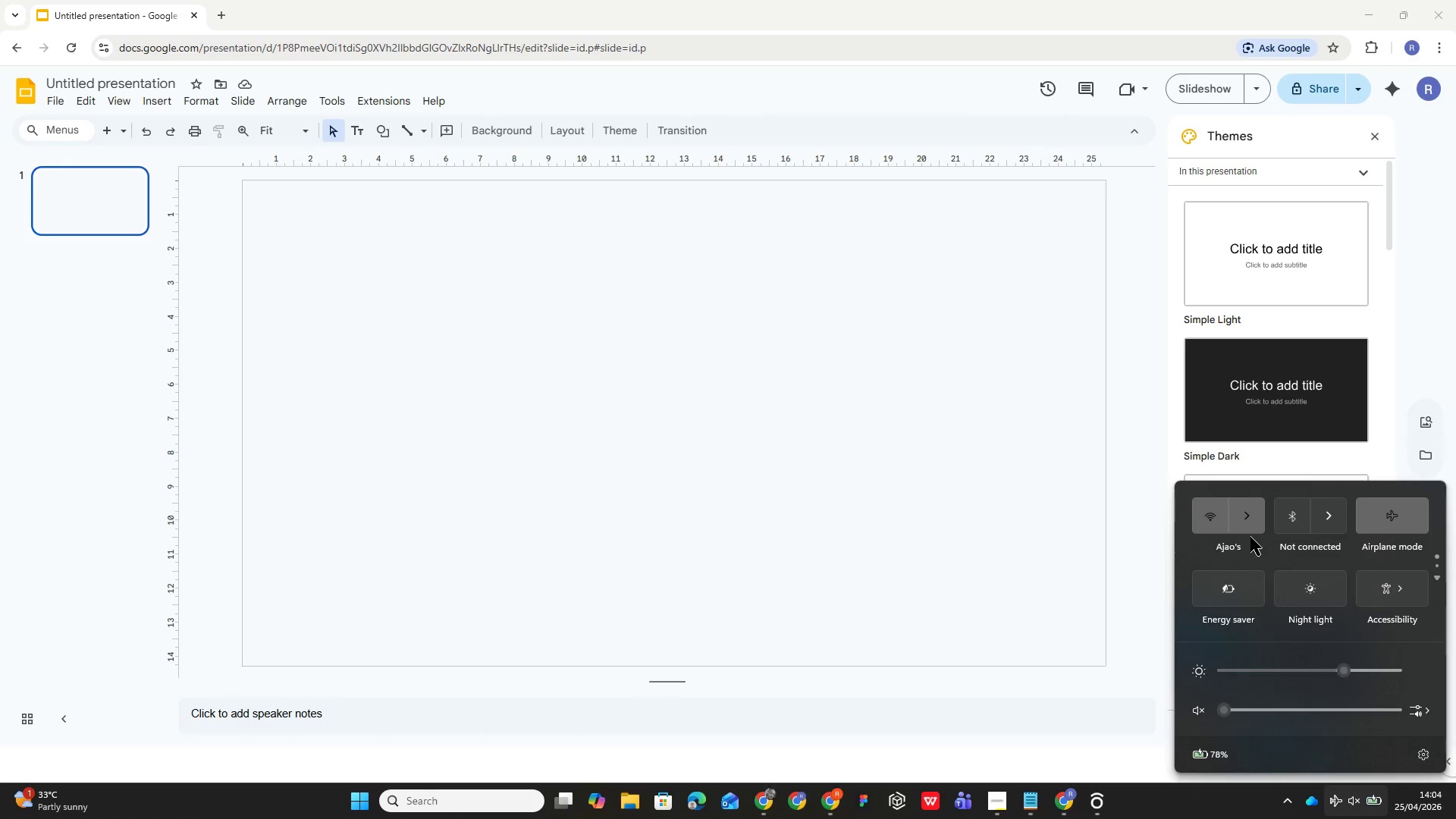 
left_click([513, 454])
 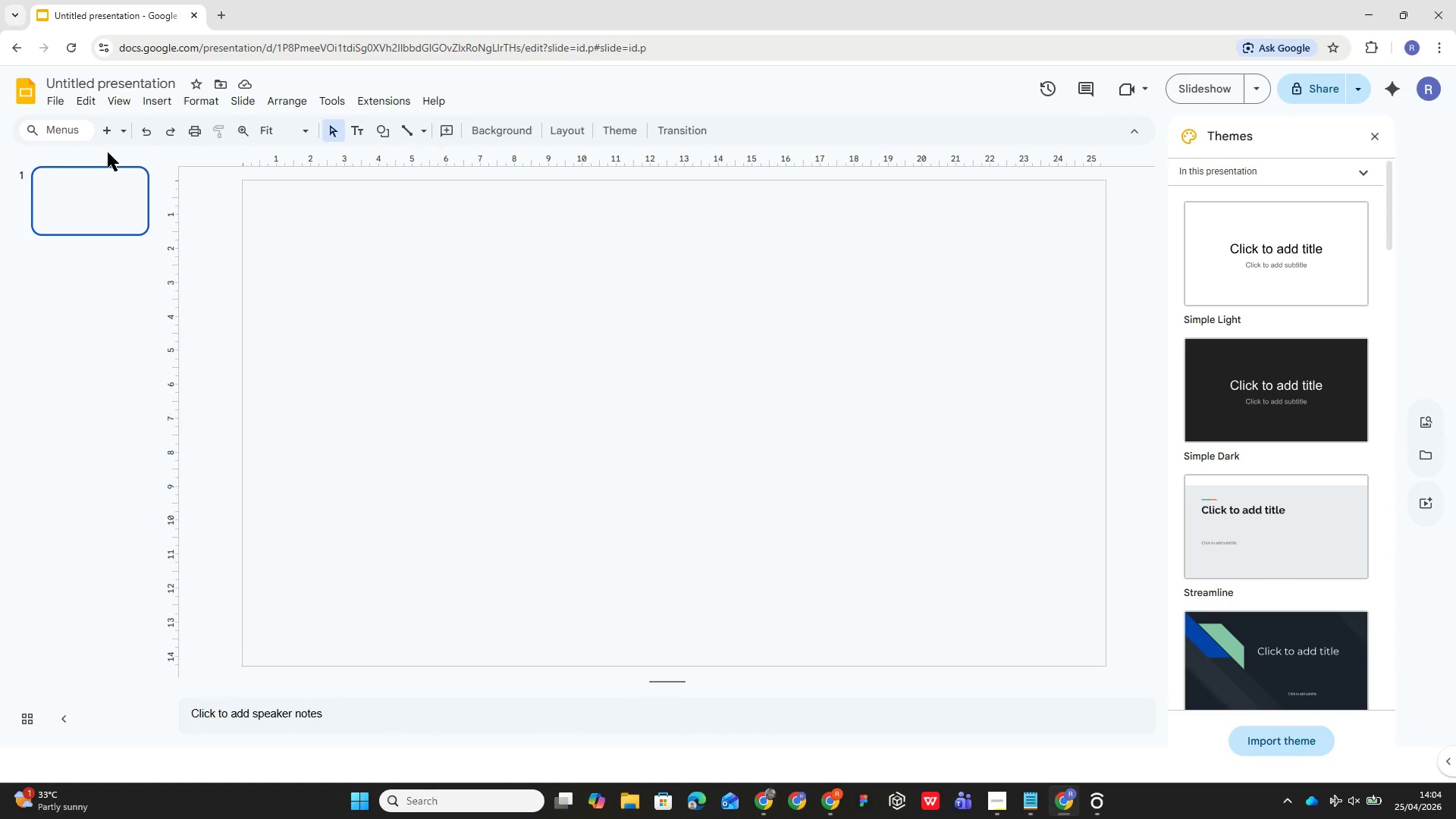 
left_click([109, 131])
 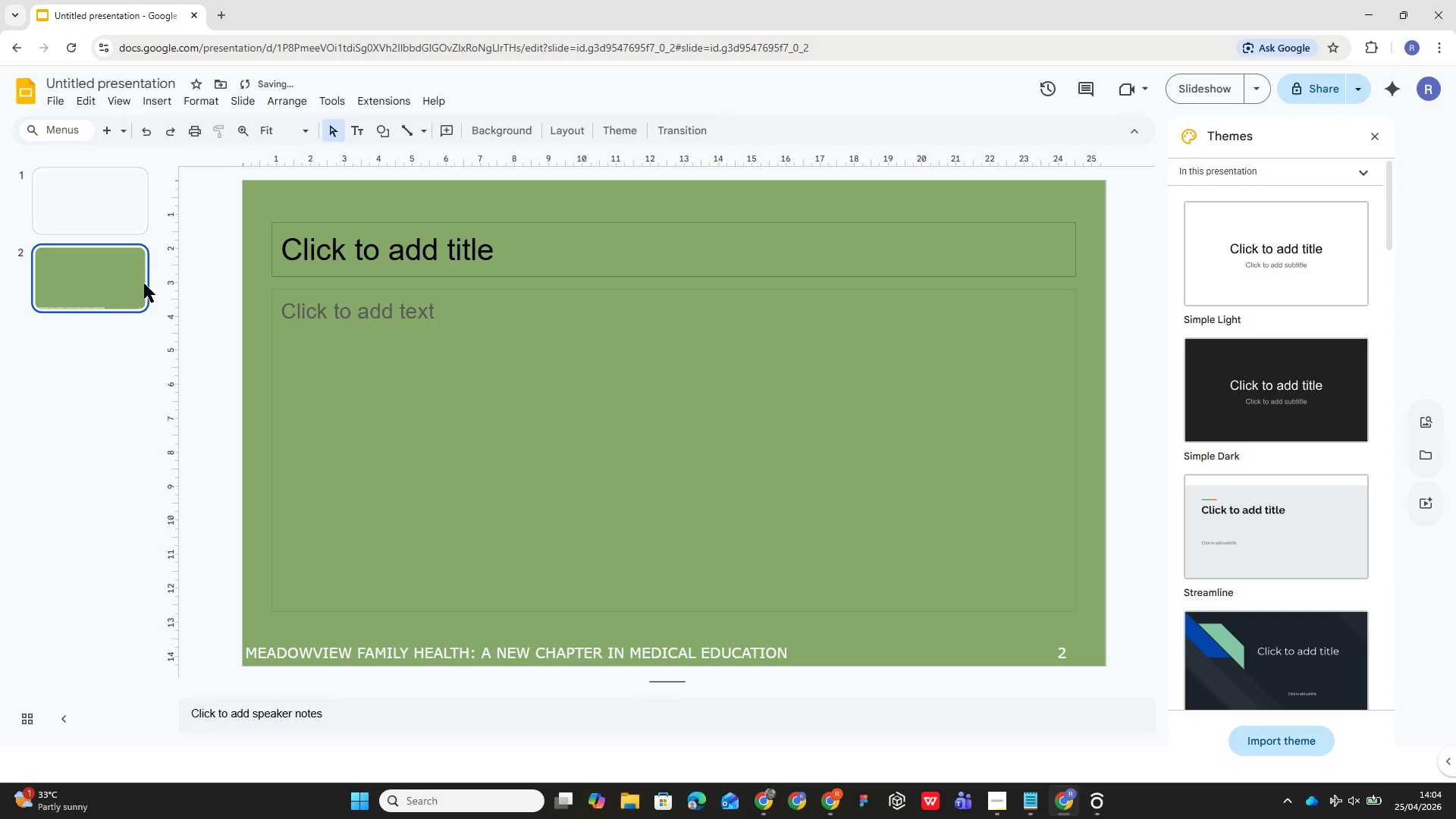 
left_click([118, 206])
 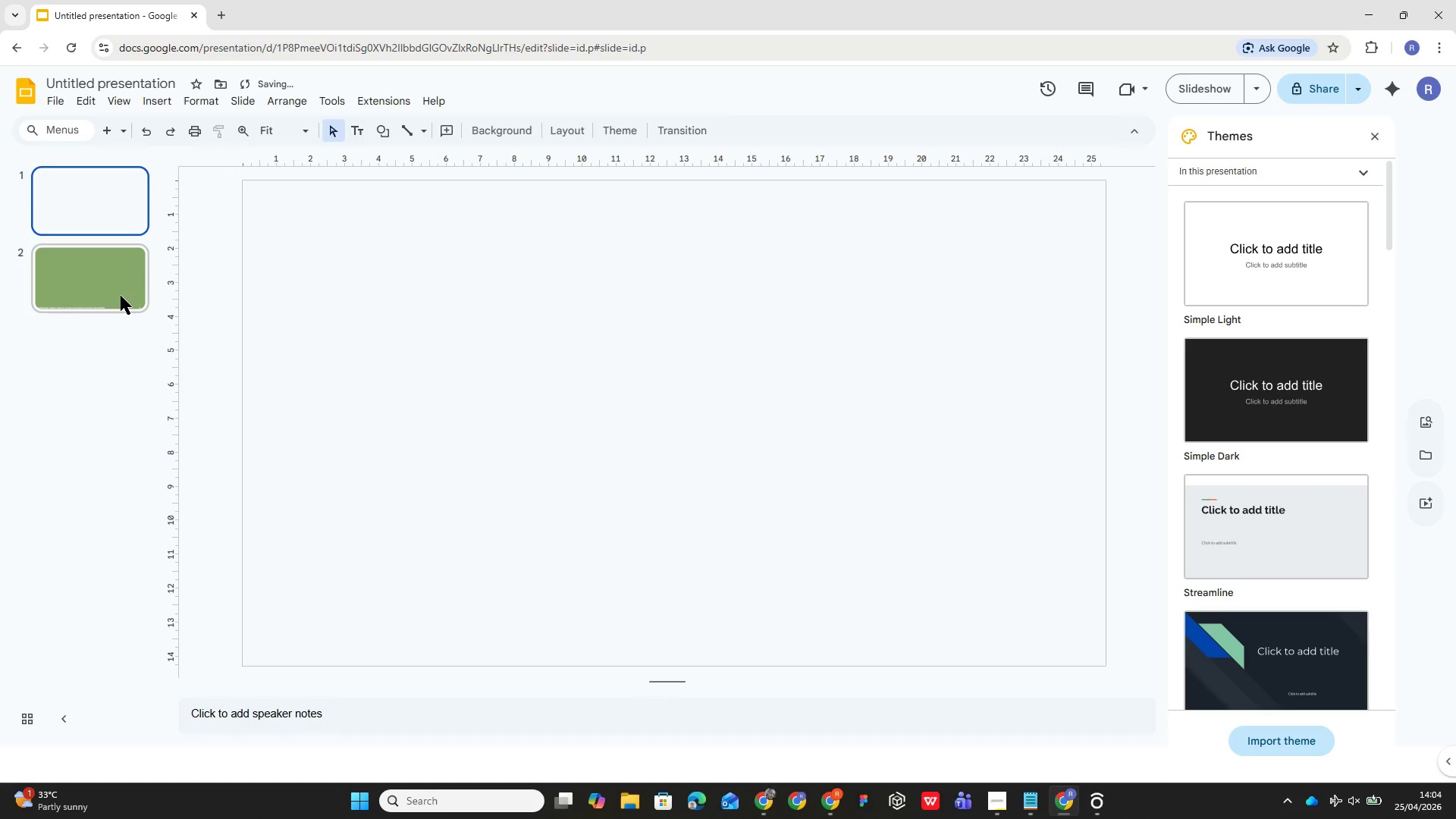 
left_click([121, 296])
 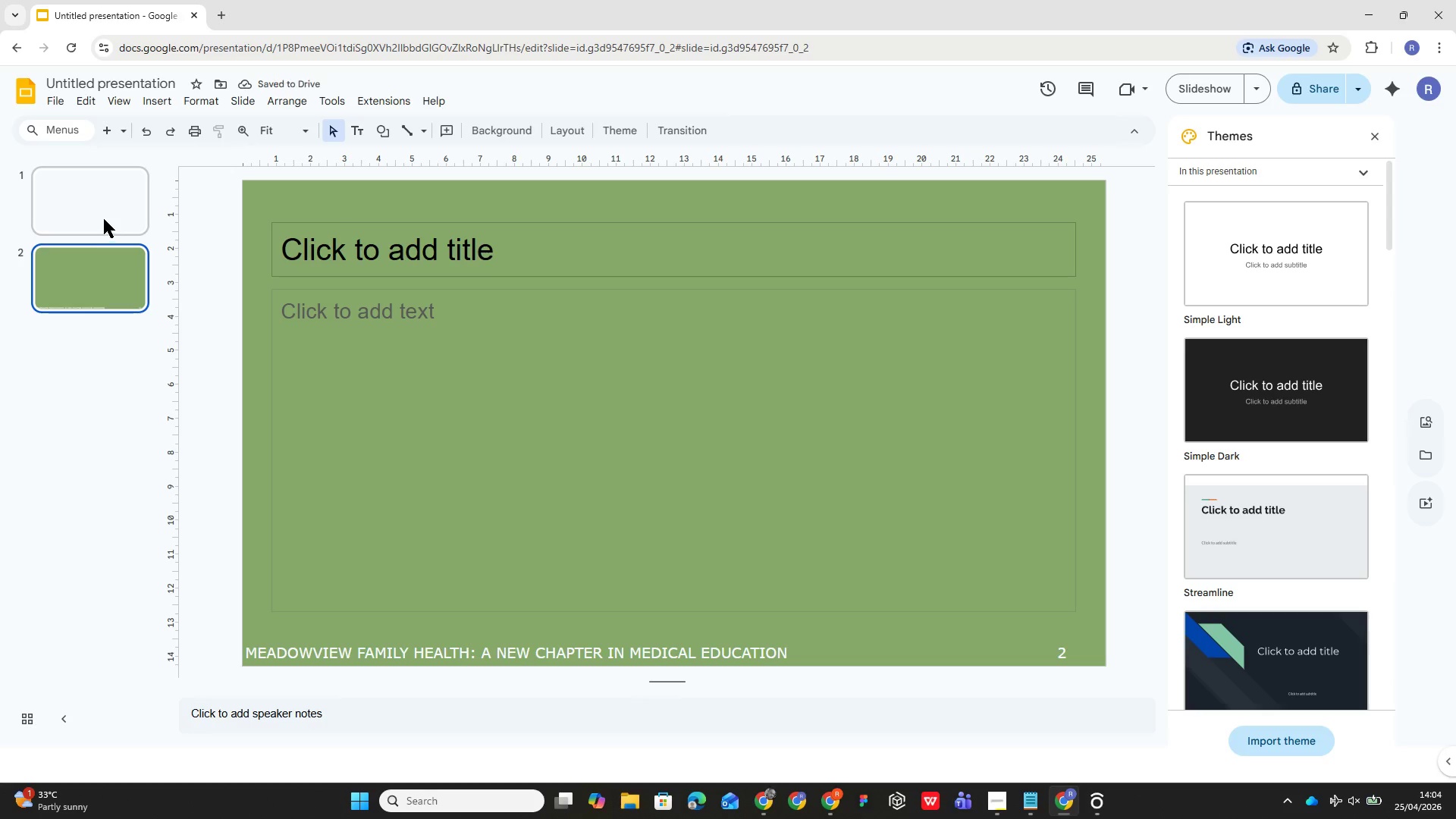 
left_click([101, 212])
 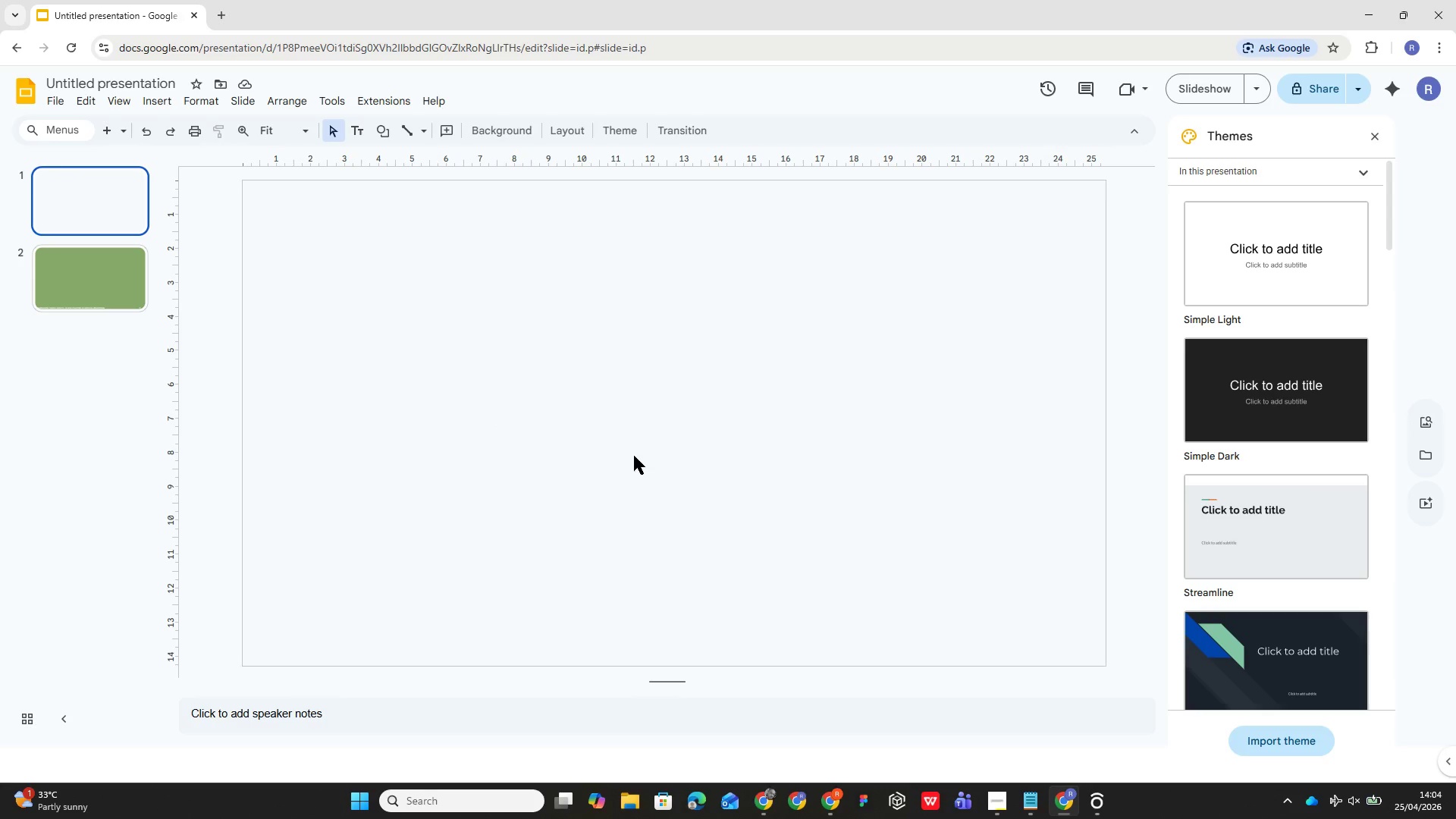 
left_click([519, 135])
 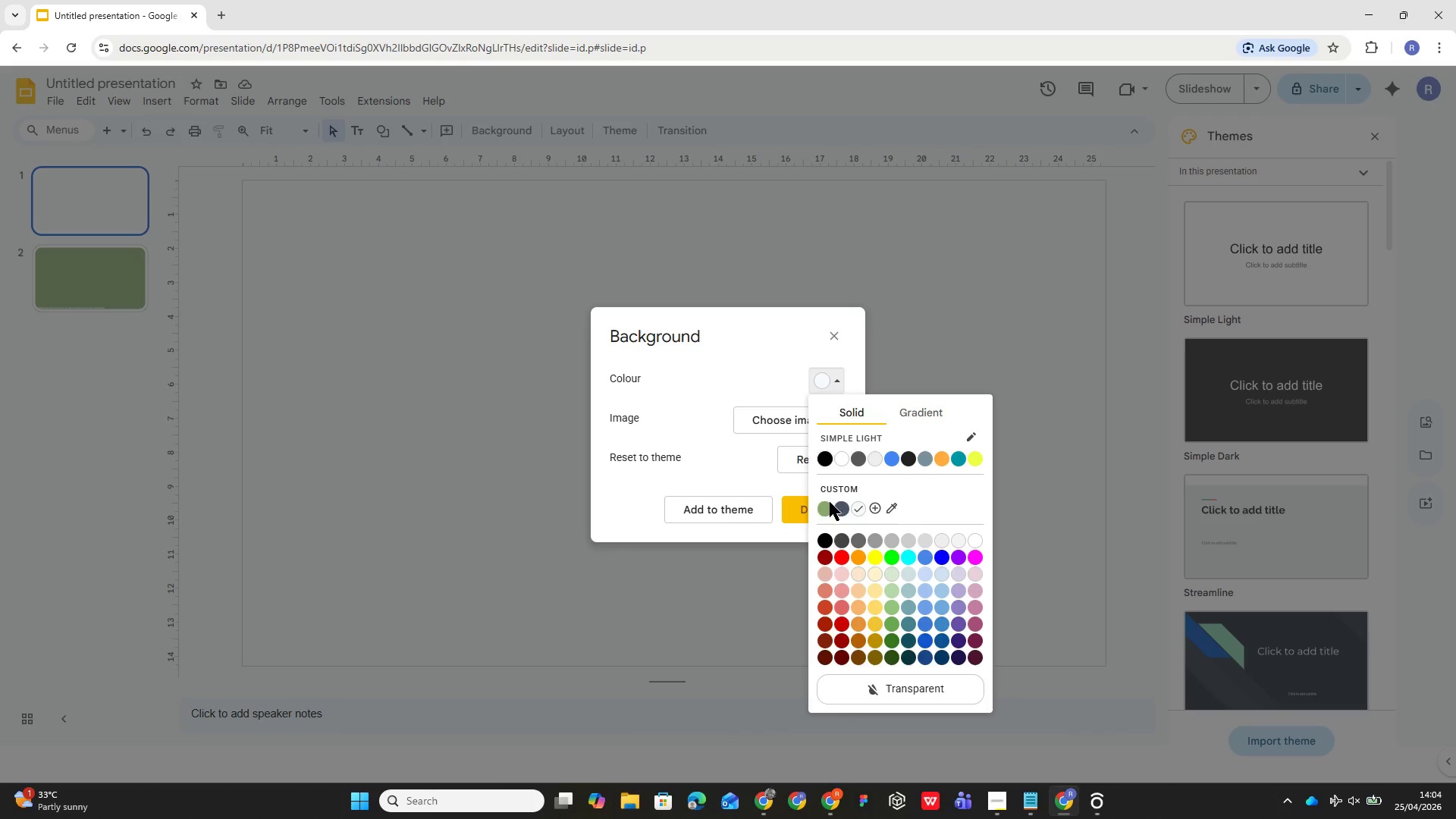 
left_click([820, 506])
 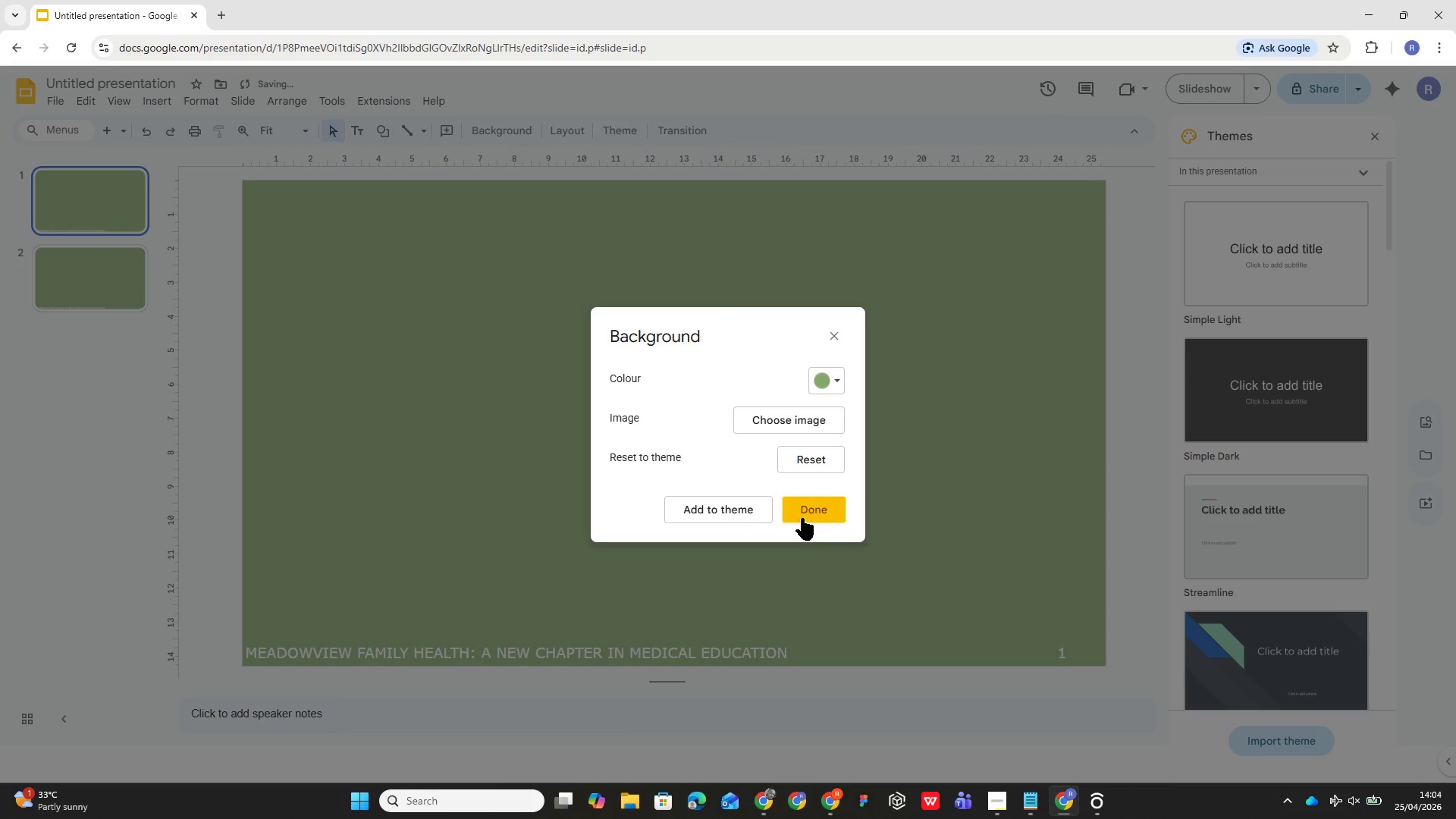 
left_click([821, 507])
 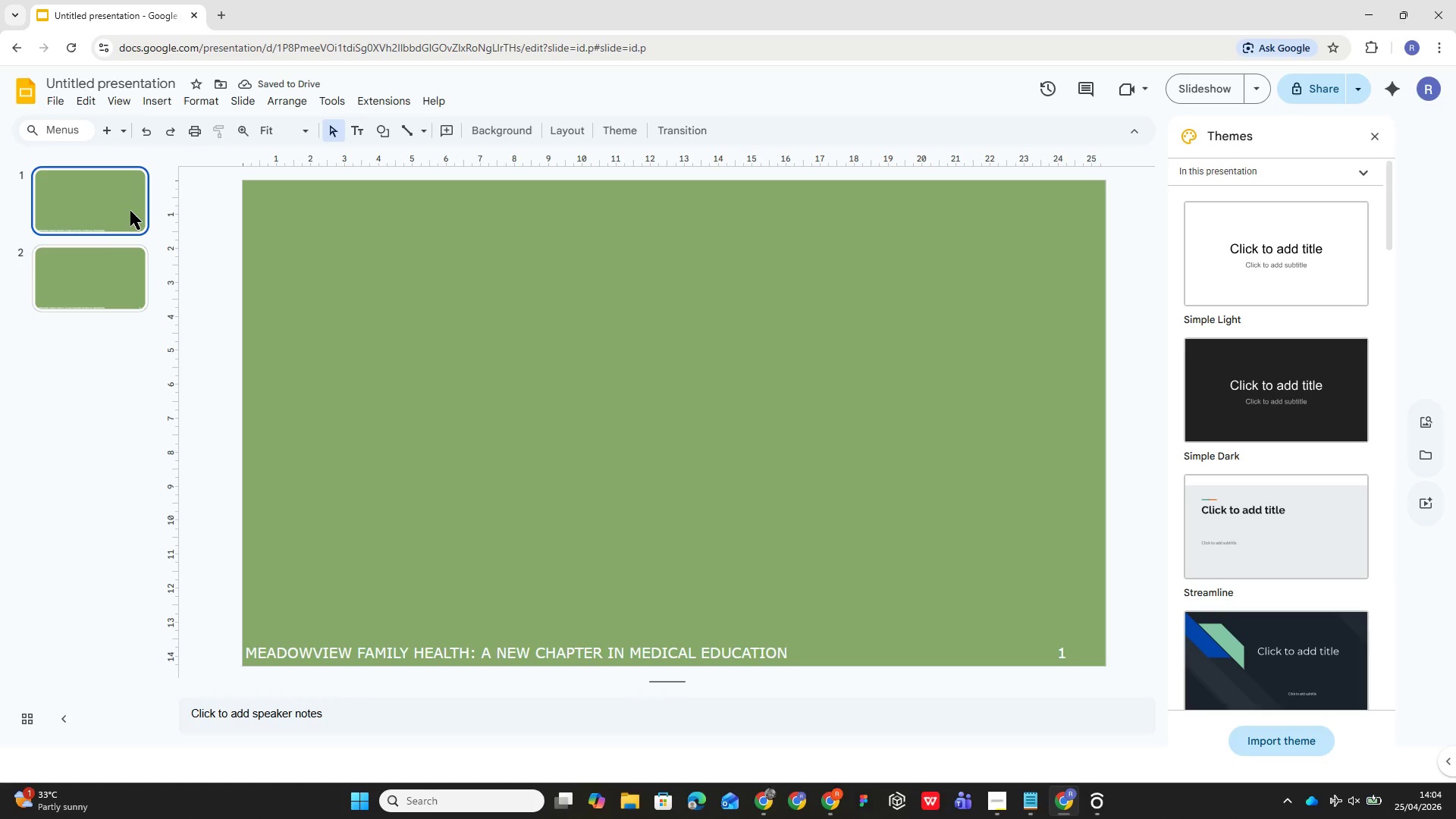 
left_click([130, 211])
 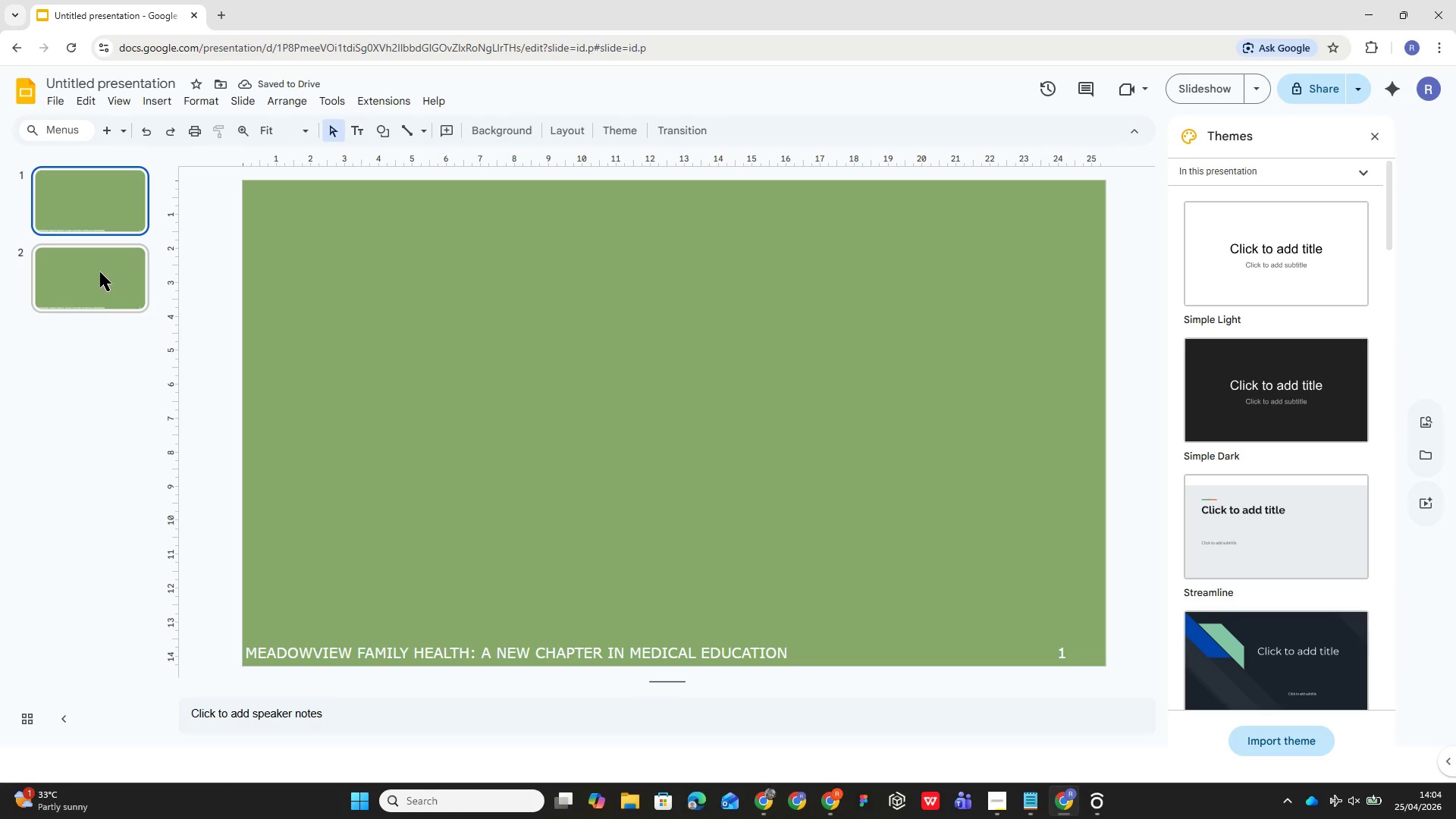 
left_click([98, 275])
 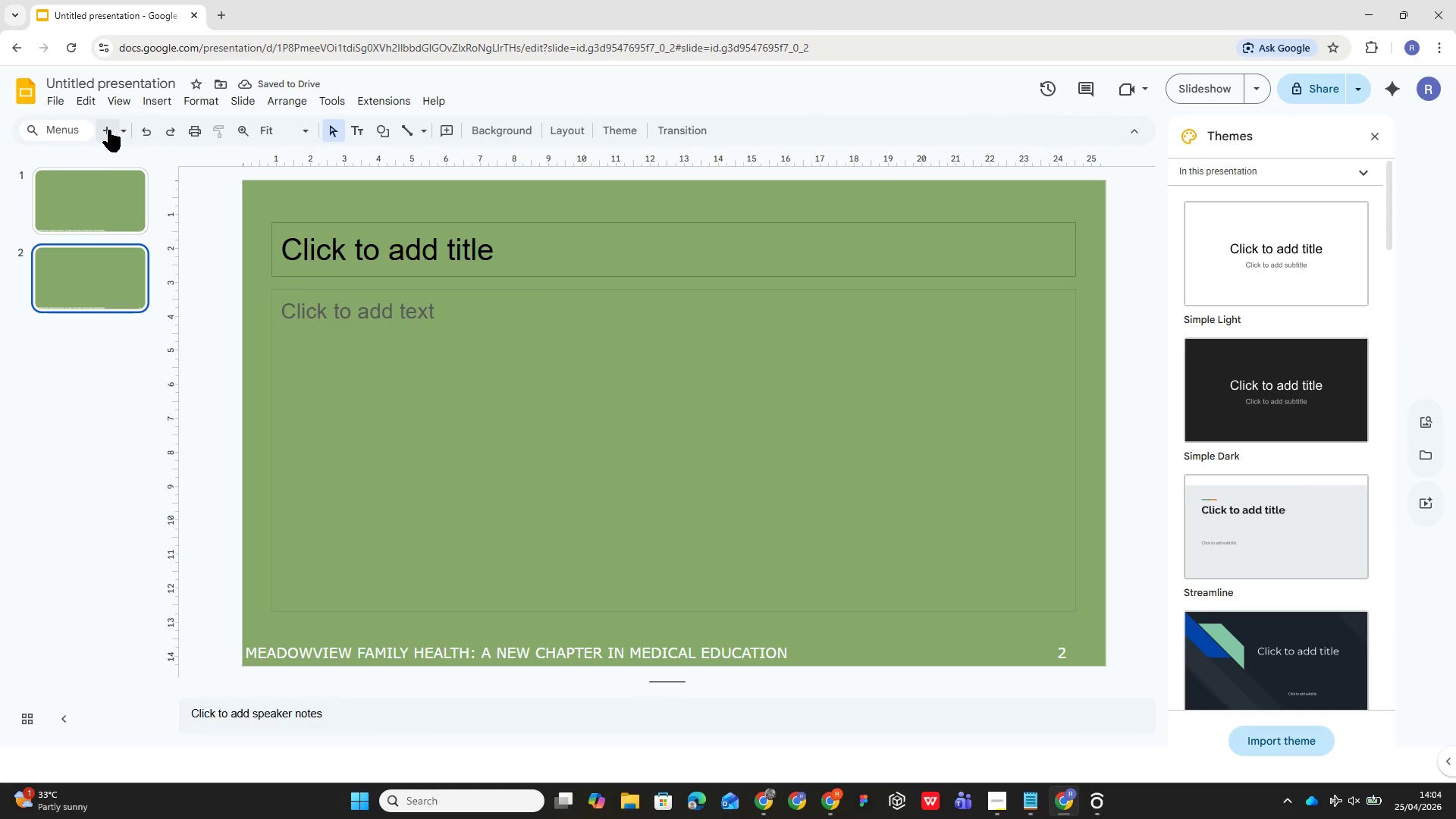 
left_click([108, 130])
 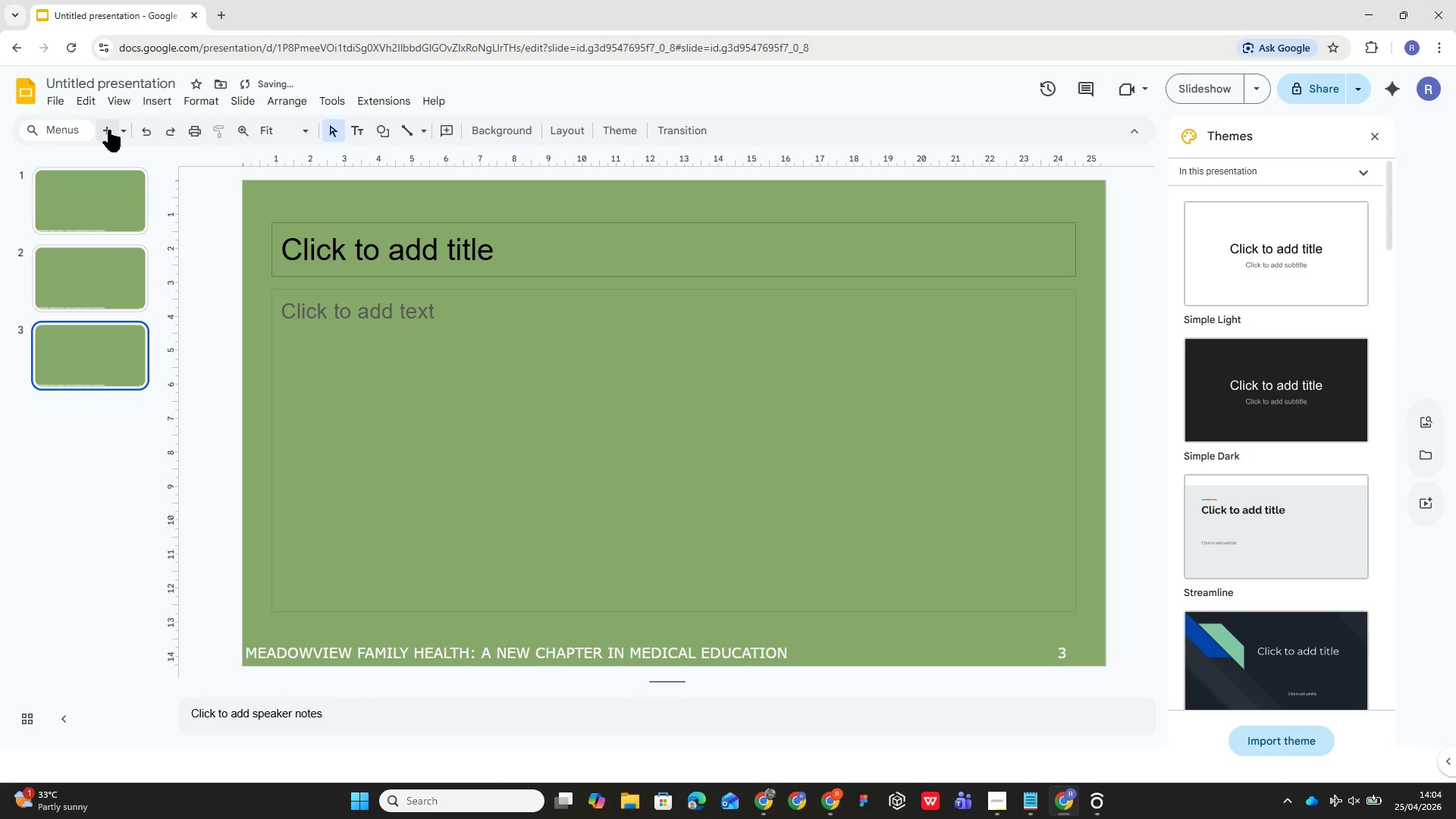 
left_click([108, 130])
 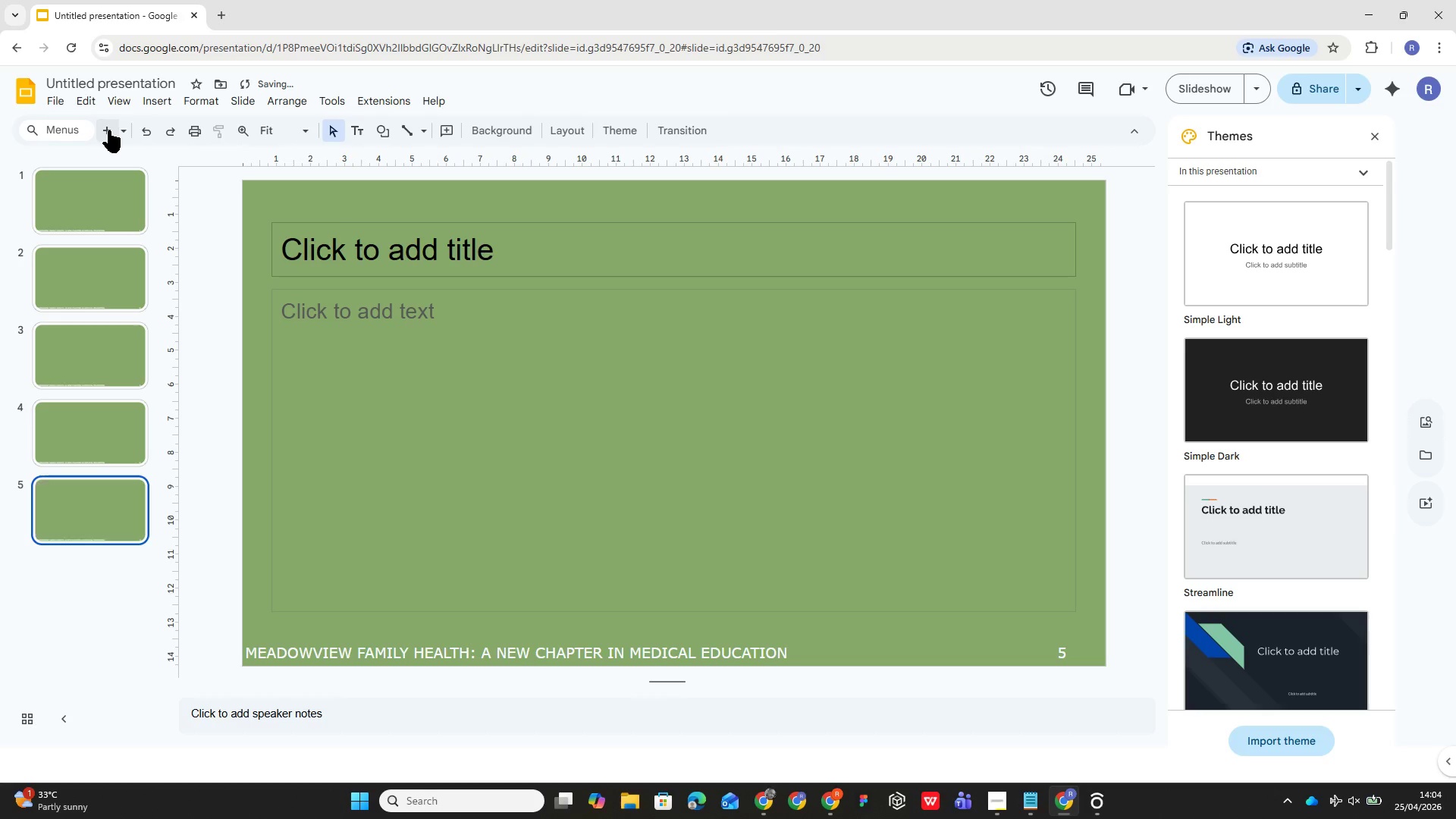 
left_click([108, 130])
 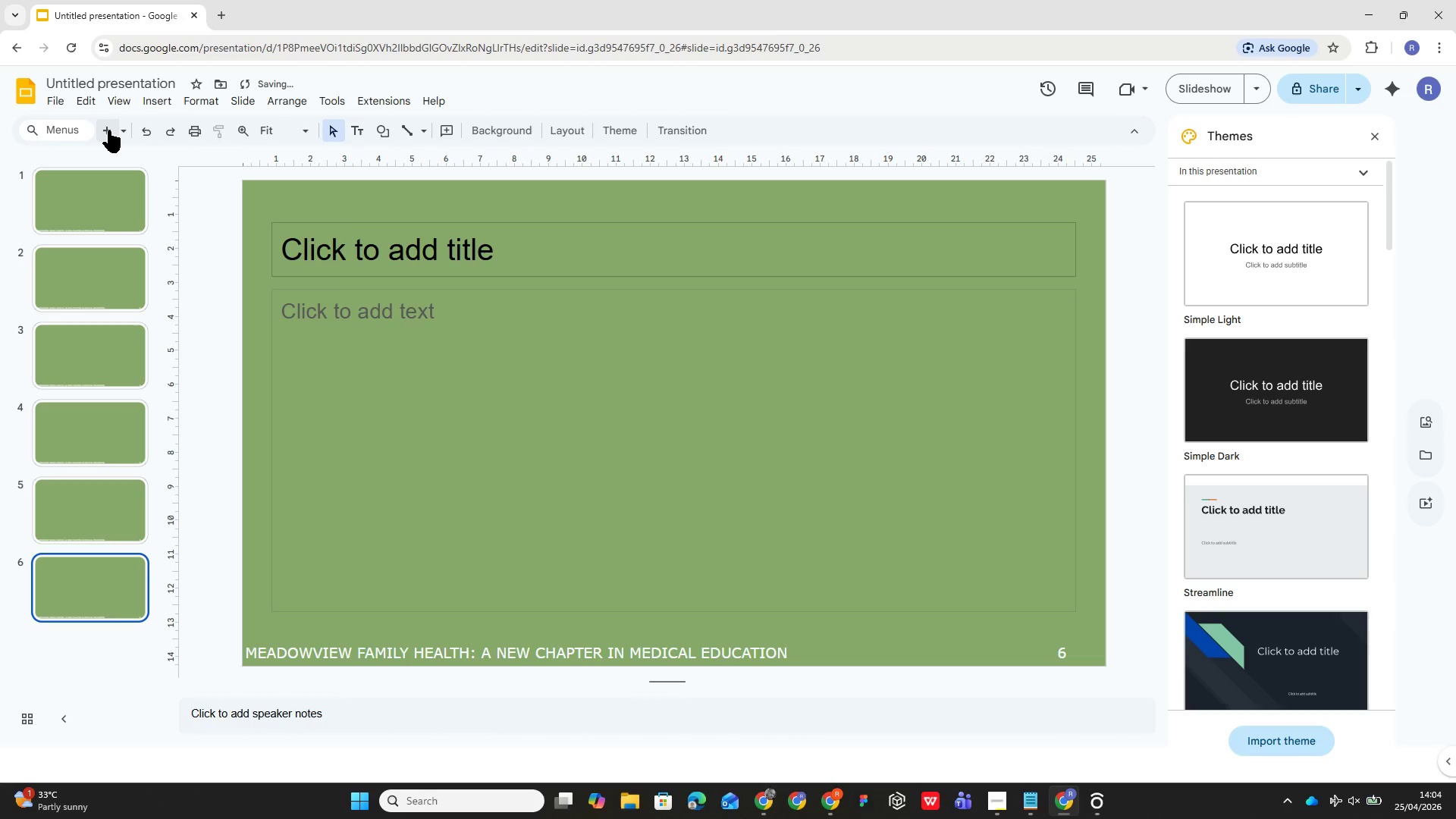 
left_click([108, 130])
 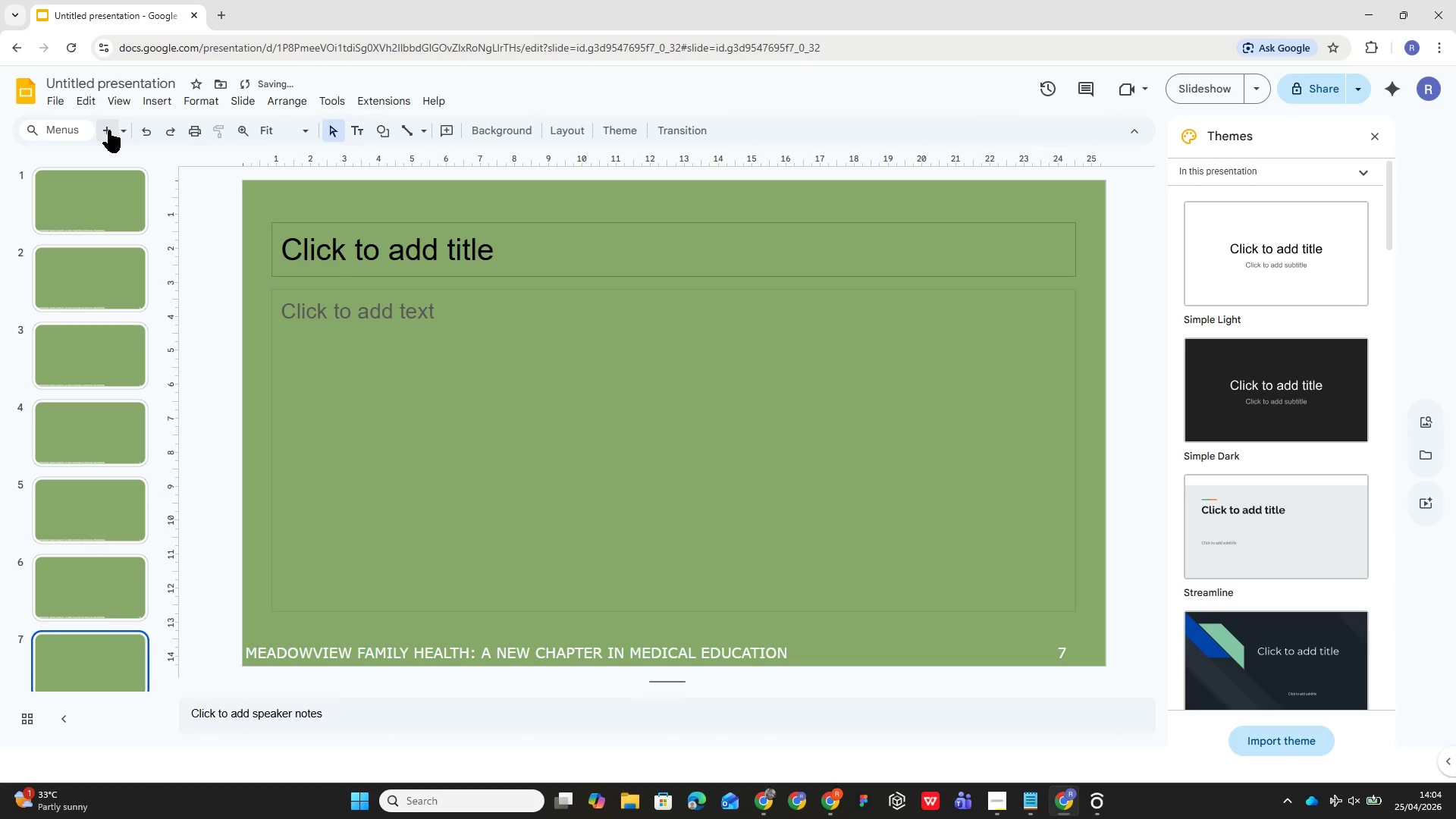 
left_click([108, 130])
 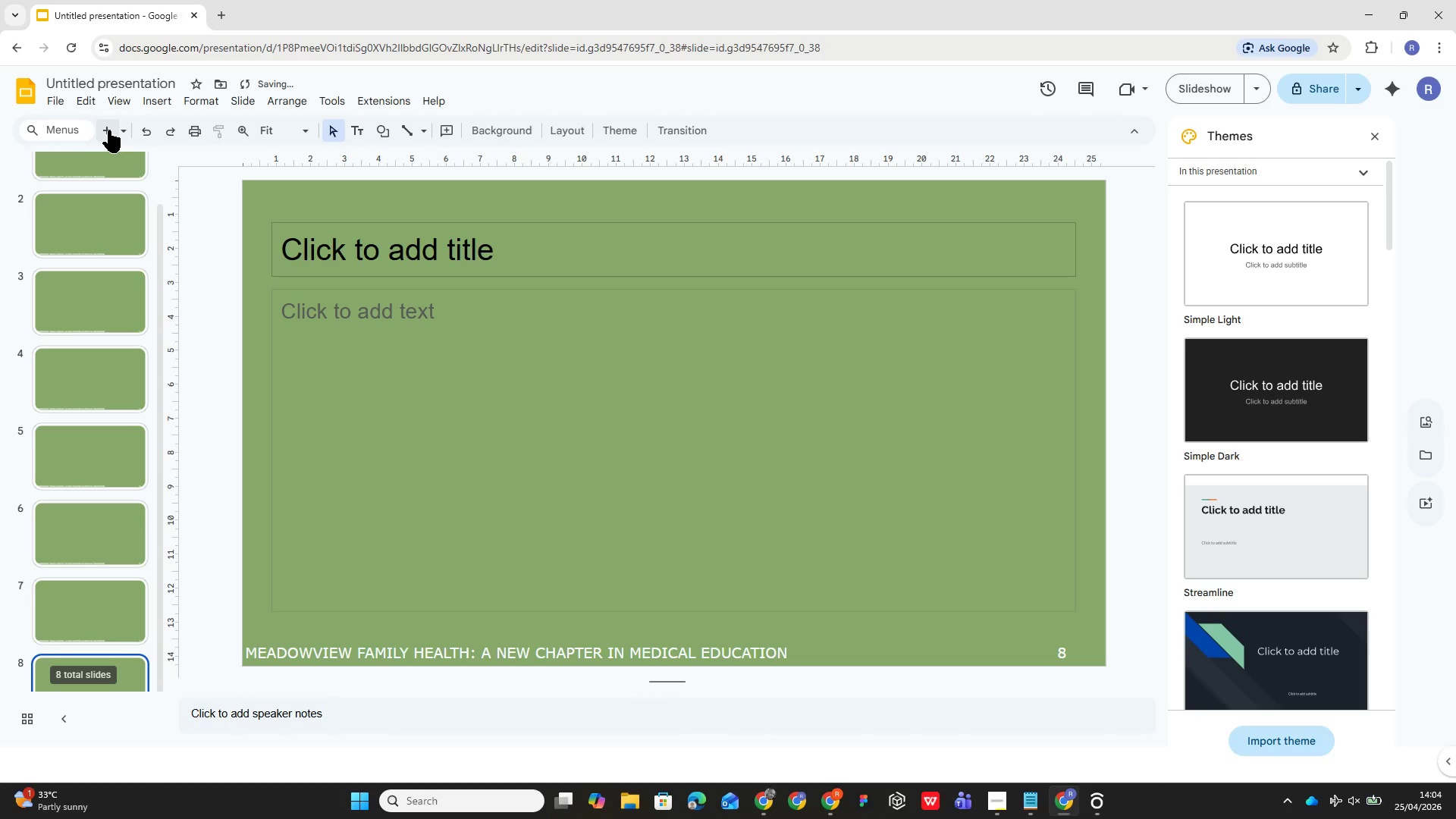 
left_click([108, 130])
 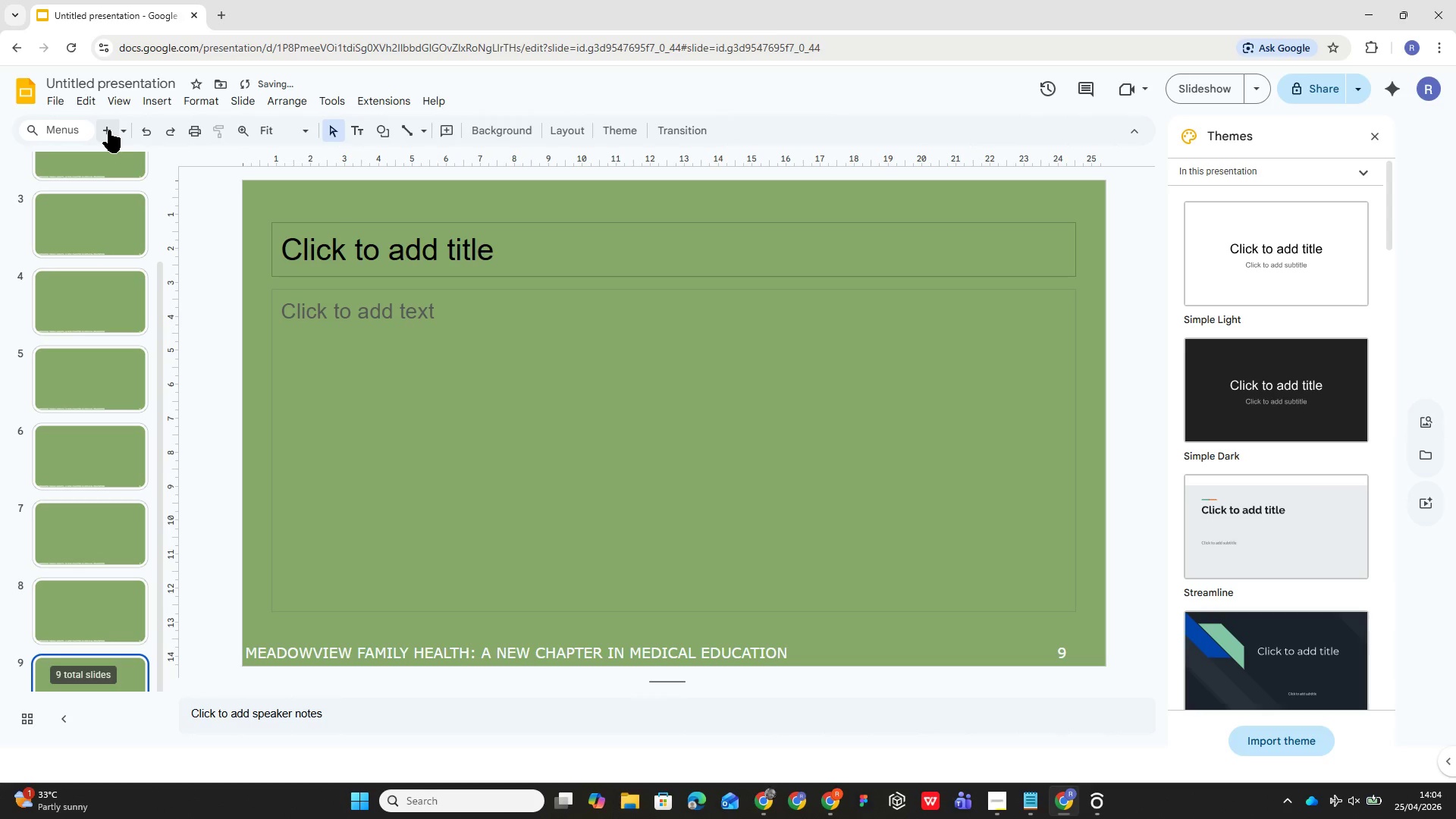 
left_click([108, 130])
 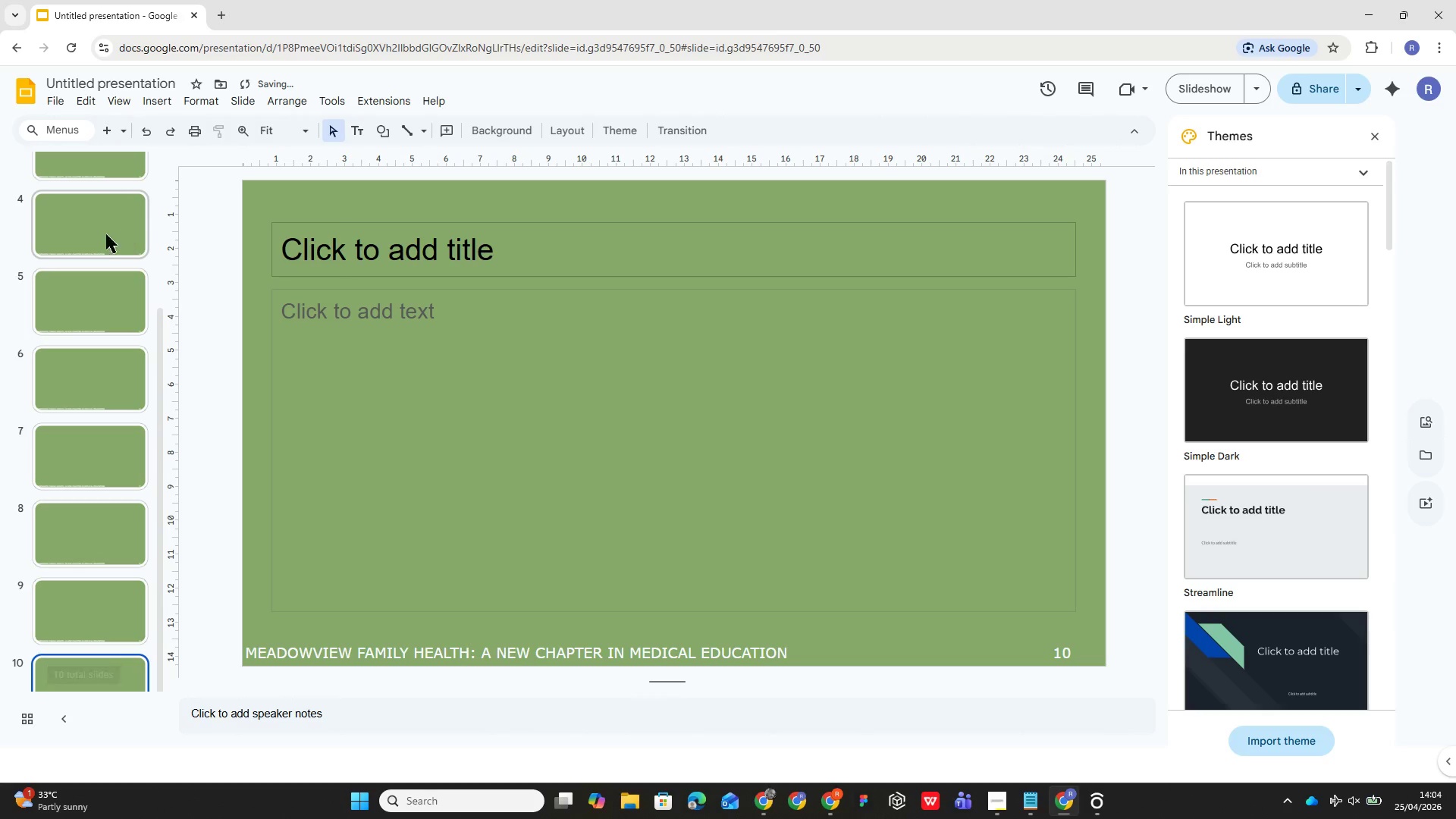 
scroll: coordinate [96, 243], scroll_direction: up, amount: 27.0
 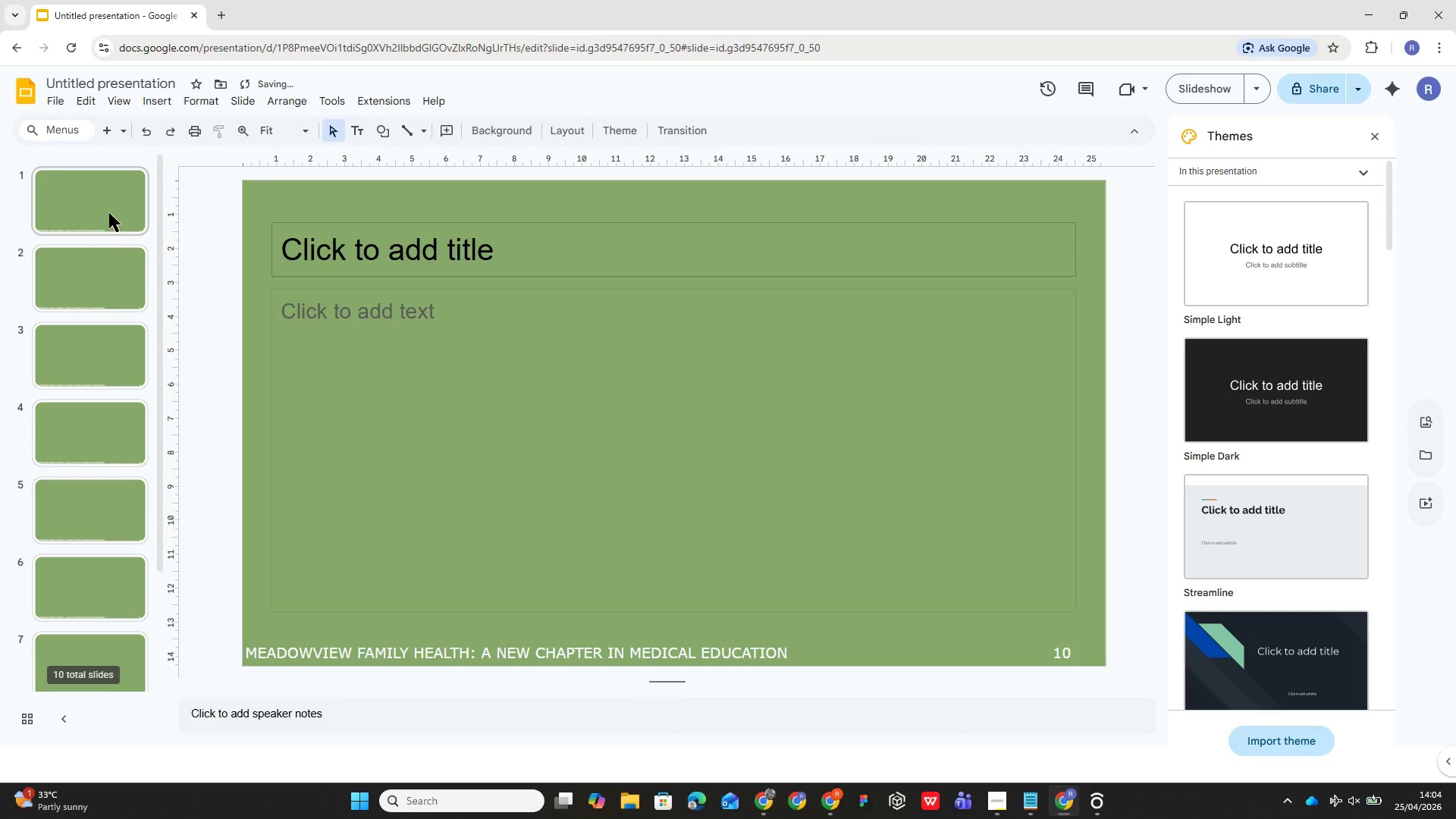 
left_click([109, 211])
 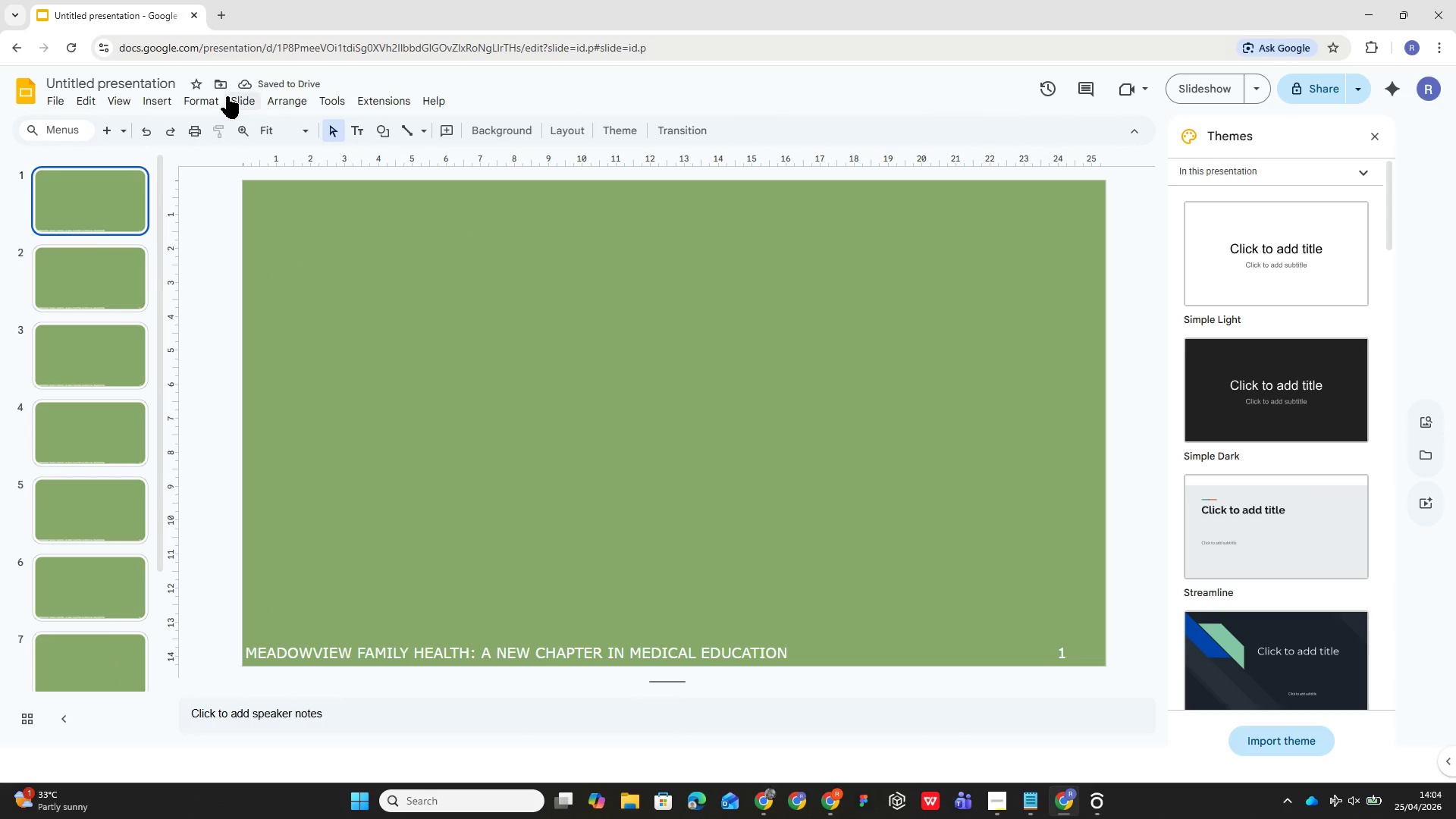 
left_click([159, 99])
 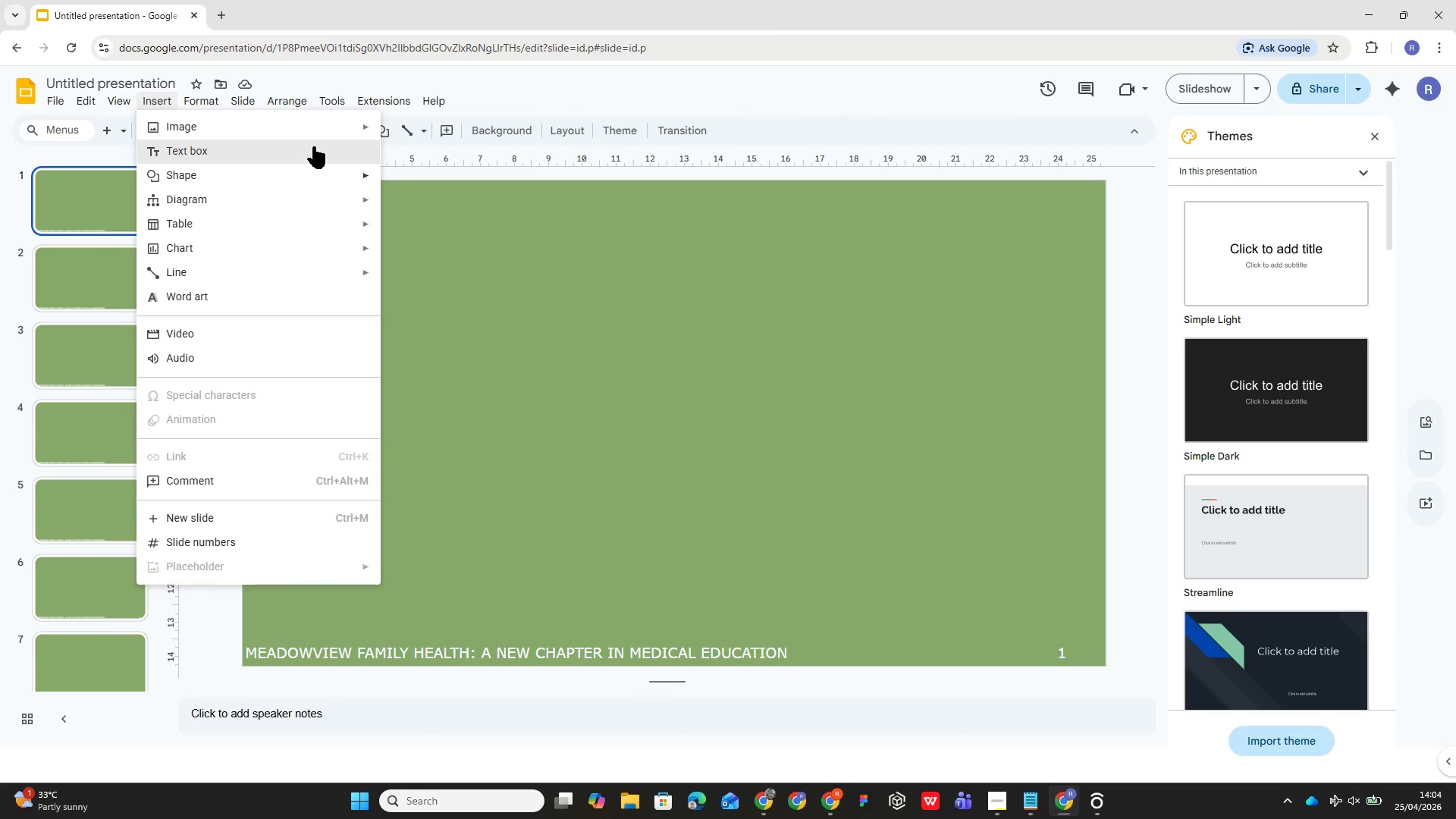 
mouse_move([348, 133])
 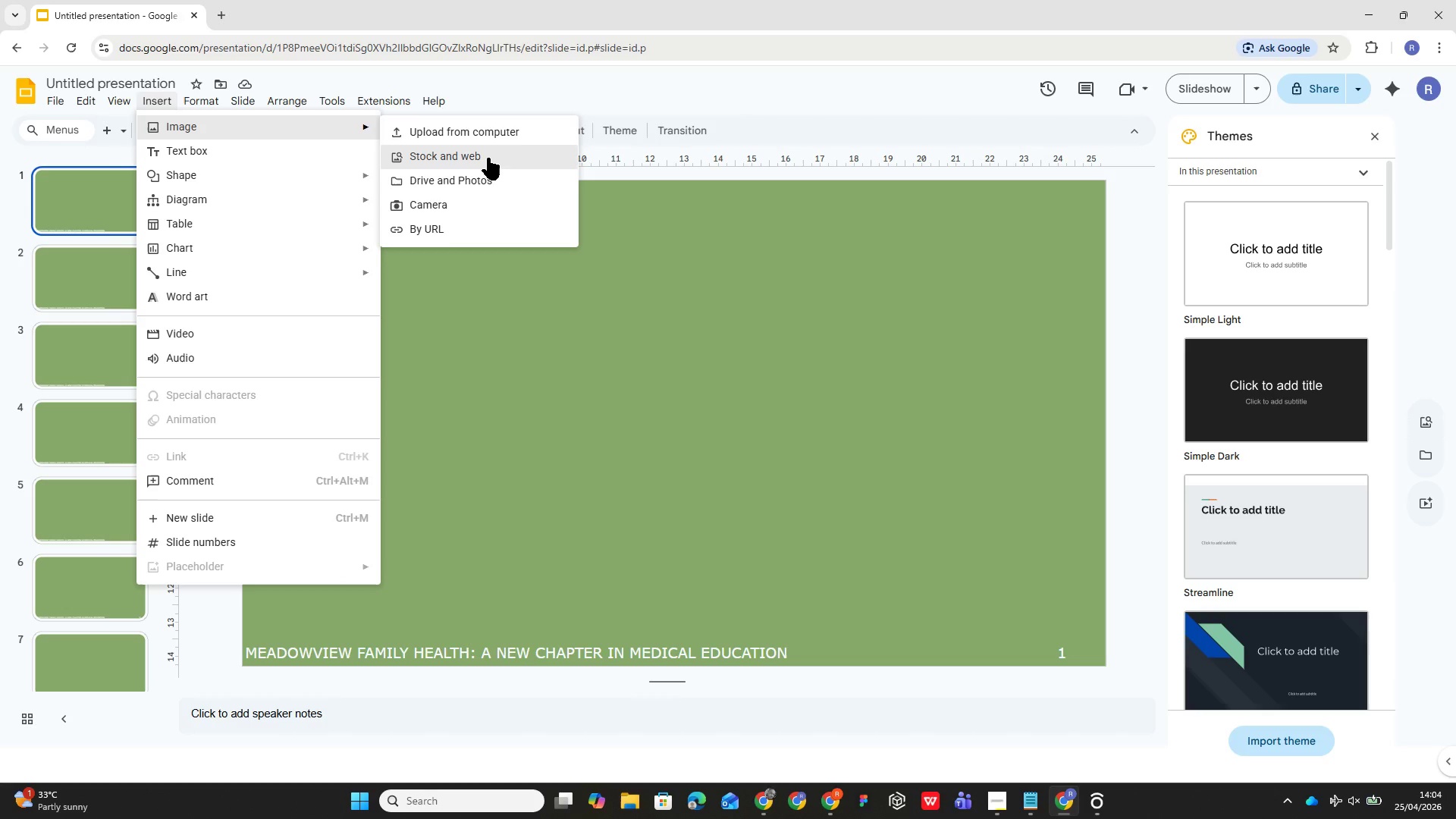 
left_click([488, 158])
 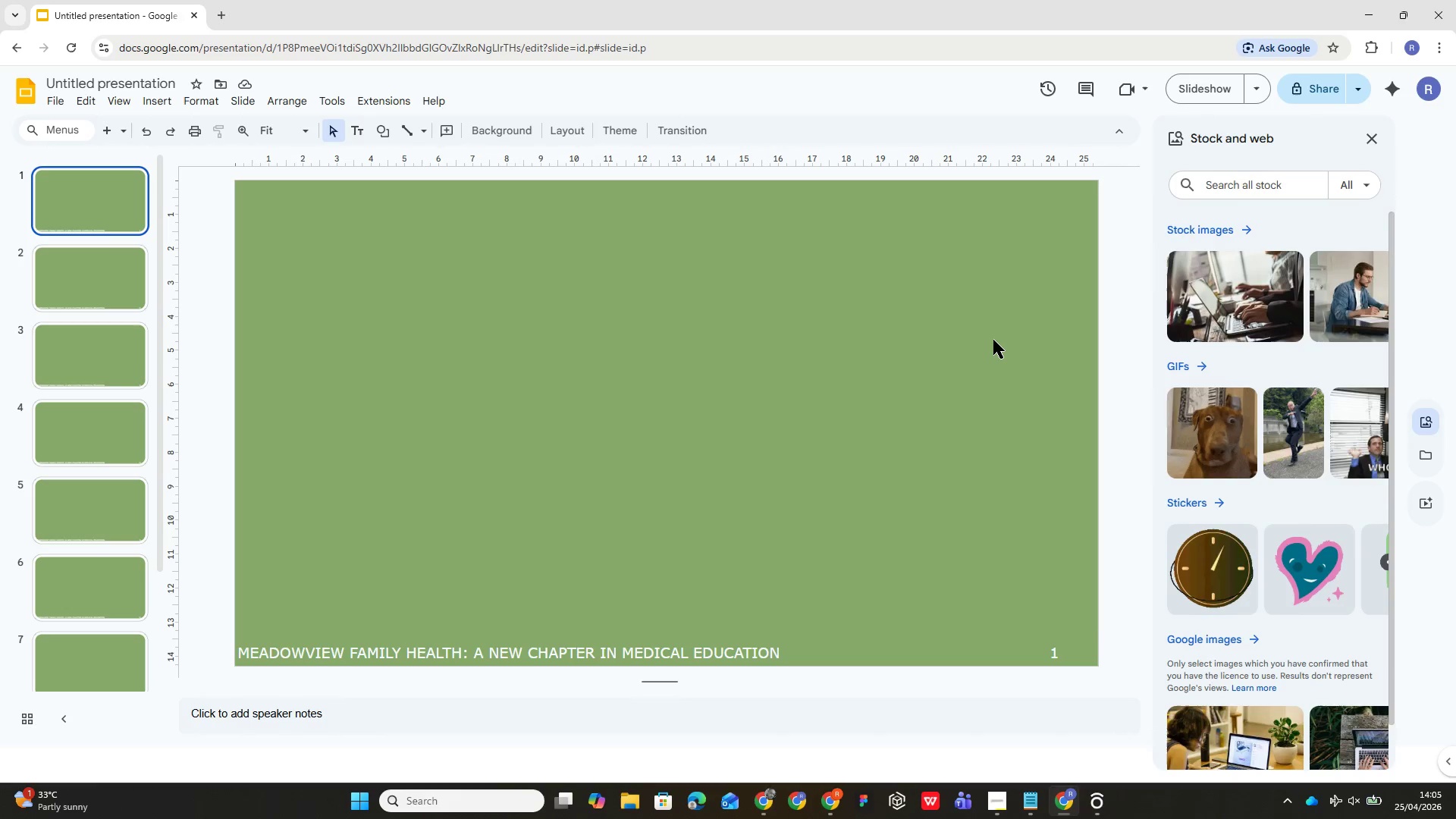 
wait(36.78)
 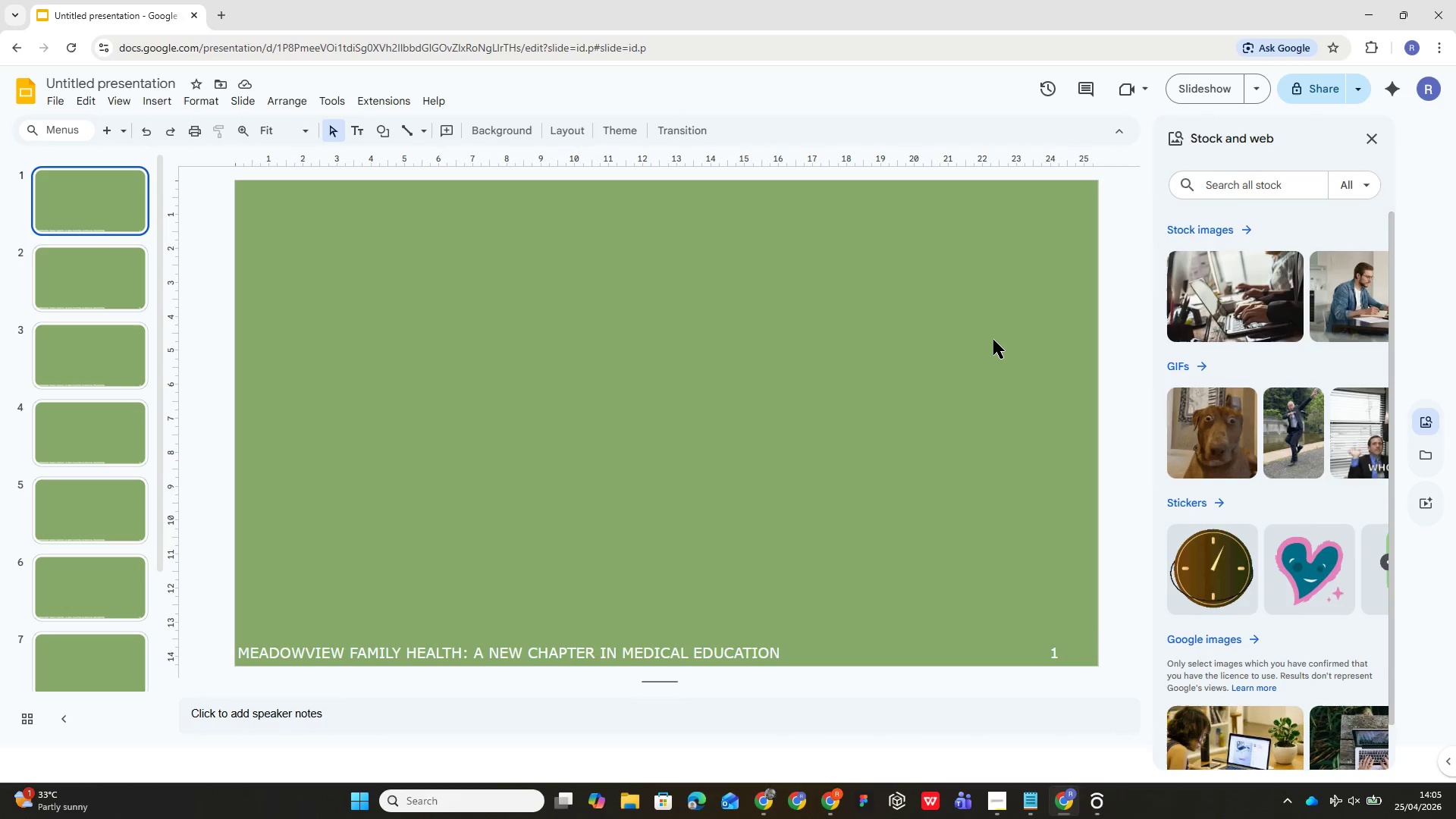 
left_click([1229, 190])
 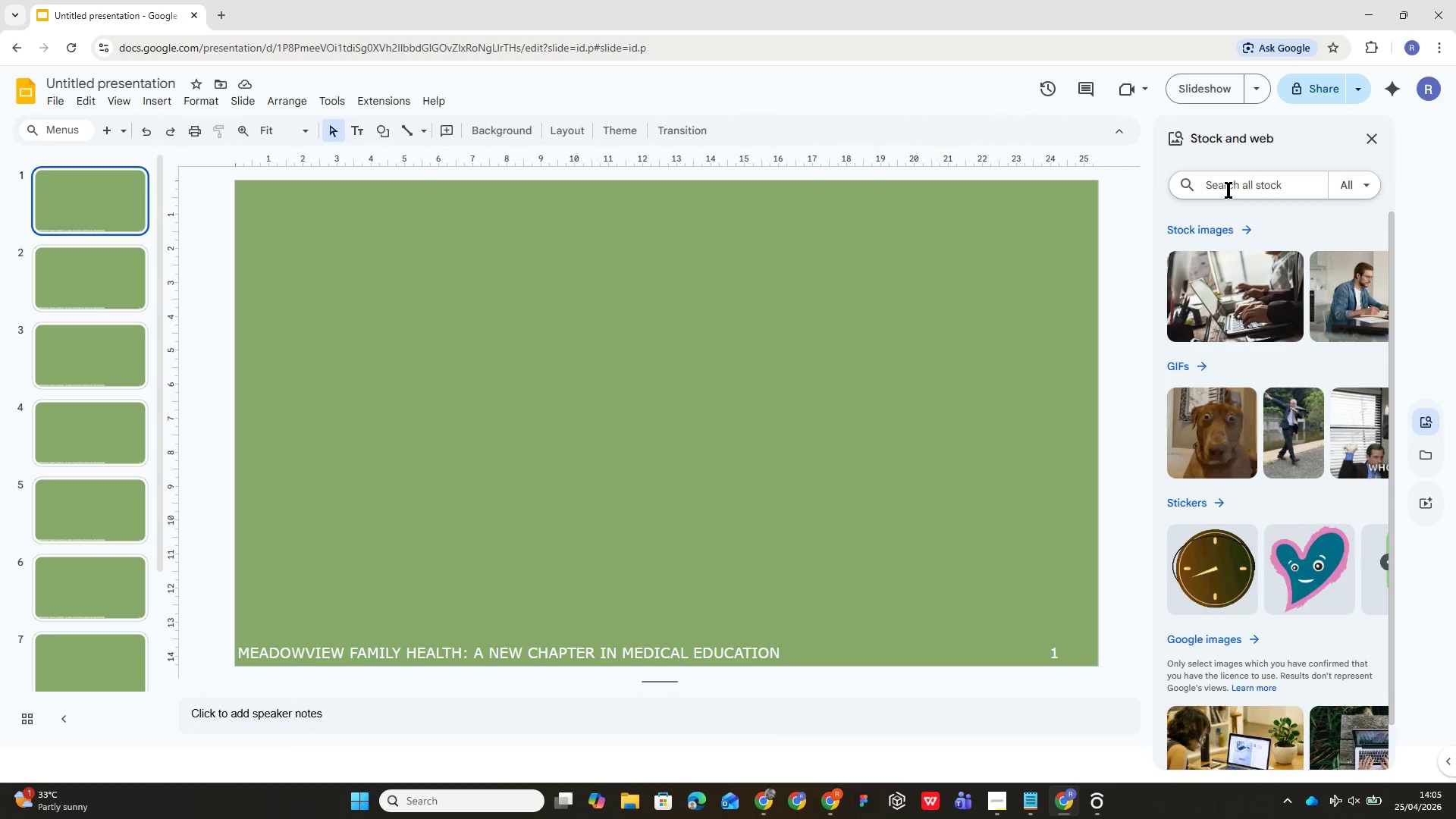 
type(CARE CLINIC)
 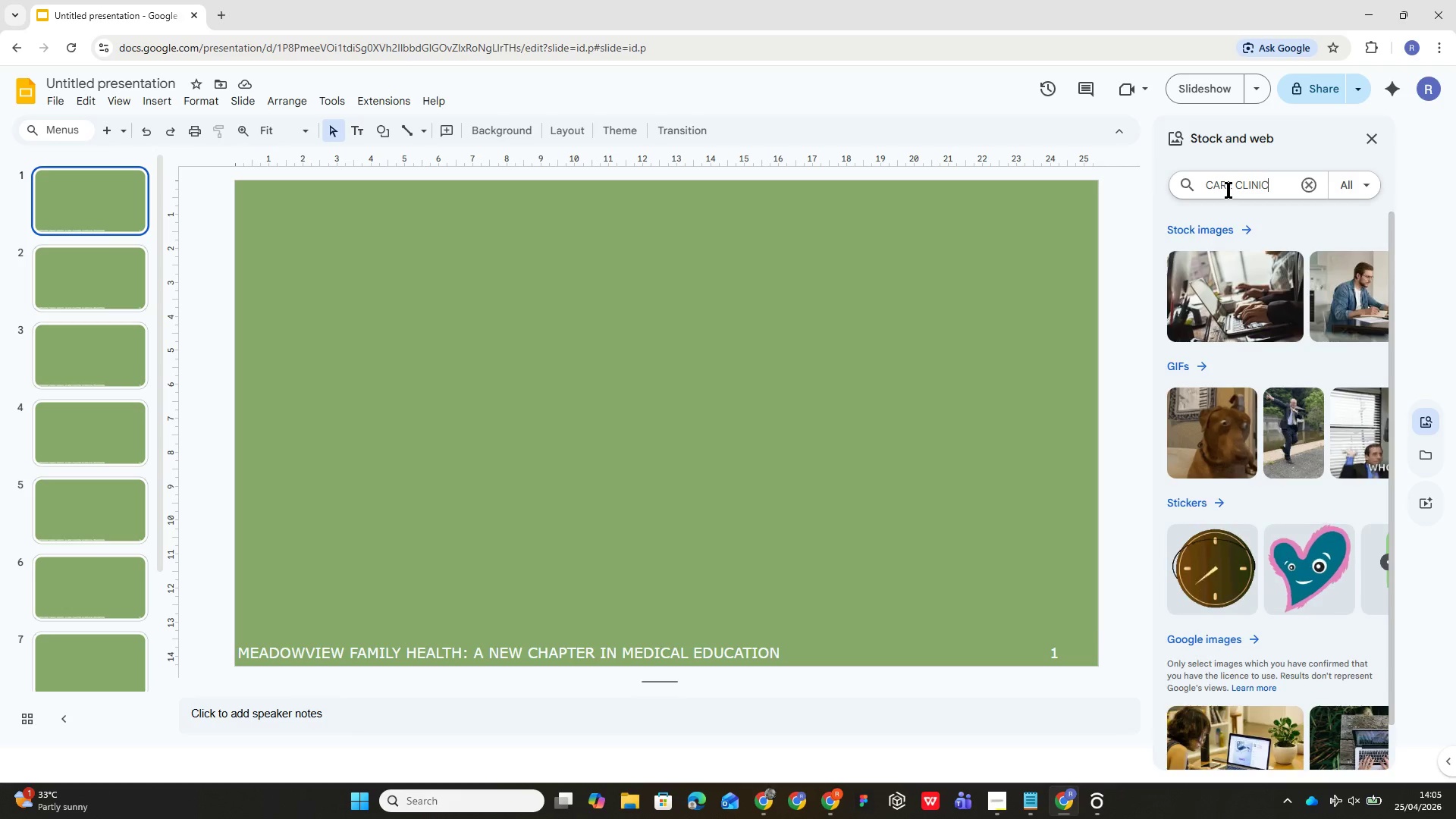 
key(Enter)
 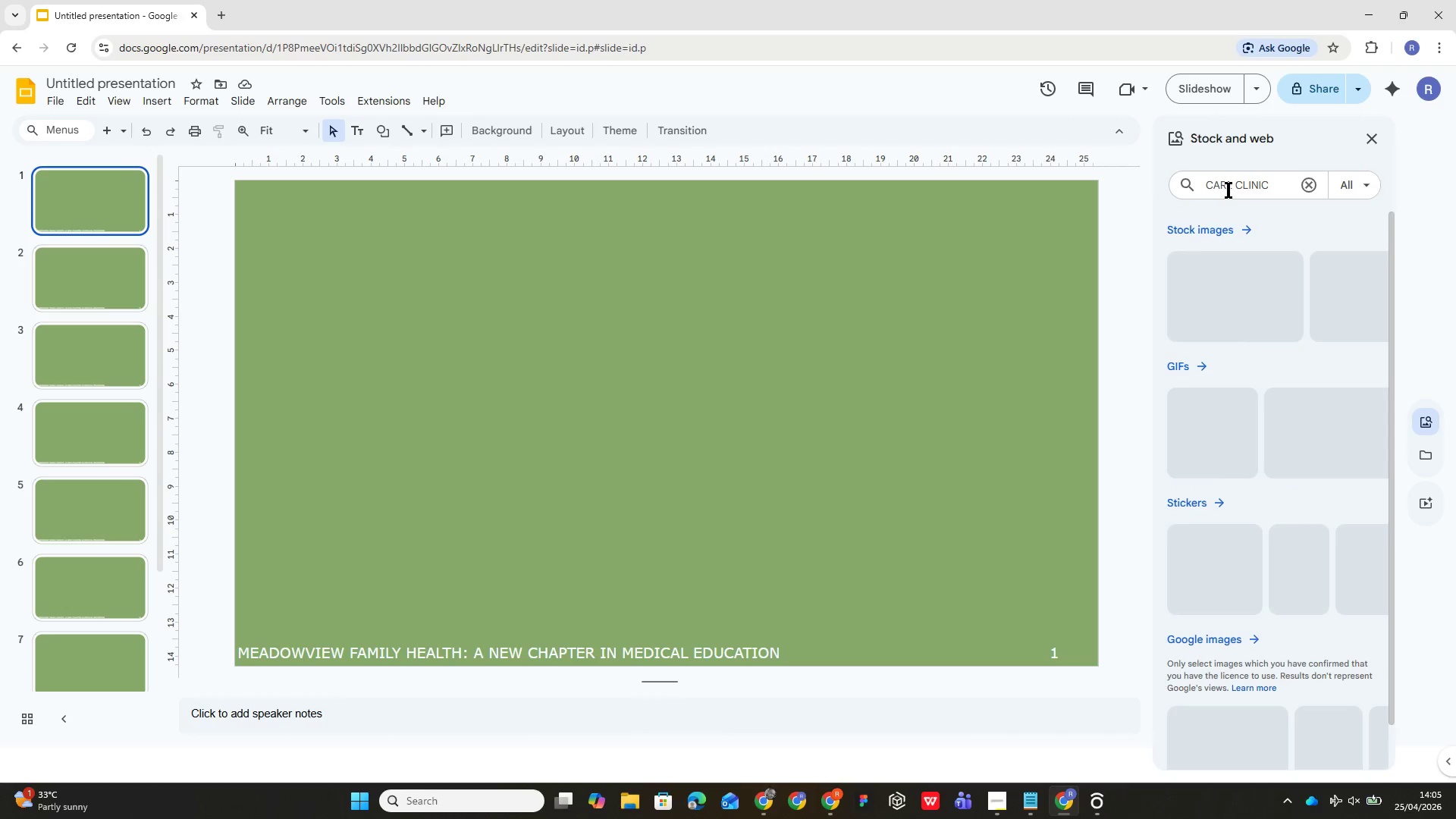 
key(CapsLock)
 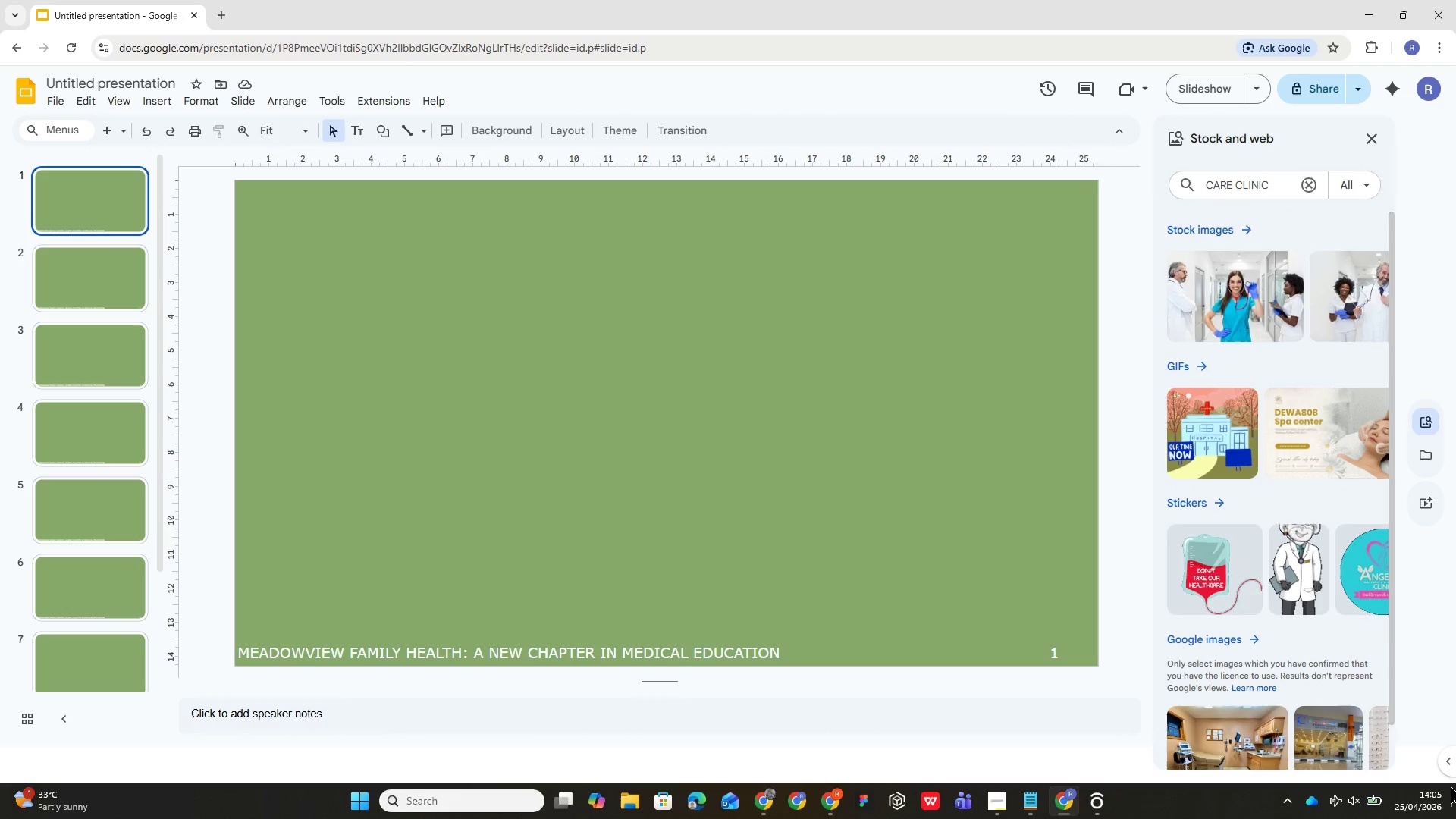 
scroll: coordinate [1247, 631], scroll_direction: down, amount: 28.0
 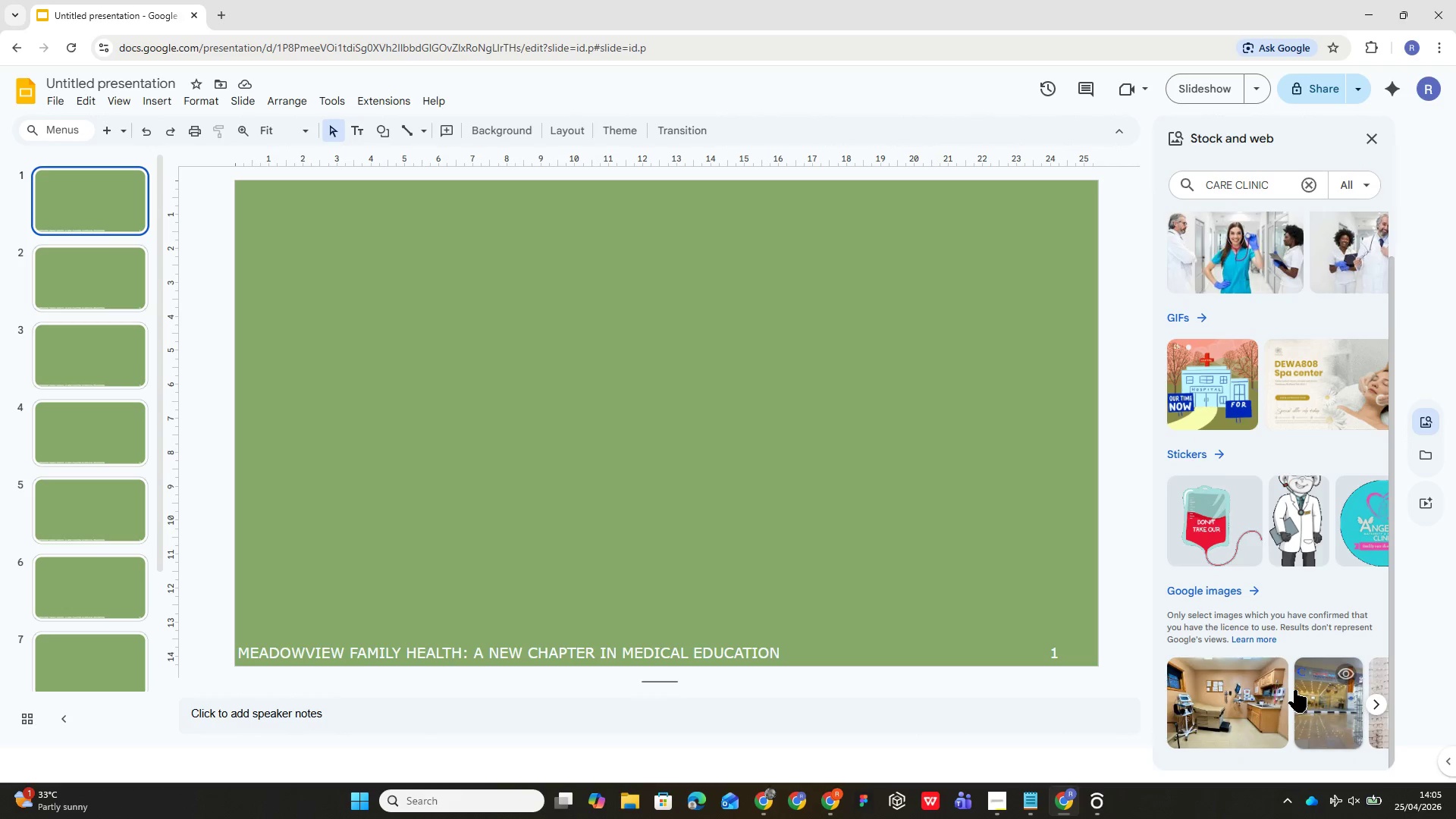 
left_click([1316, 705])
 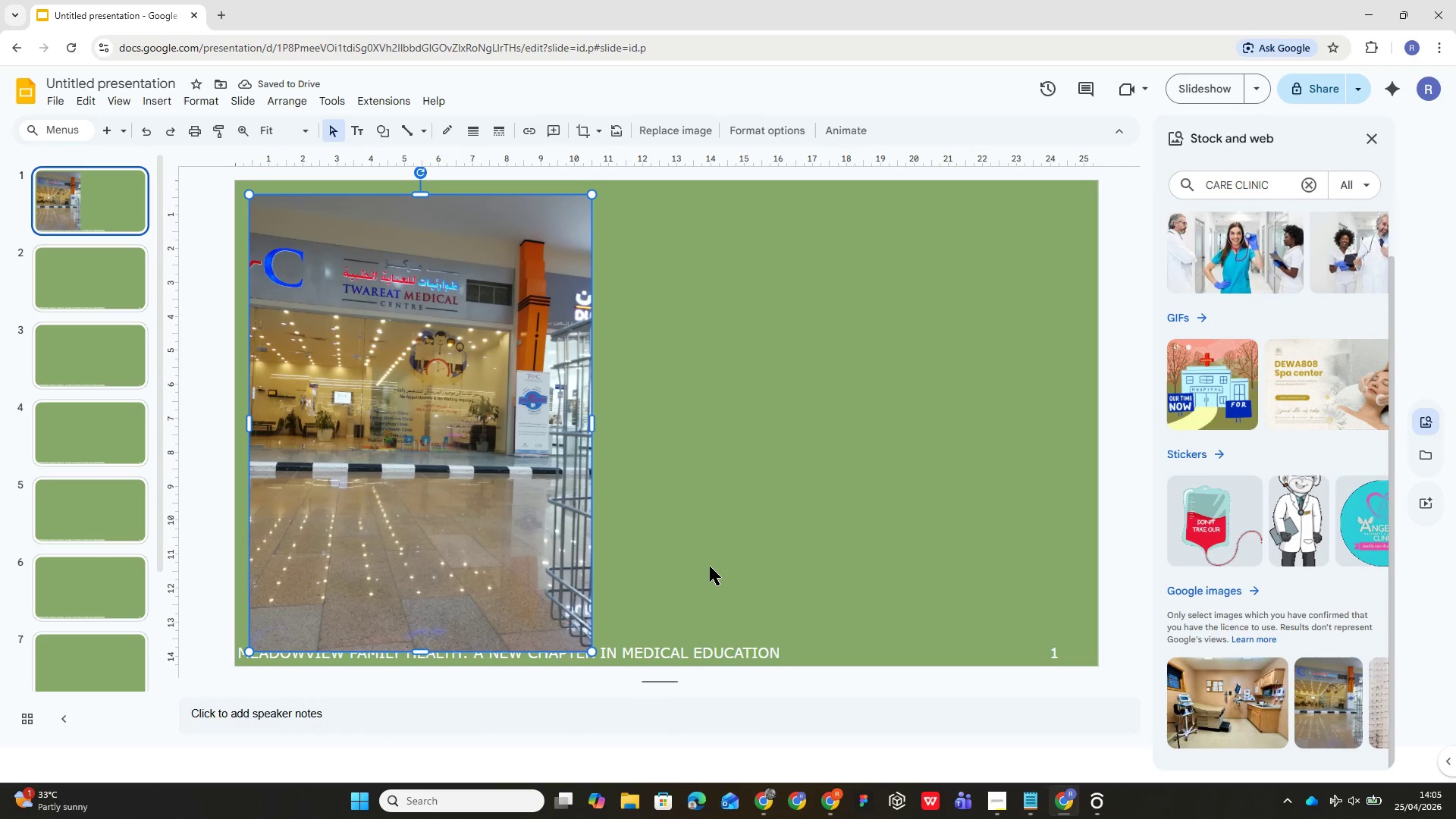 
scroll: coordinate [1267, 620], scroll_direction: down, amount: 12.0
 